 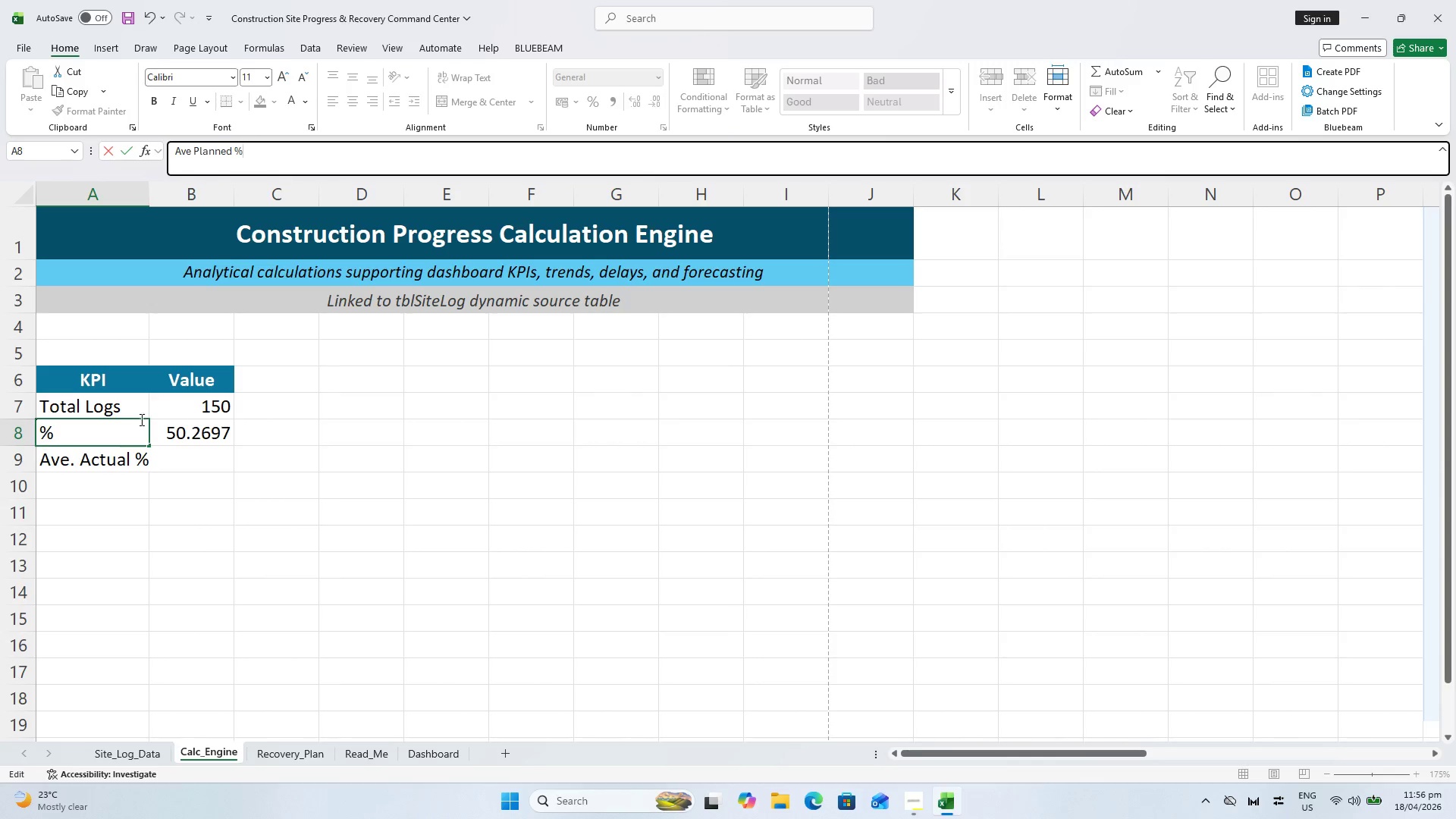 
left_click([193, 152])
 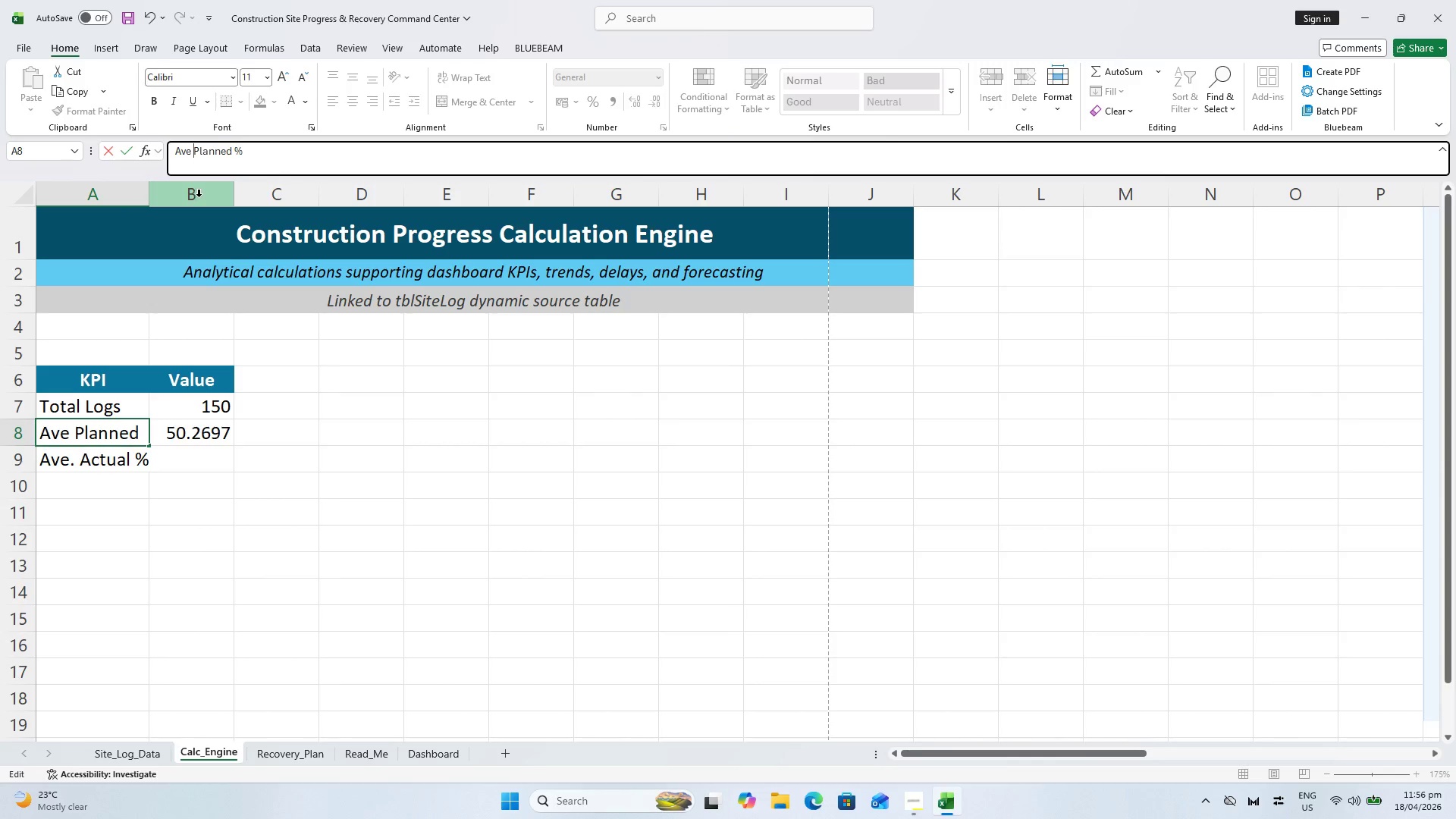 
key(ArrowLeft)
 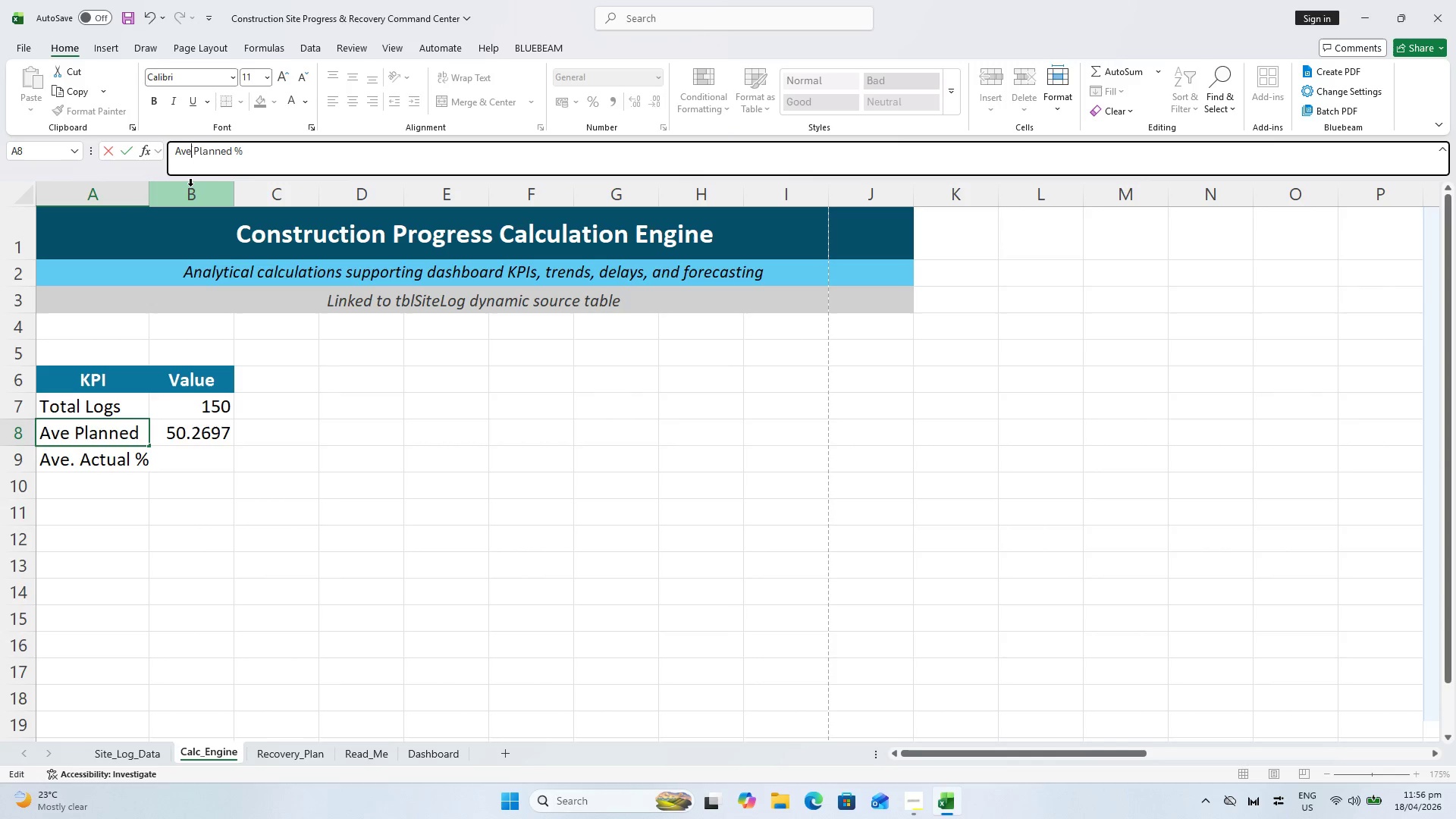 
key(Period)
 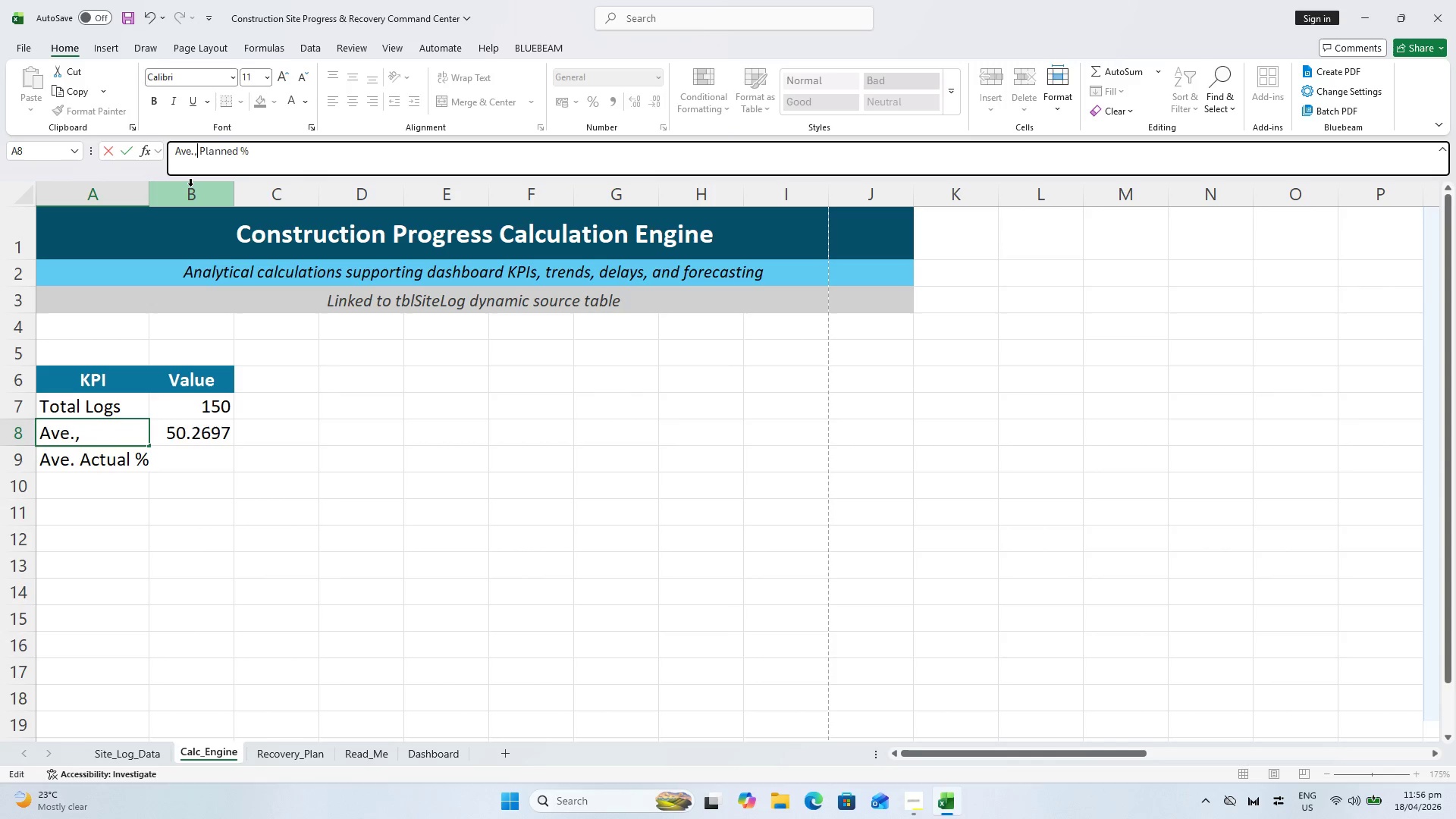 
key(Comma)
 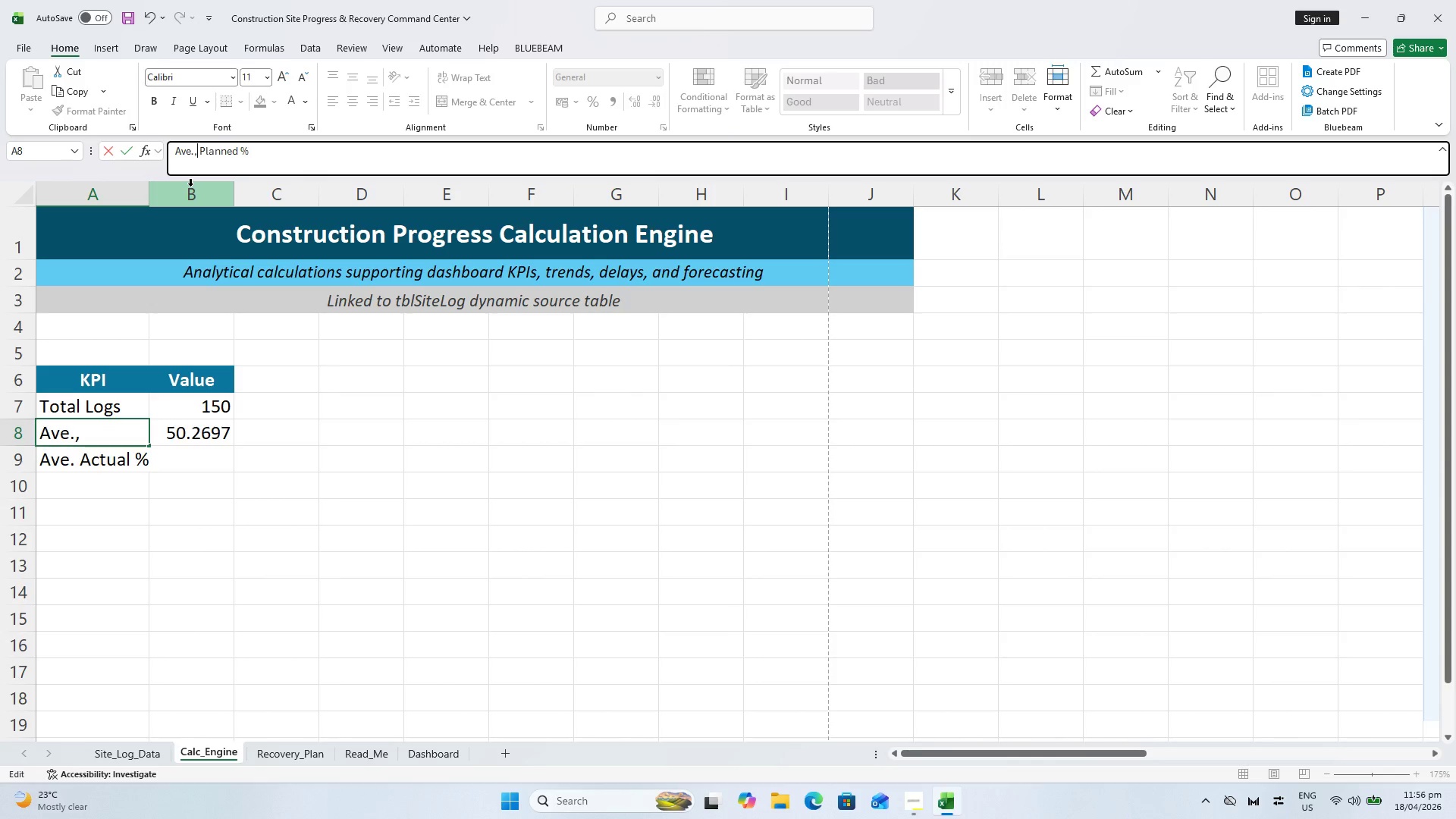 
key(Backspace)
 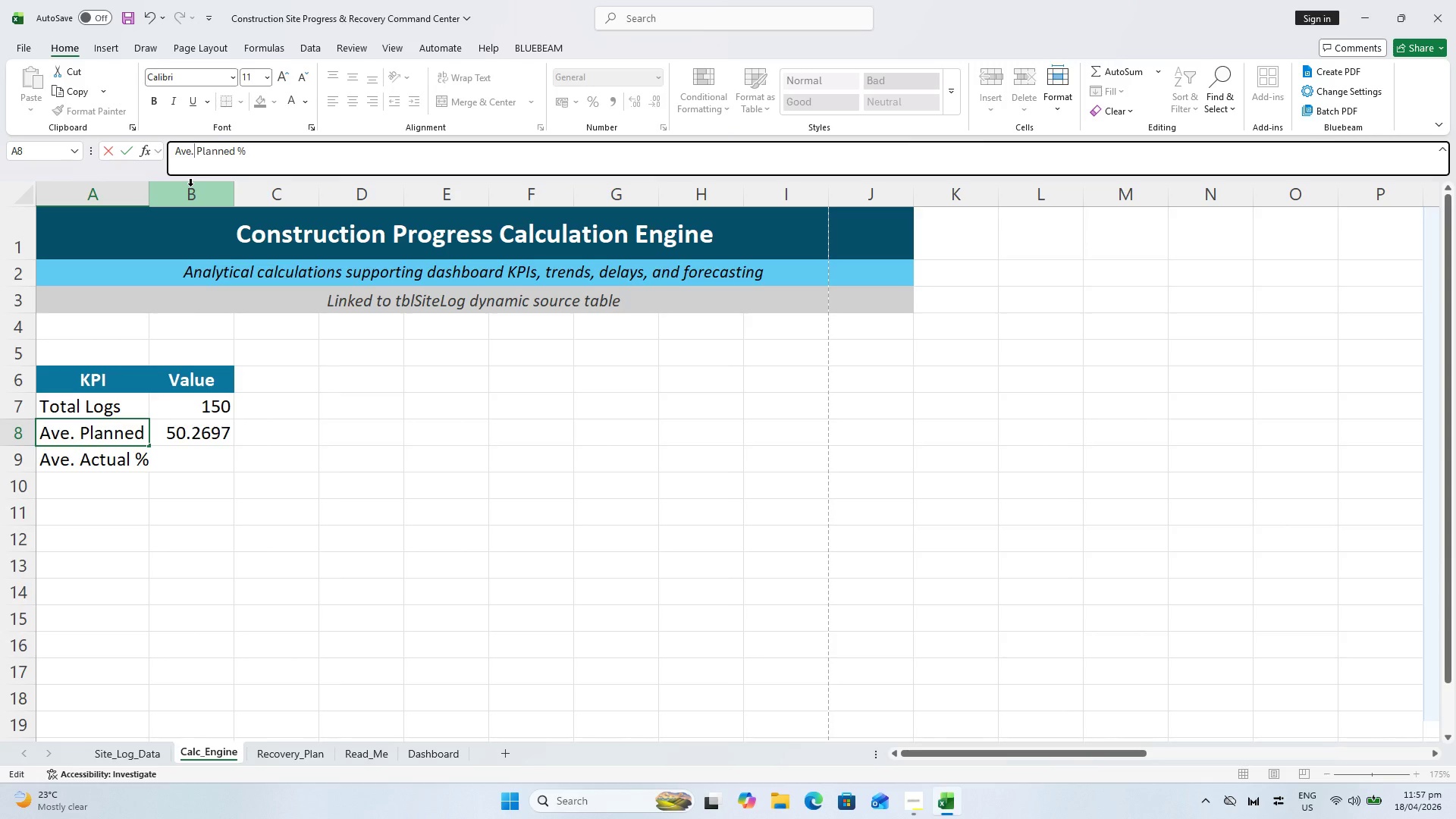 
key(Enter)
 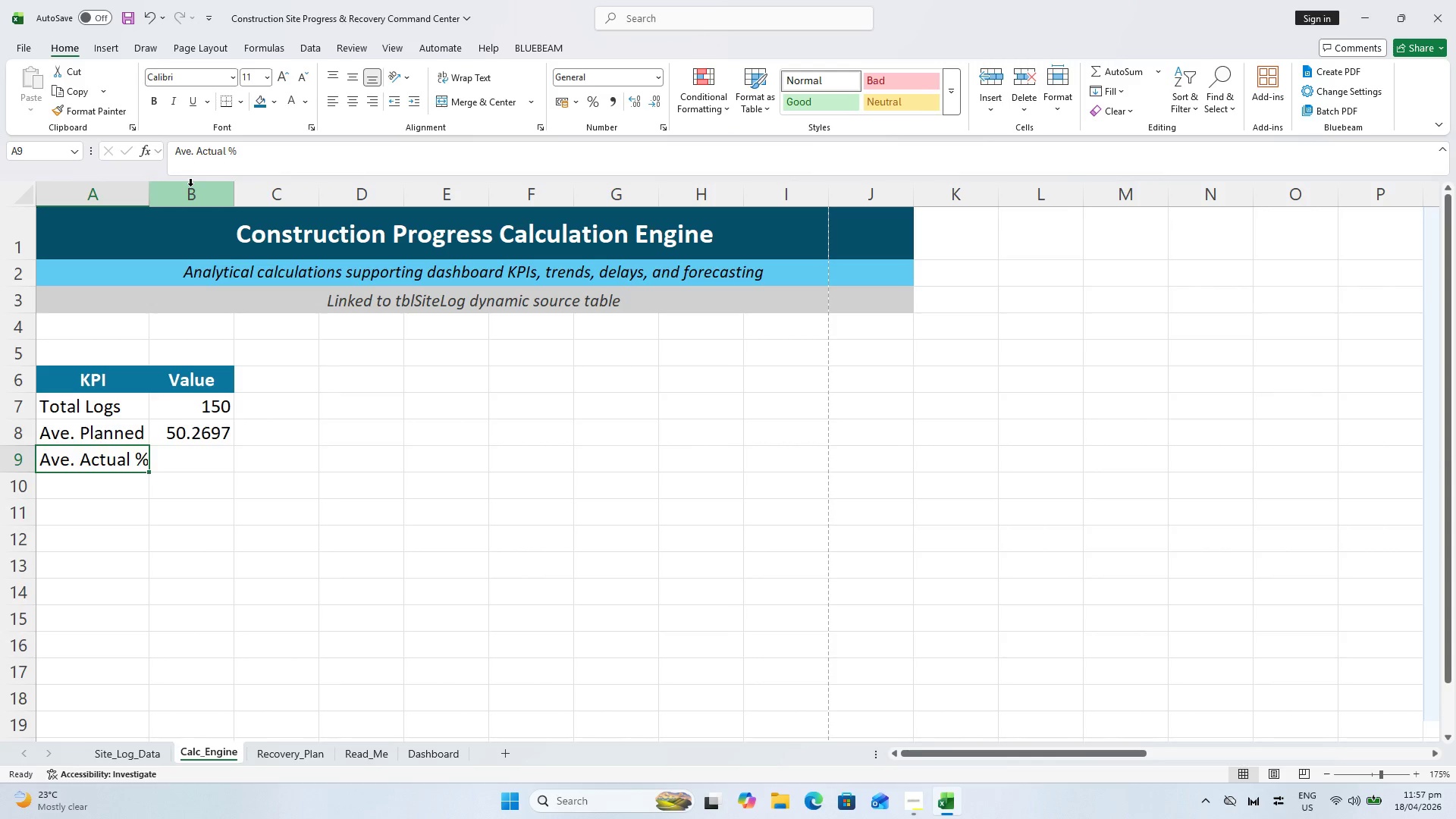 
key(Control+S)
 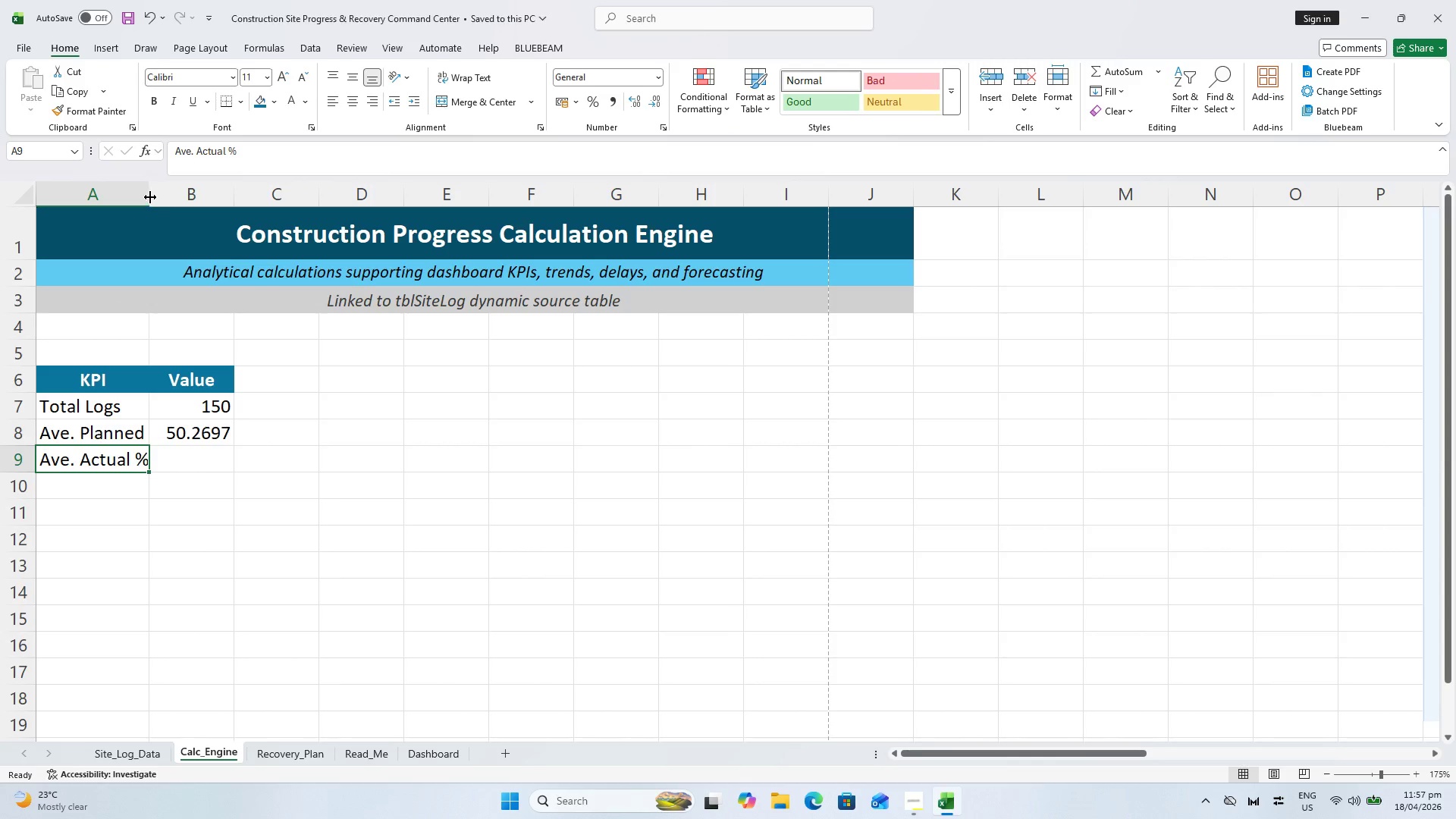 
double_click([150, 197])
 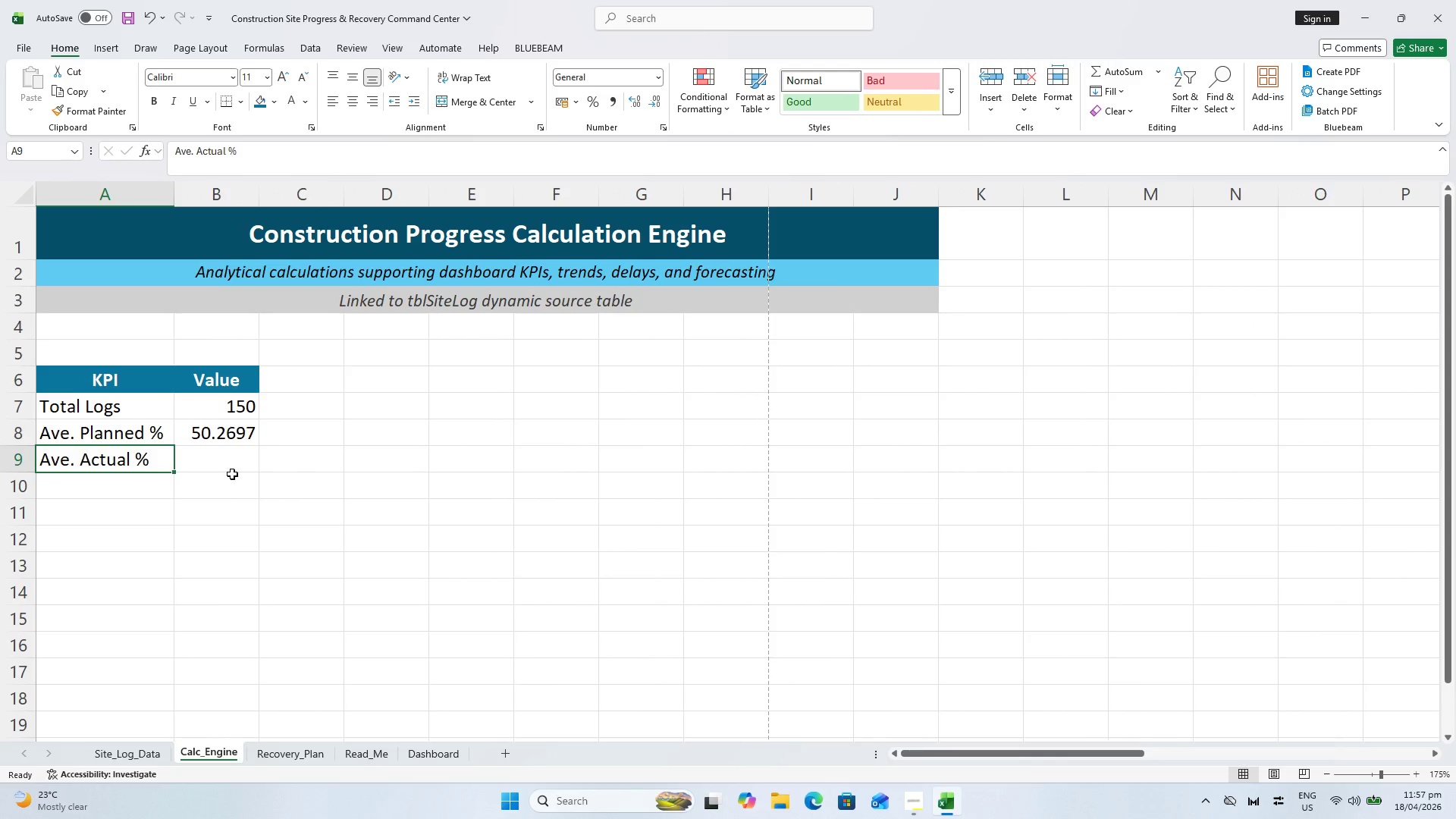 
left_click_drag(start_coordinate=[225, 468], to_coordinate=[221, 471])
 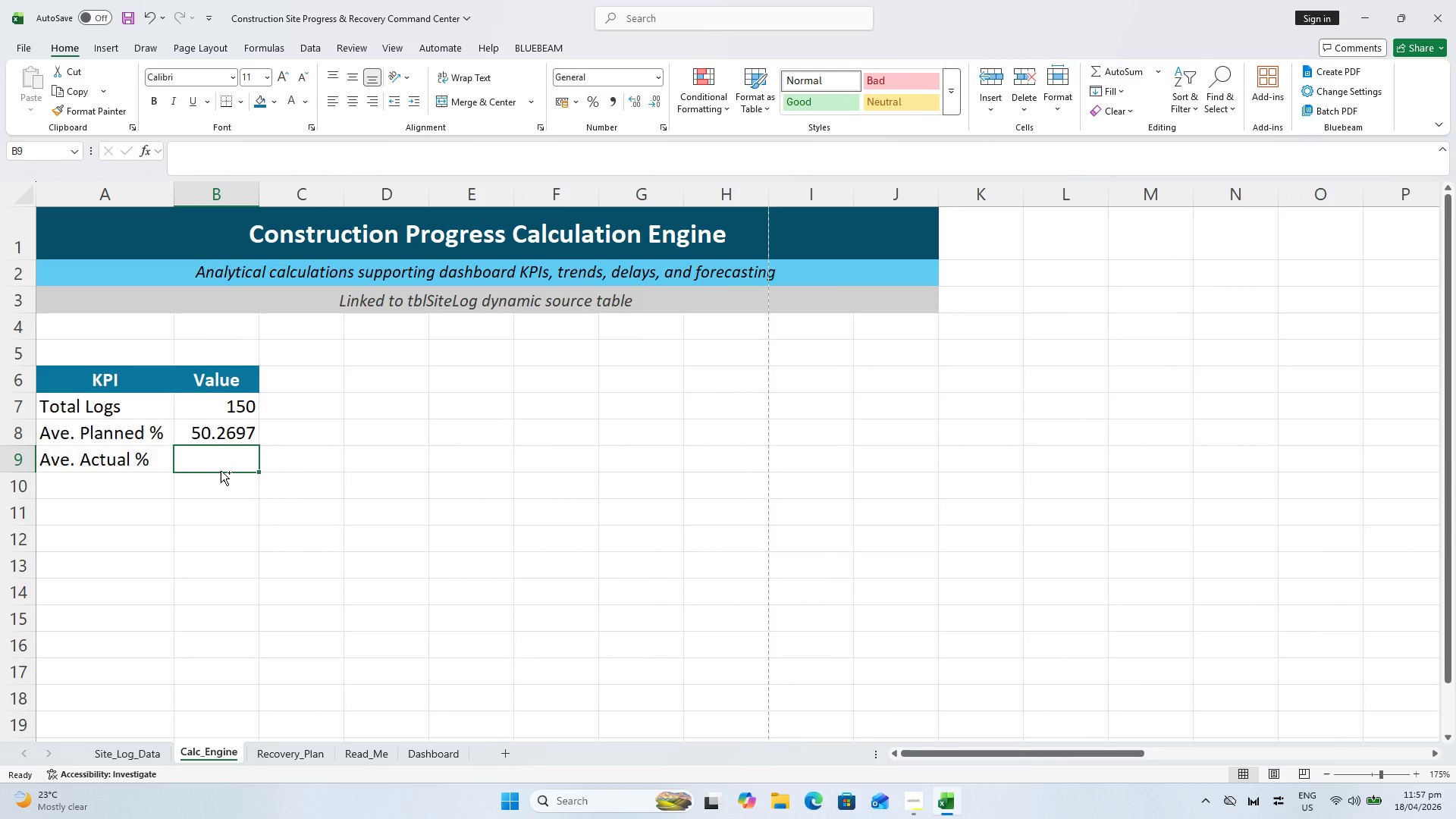 
key(Control+S)
 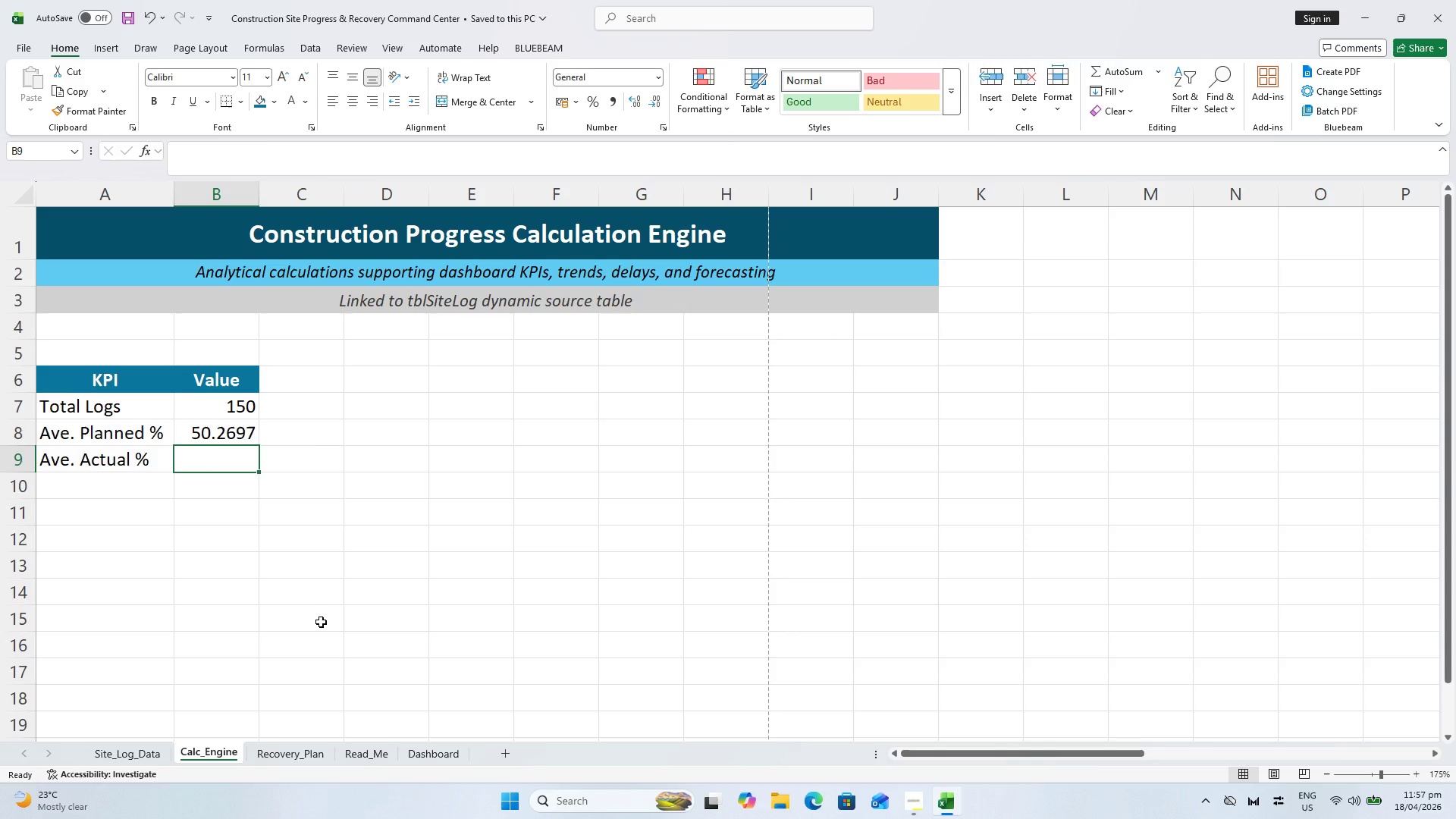 
wait(15.25)
 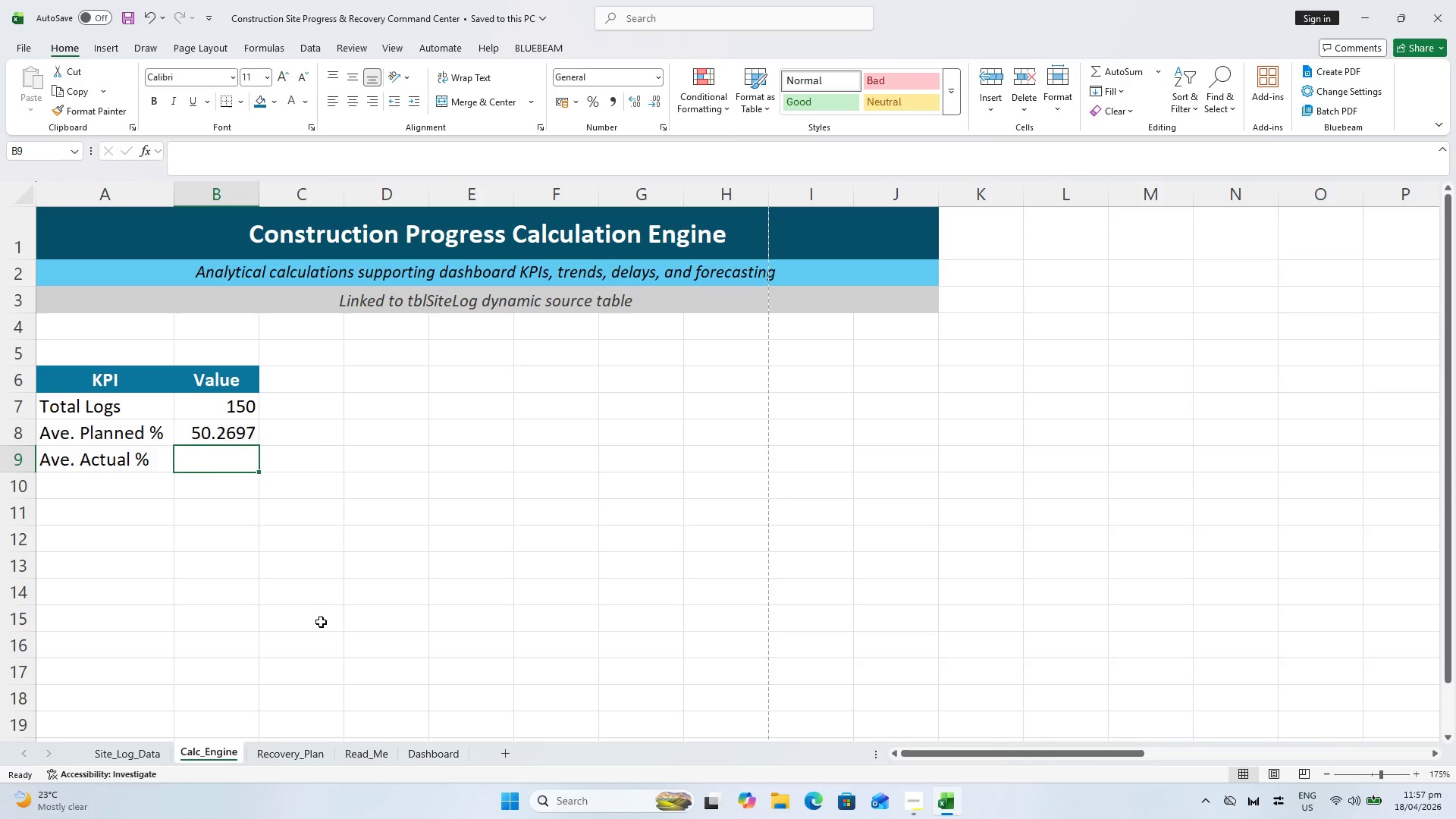 
key(Equal)
 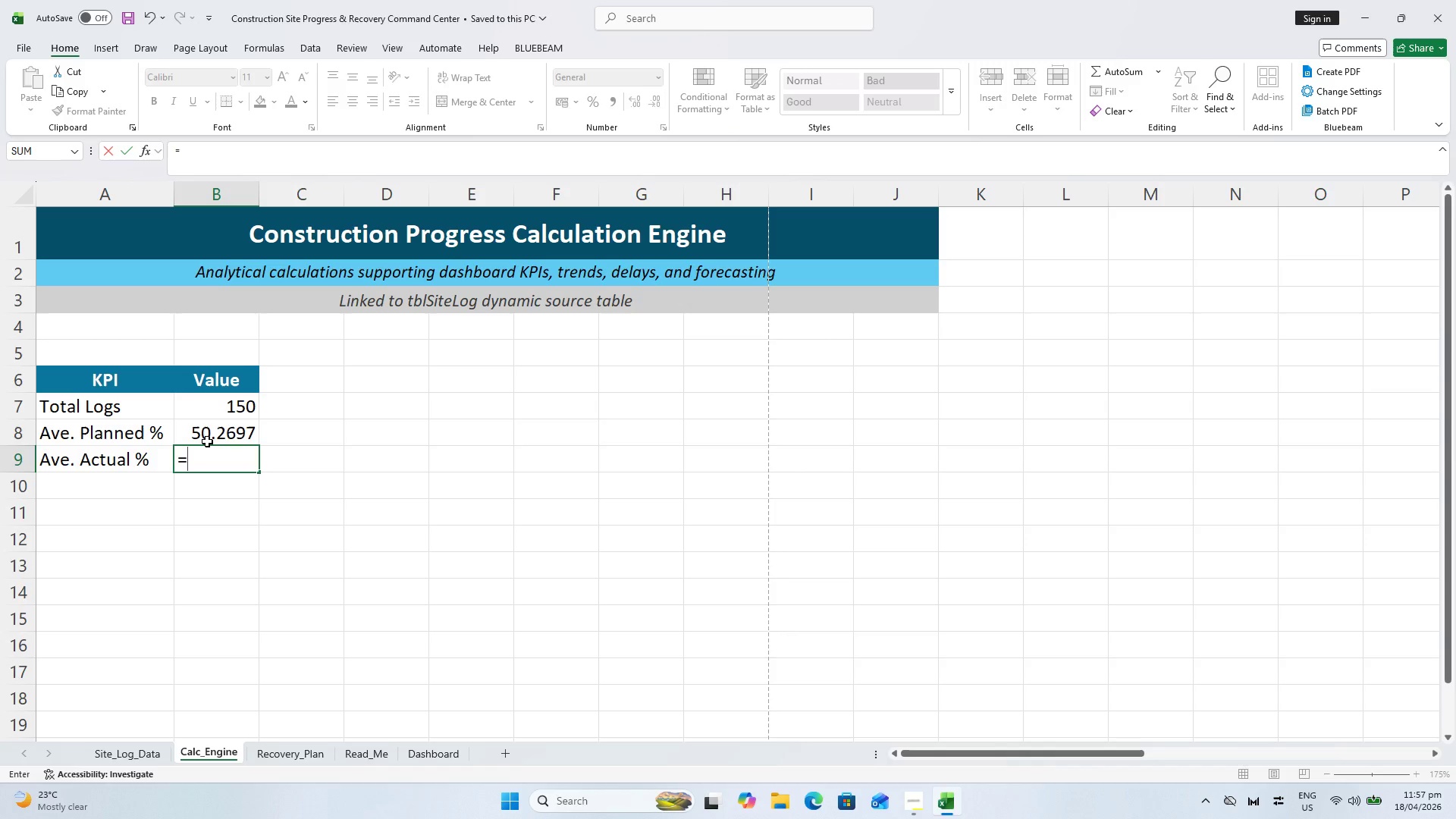 
key(CapsLock)
 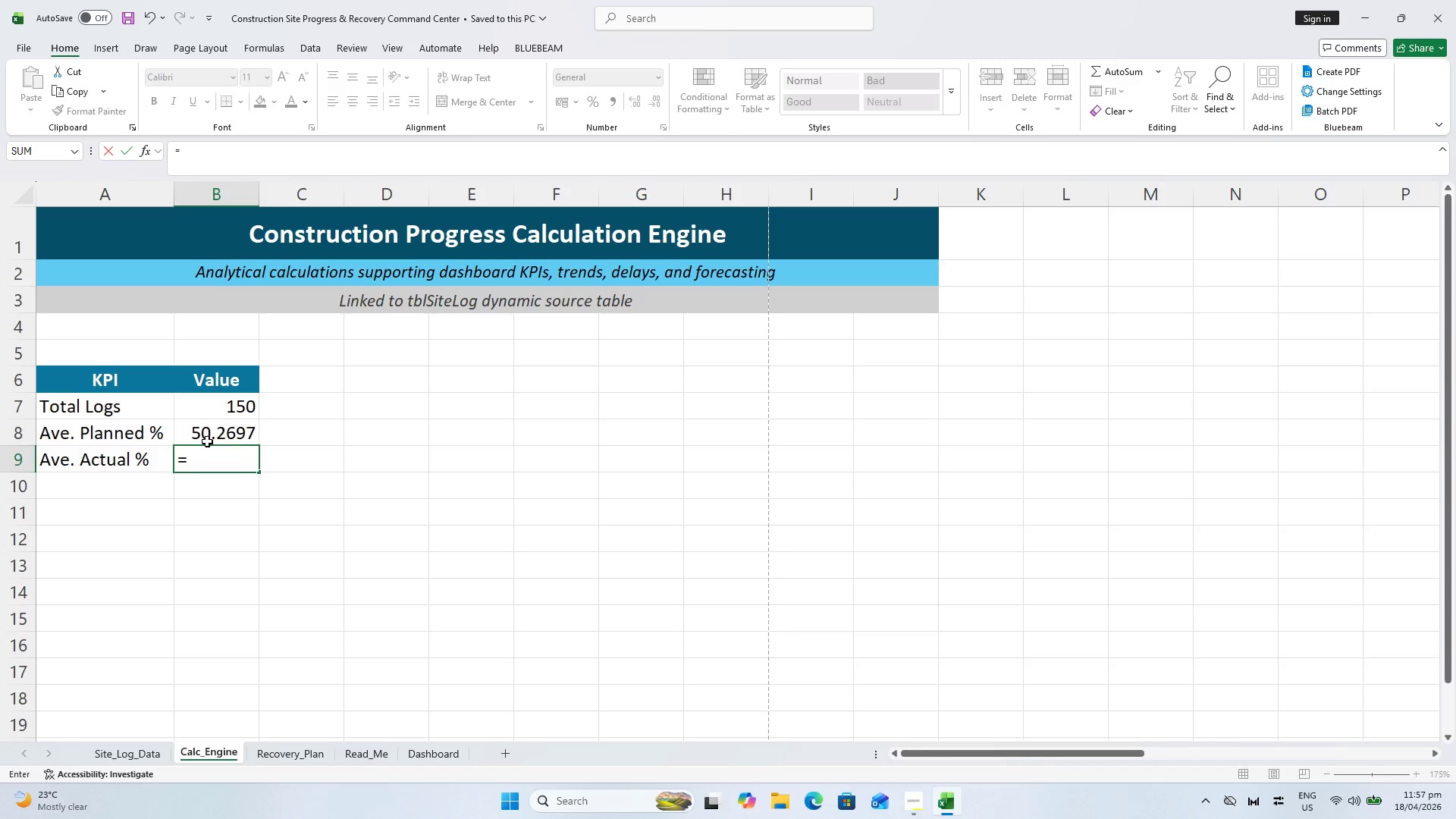 
type(AVERAGE()
 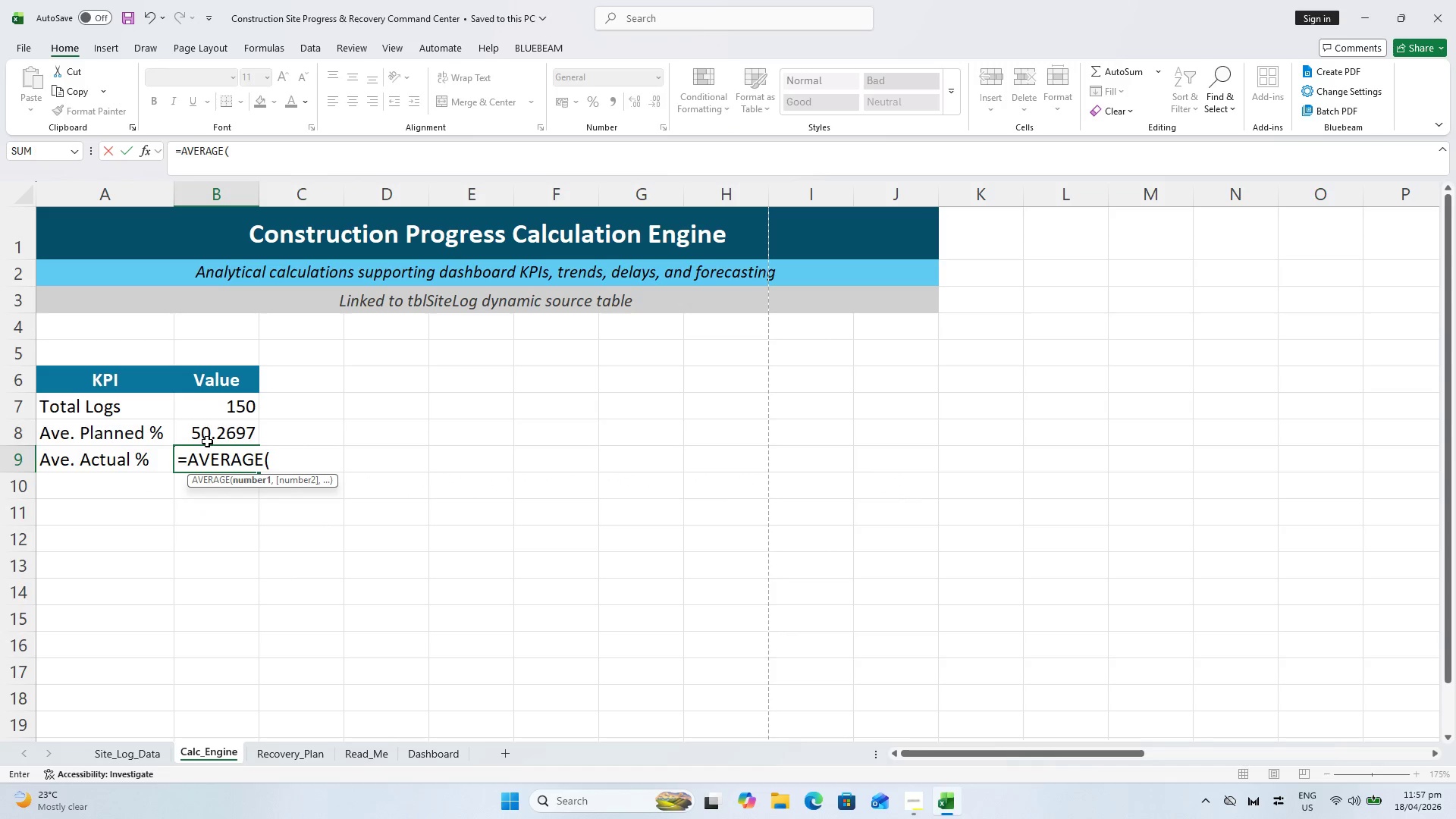 
wait(11.14)
 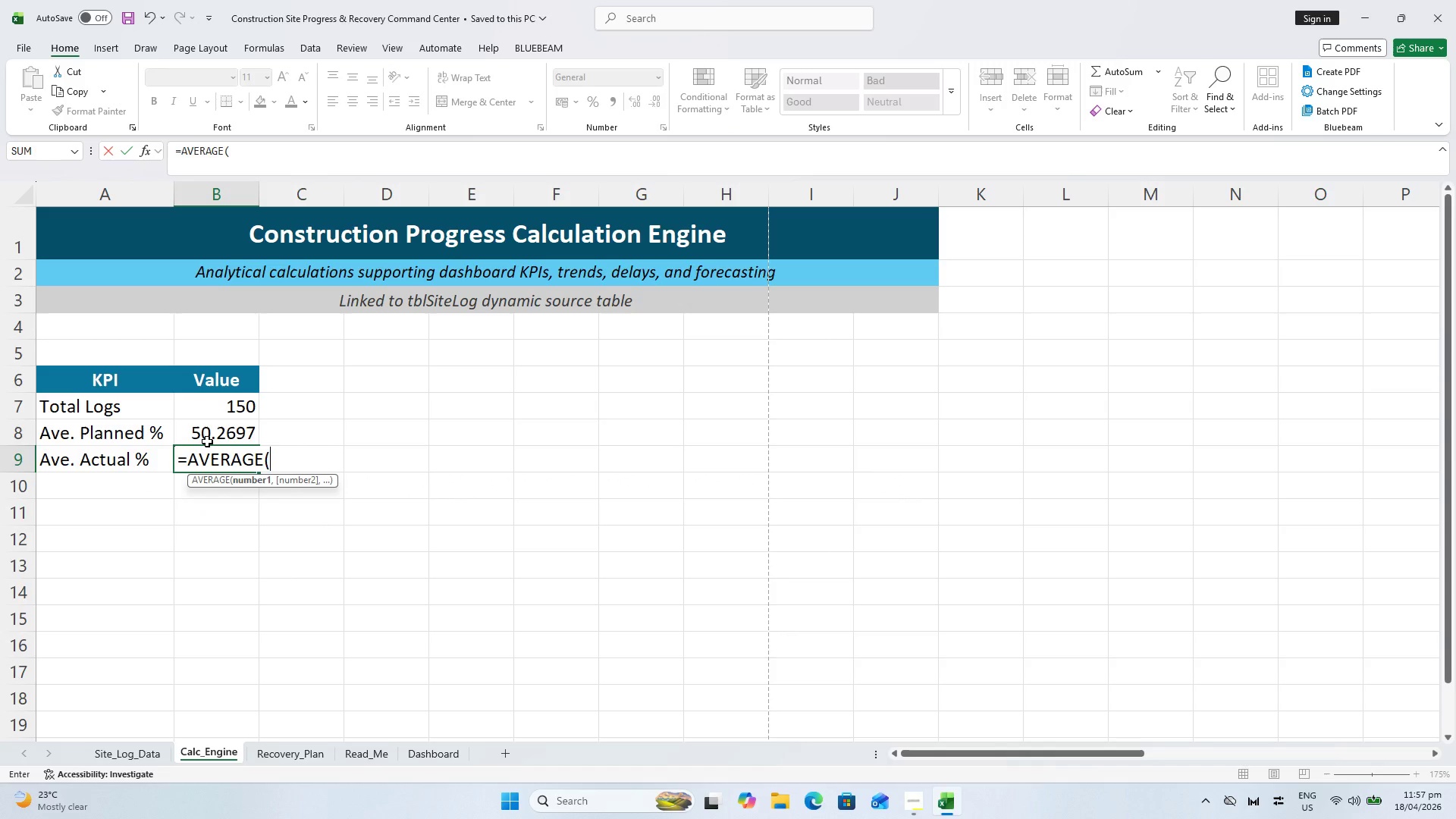 
type(tbl)
 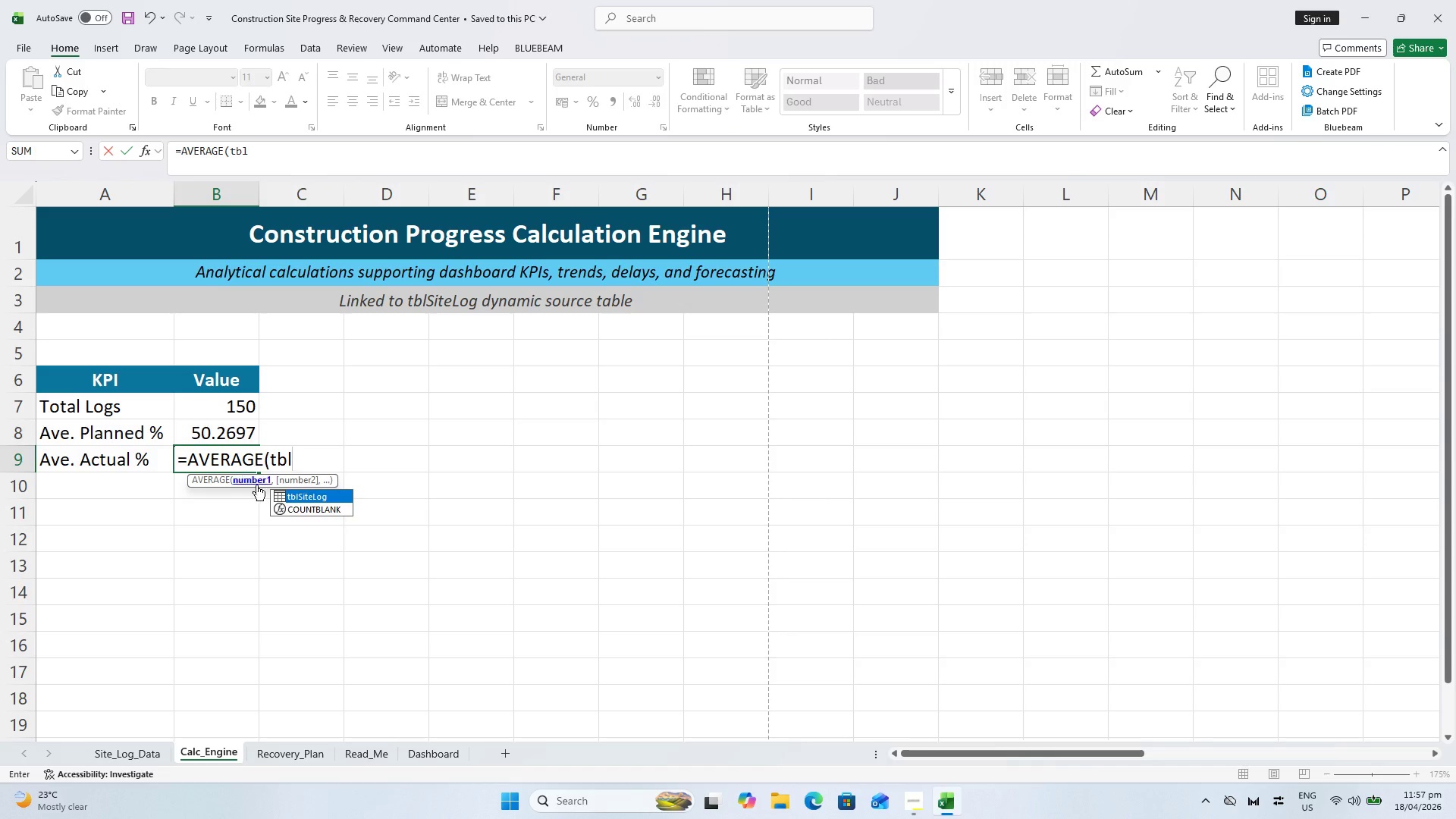 
double_click([331, 493])
 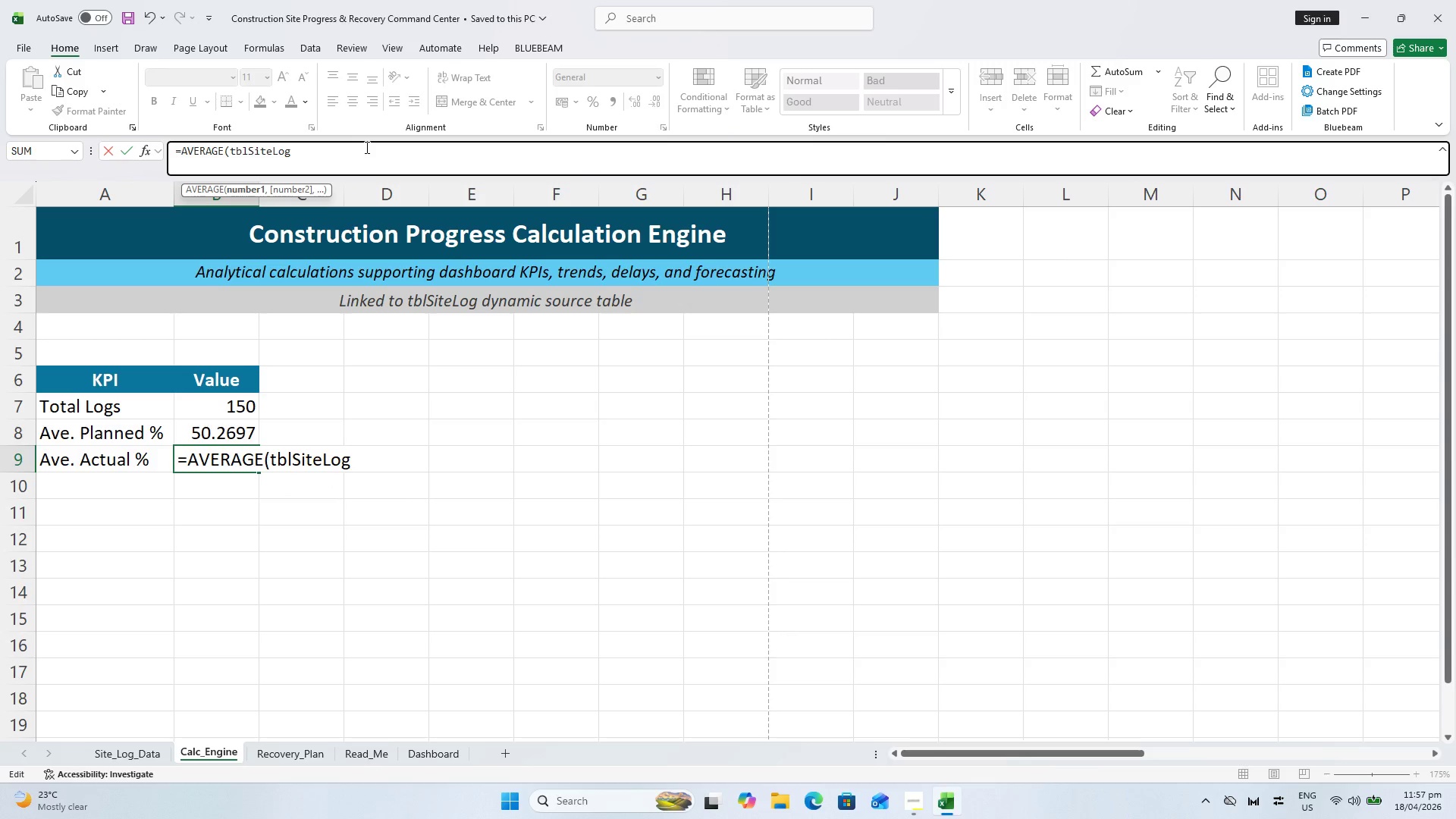 
key(BracketLeft)
 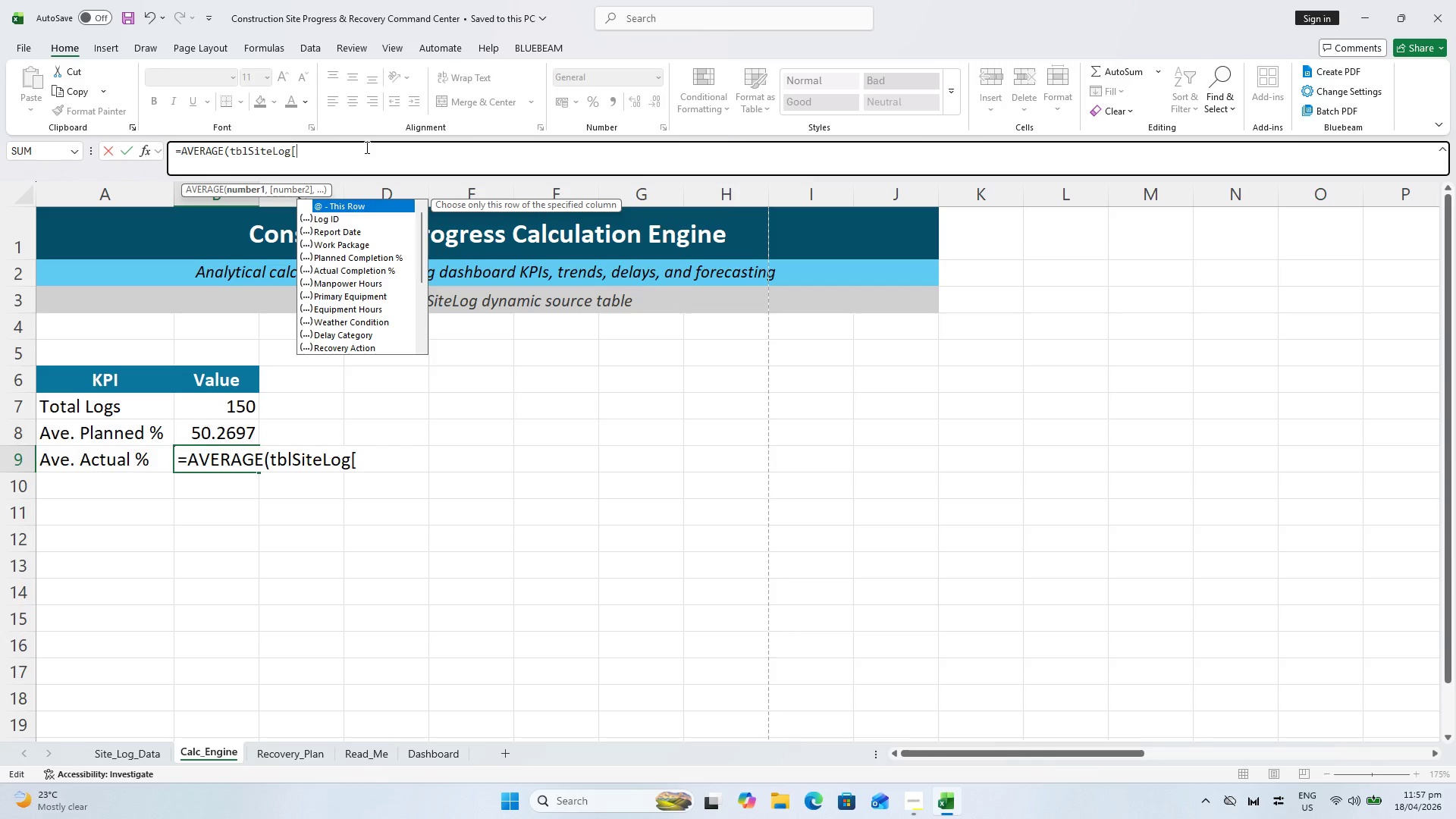 
type(Ac)
 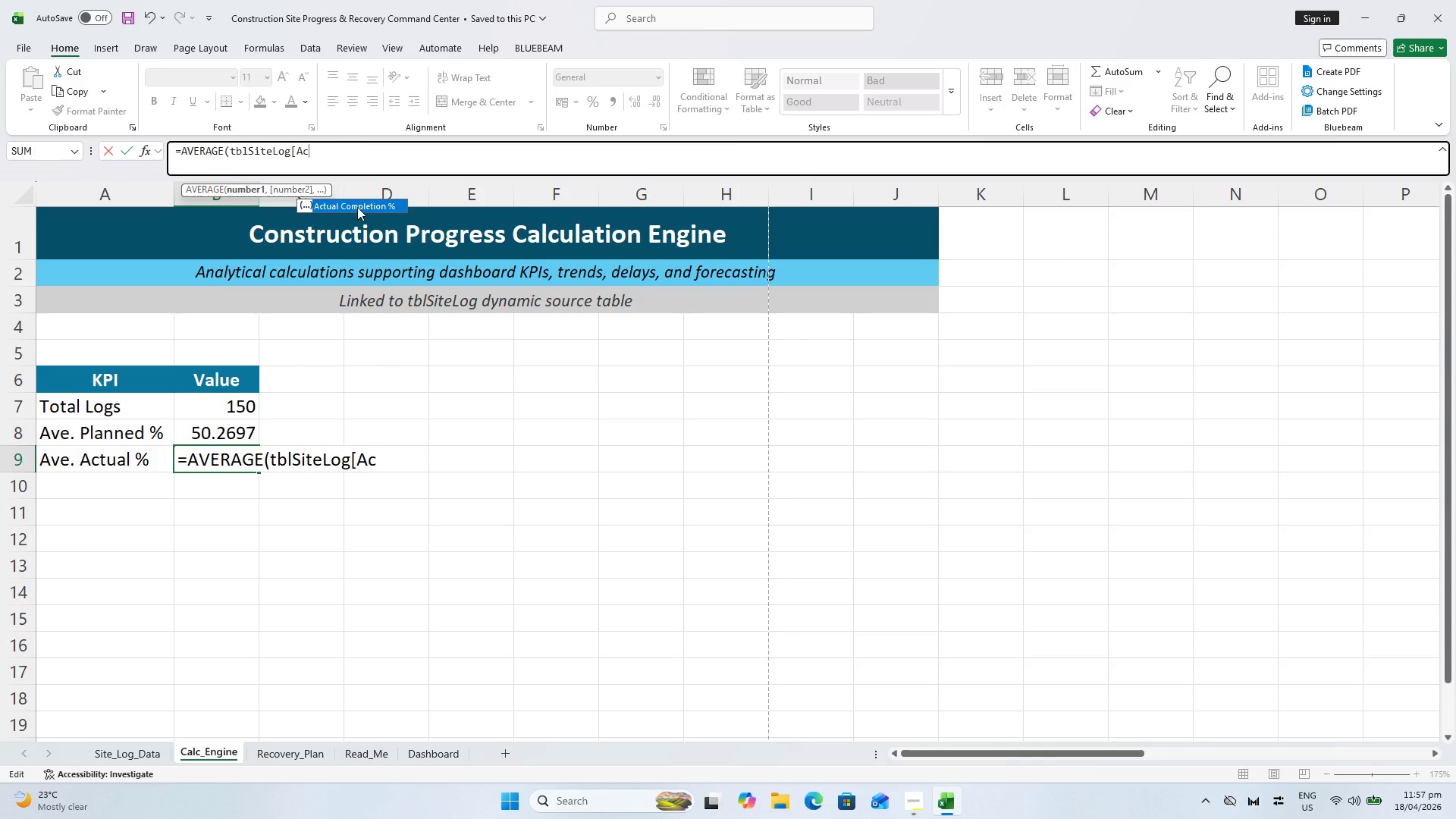 
double_click([357, 207])
 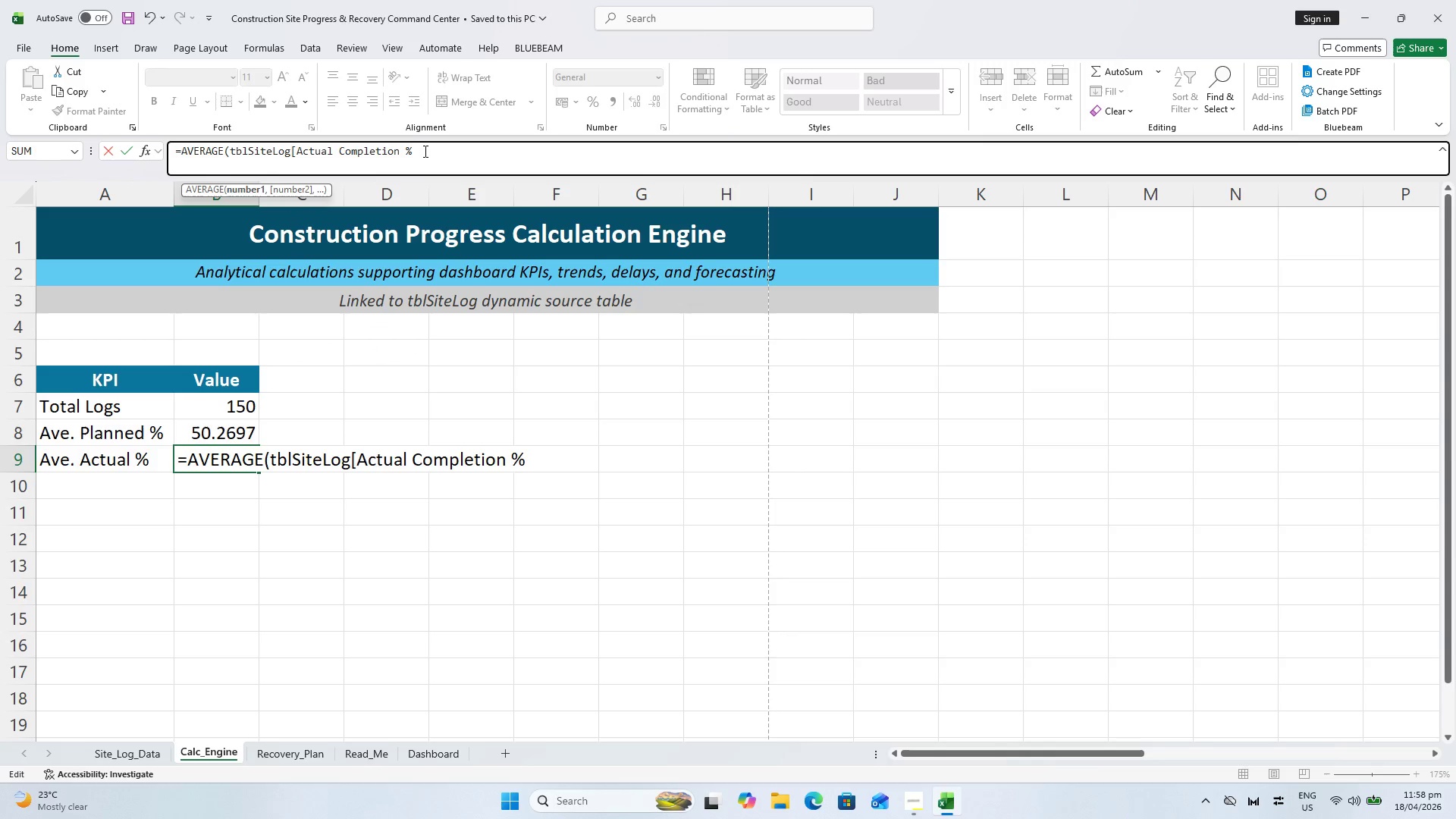 
hold_key(key=ShiftLeft, duration=0.53)
 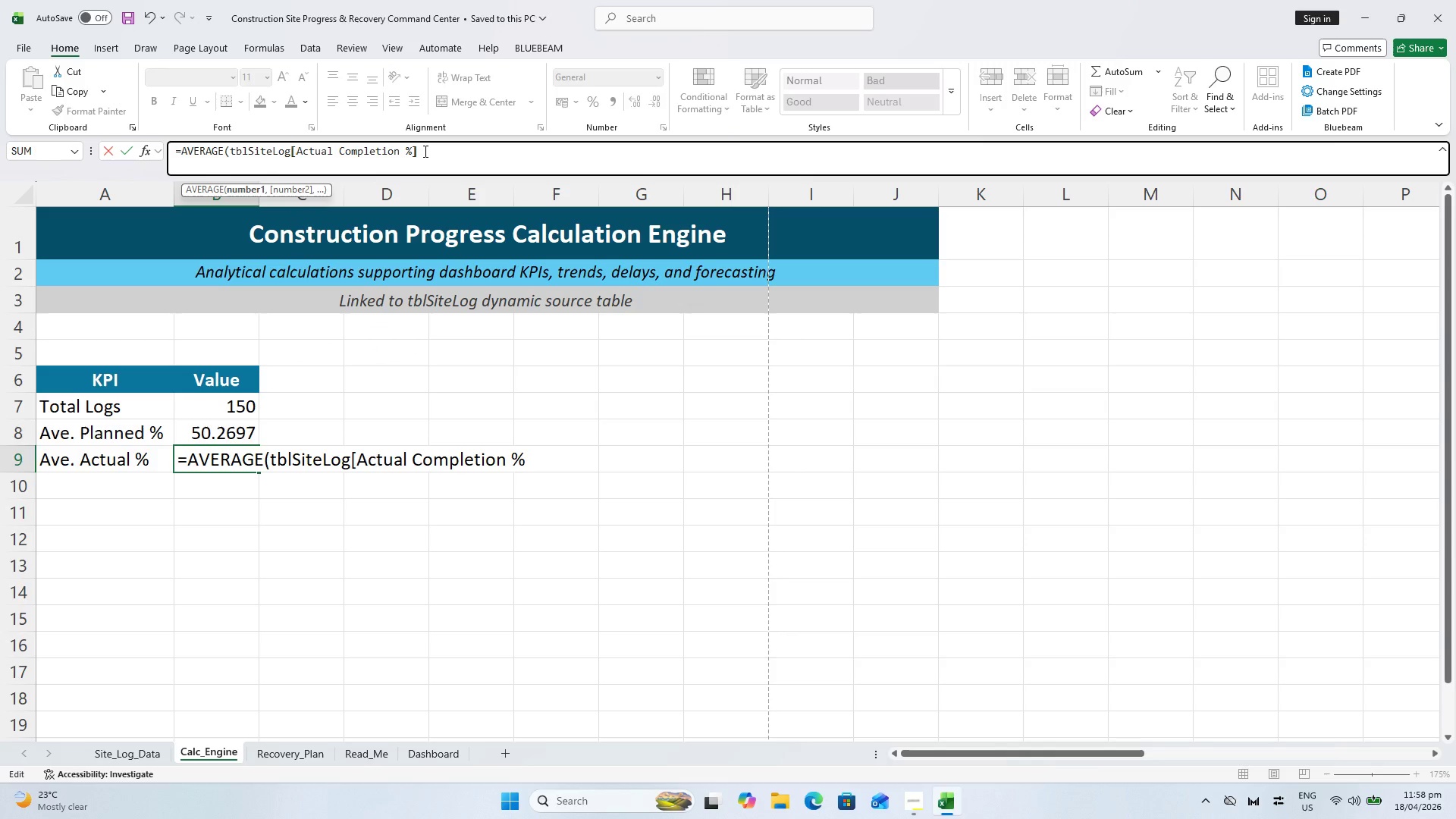 
key(BracketRight)
 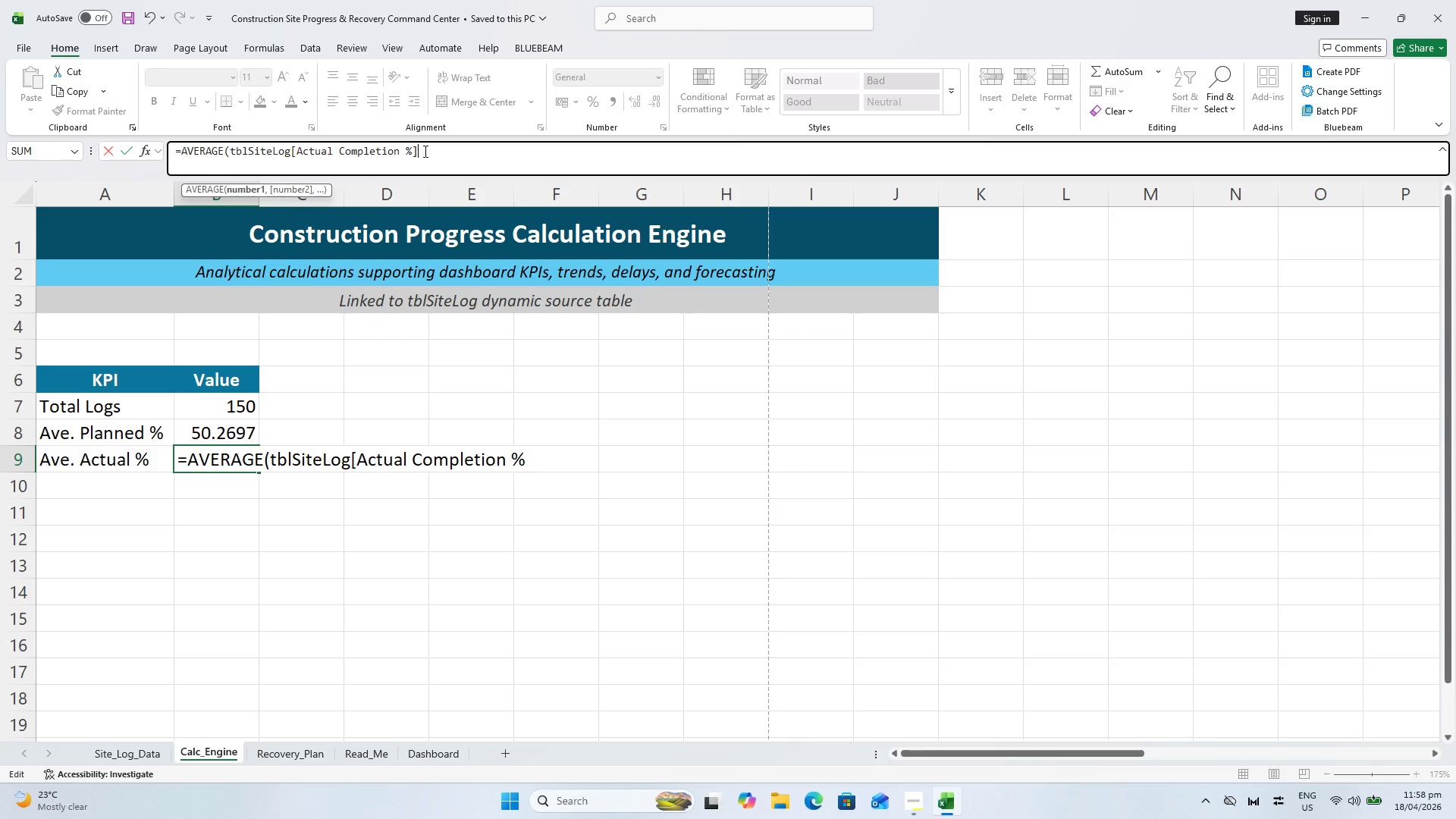 
key(Shift+ShiftLeft)
 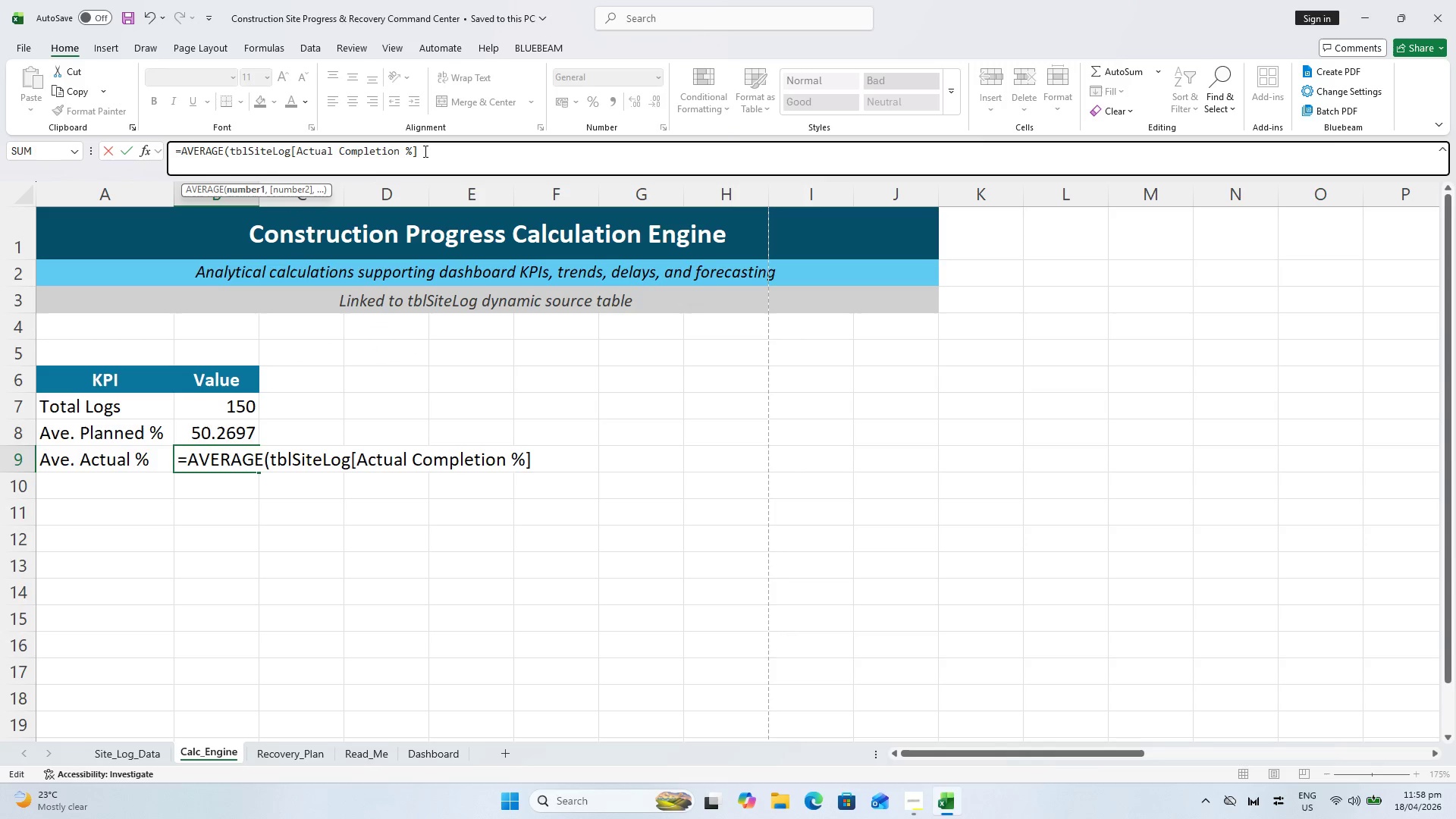 
key(Shift+0)
 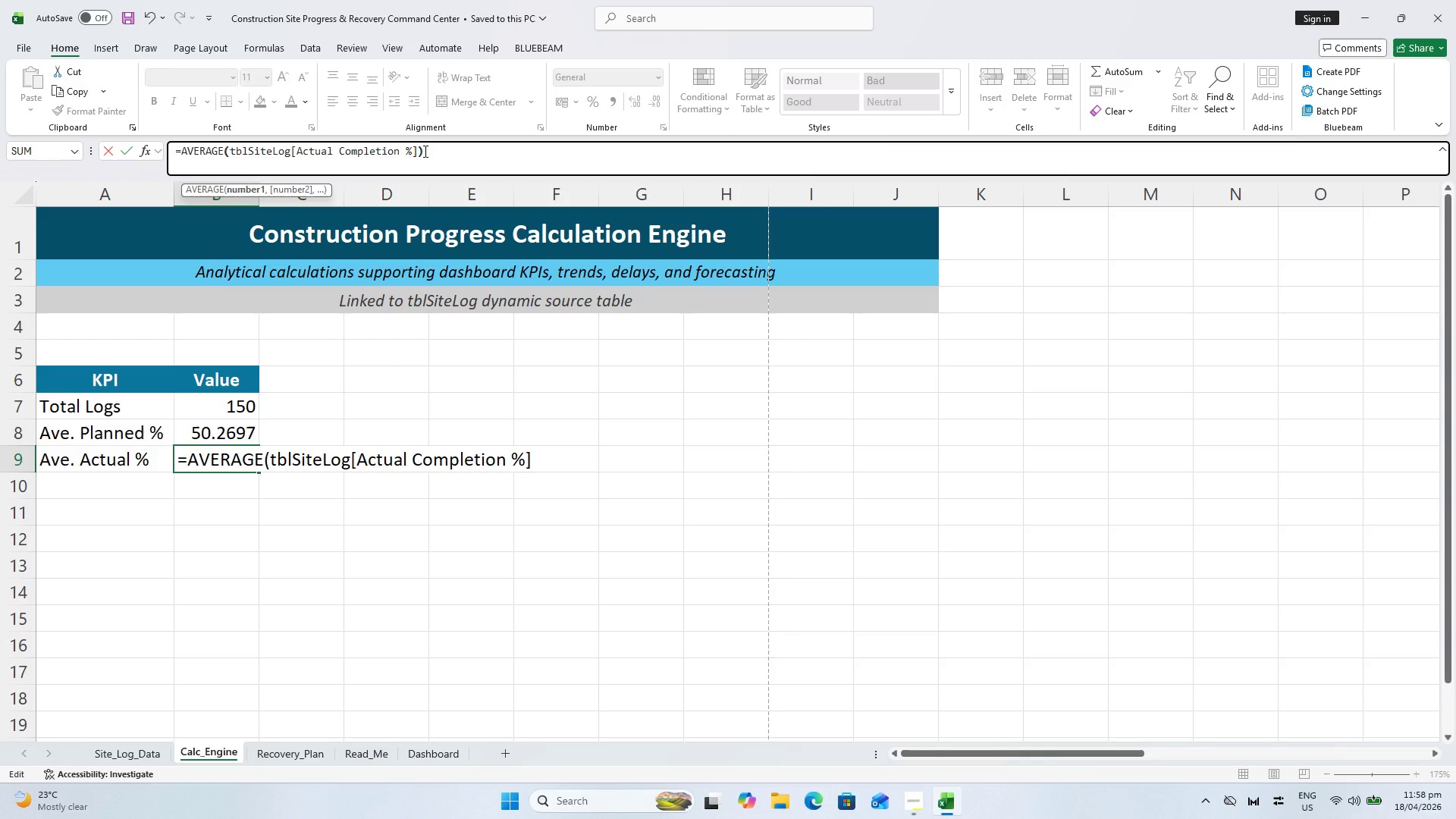 
key(Enter)
 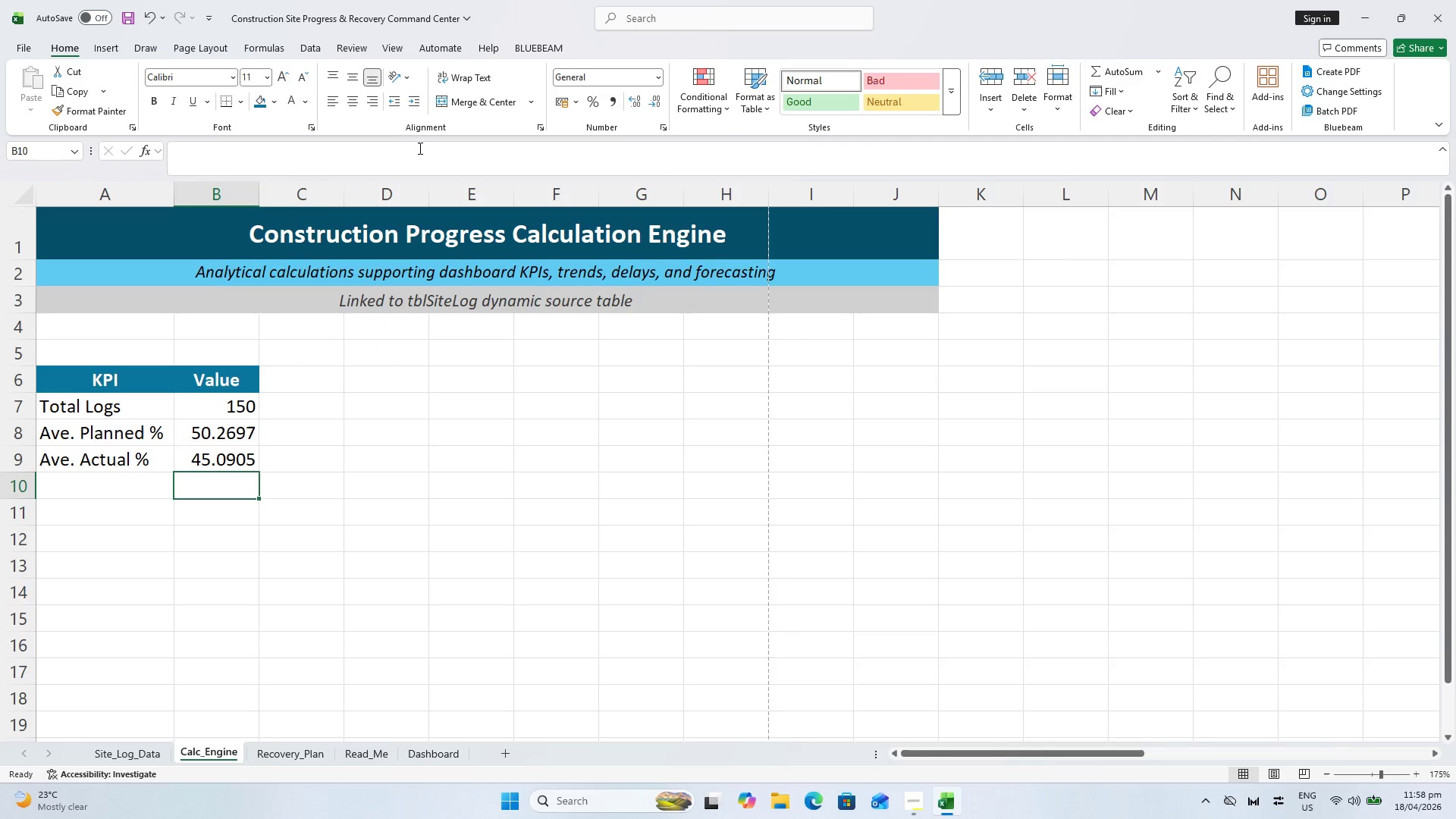 
key(Control+S)
 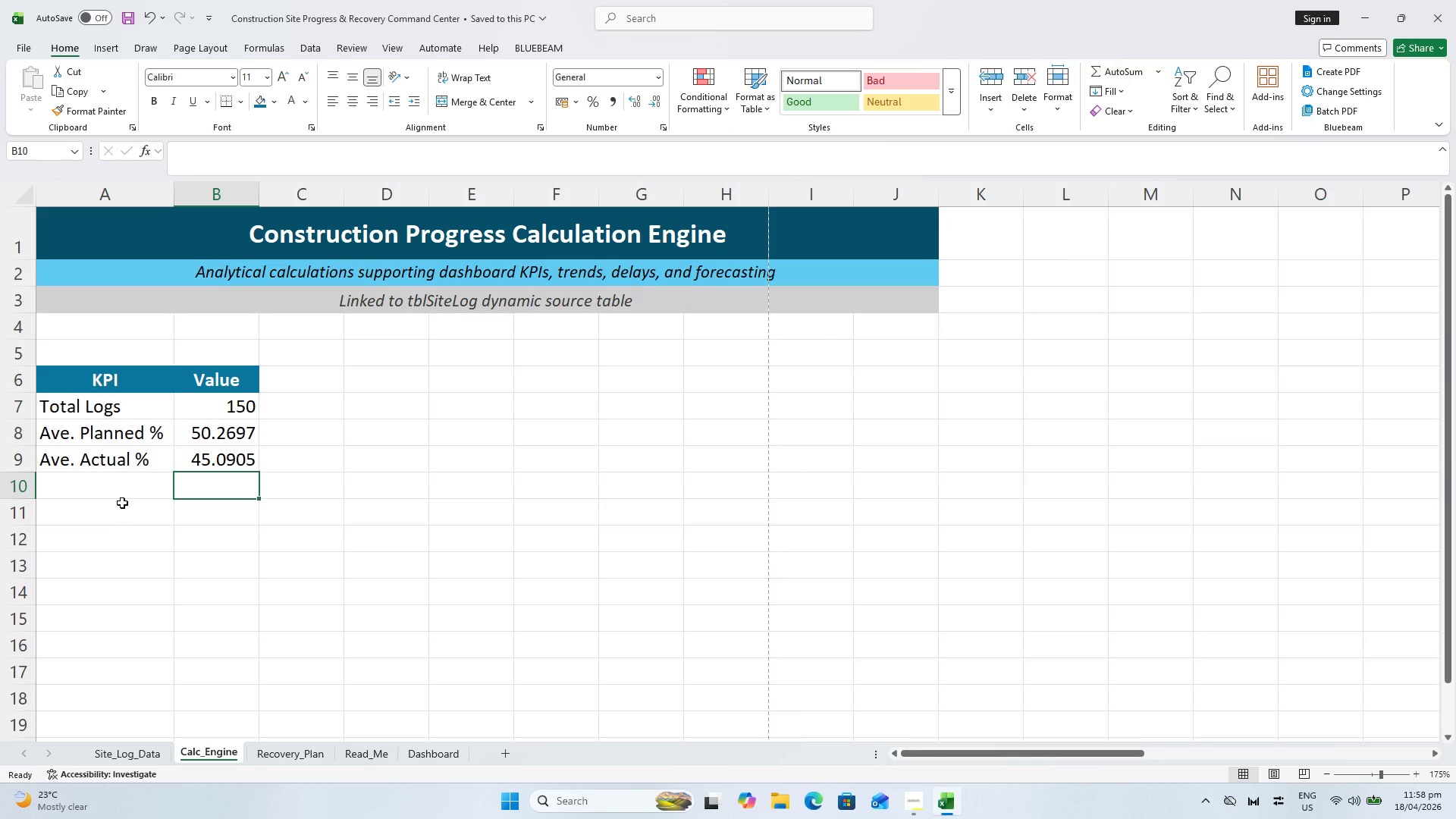 
left_click_drag(start_coordinate=[122, 503], to_coordinate=[117, 499])
 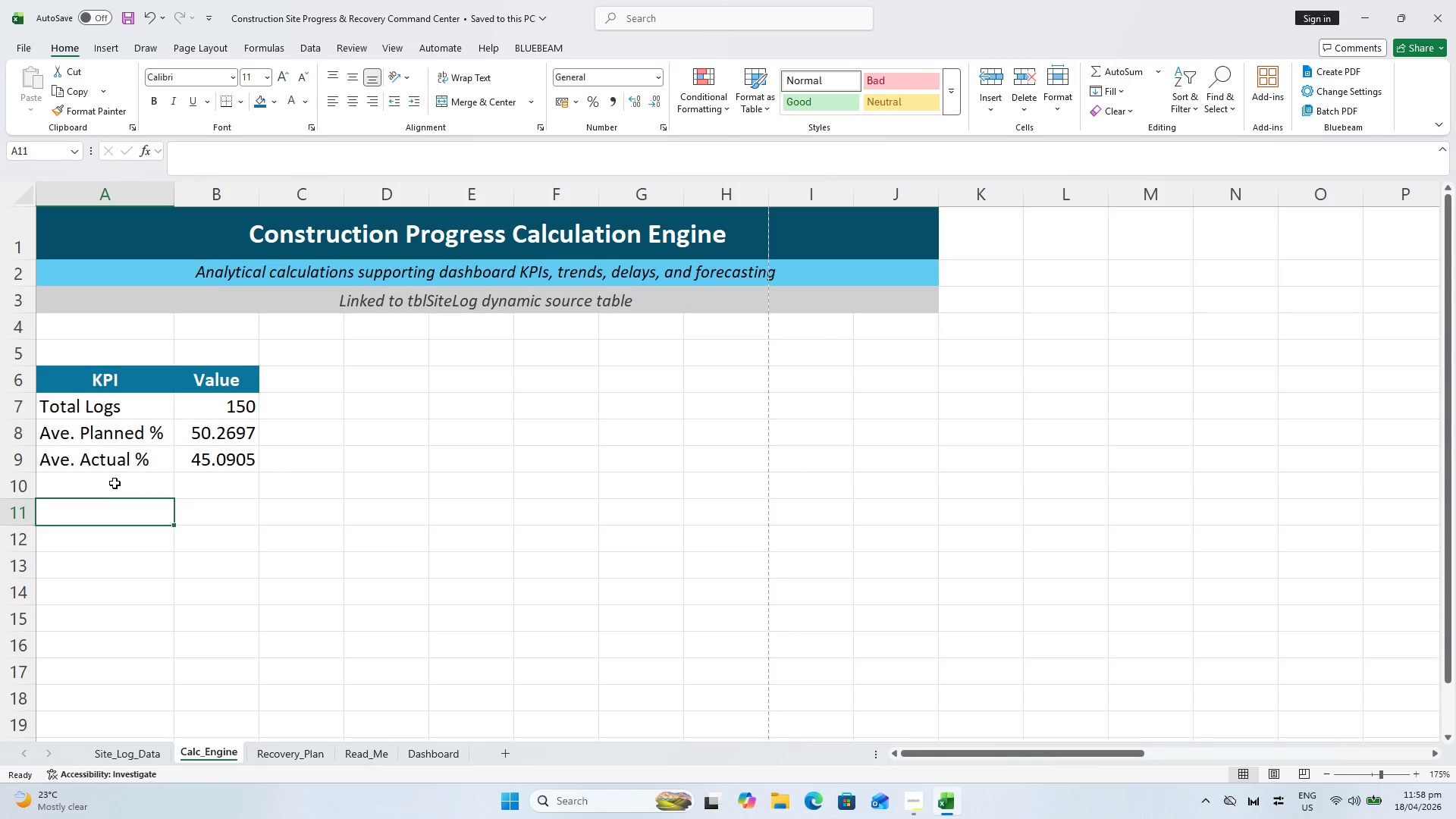 
double_click([115, 483])
 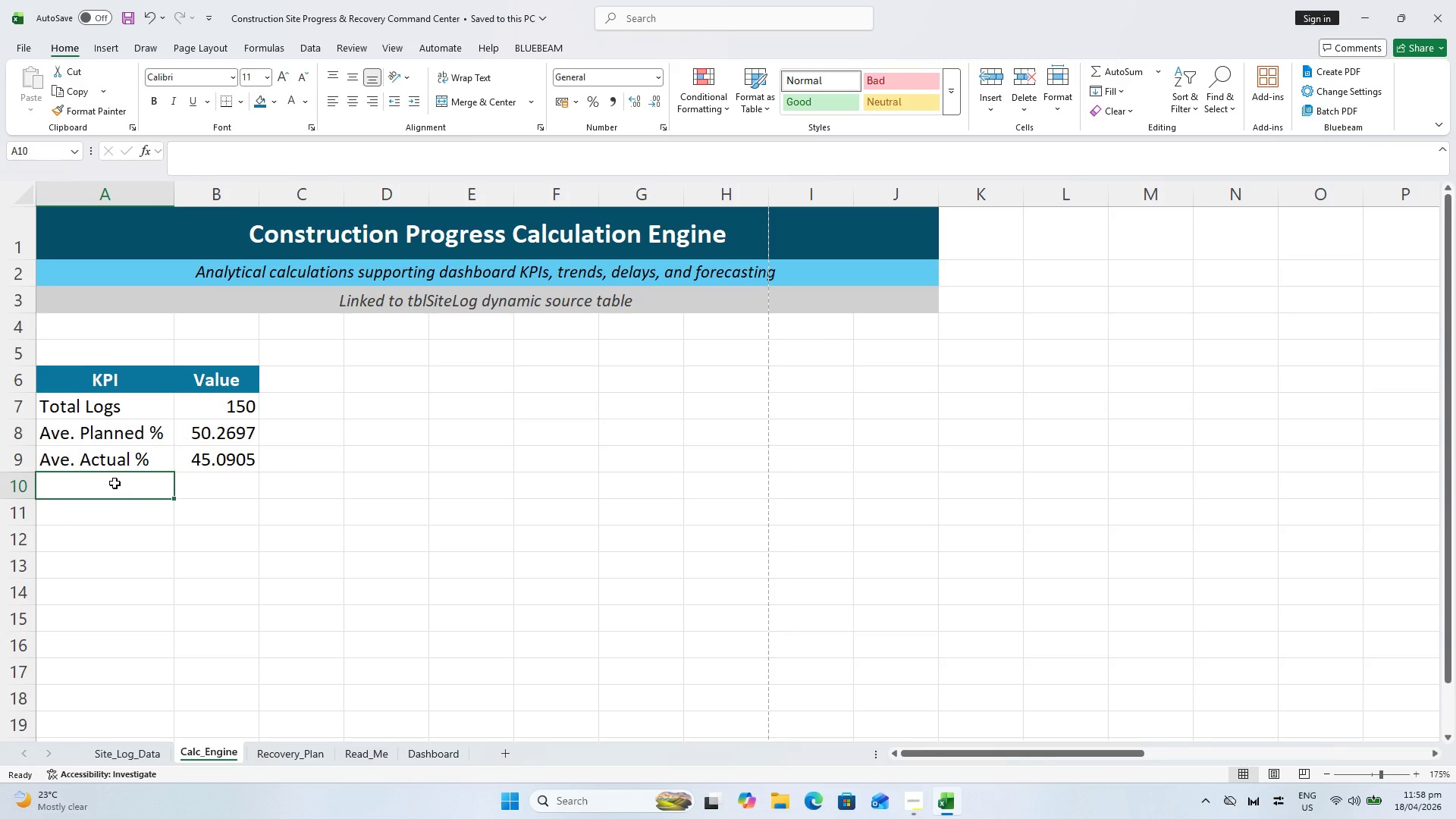 
key(Control+S)
 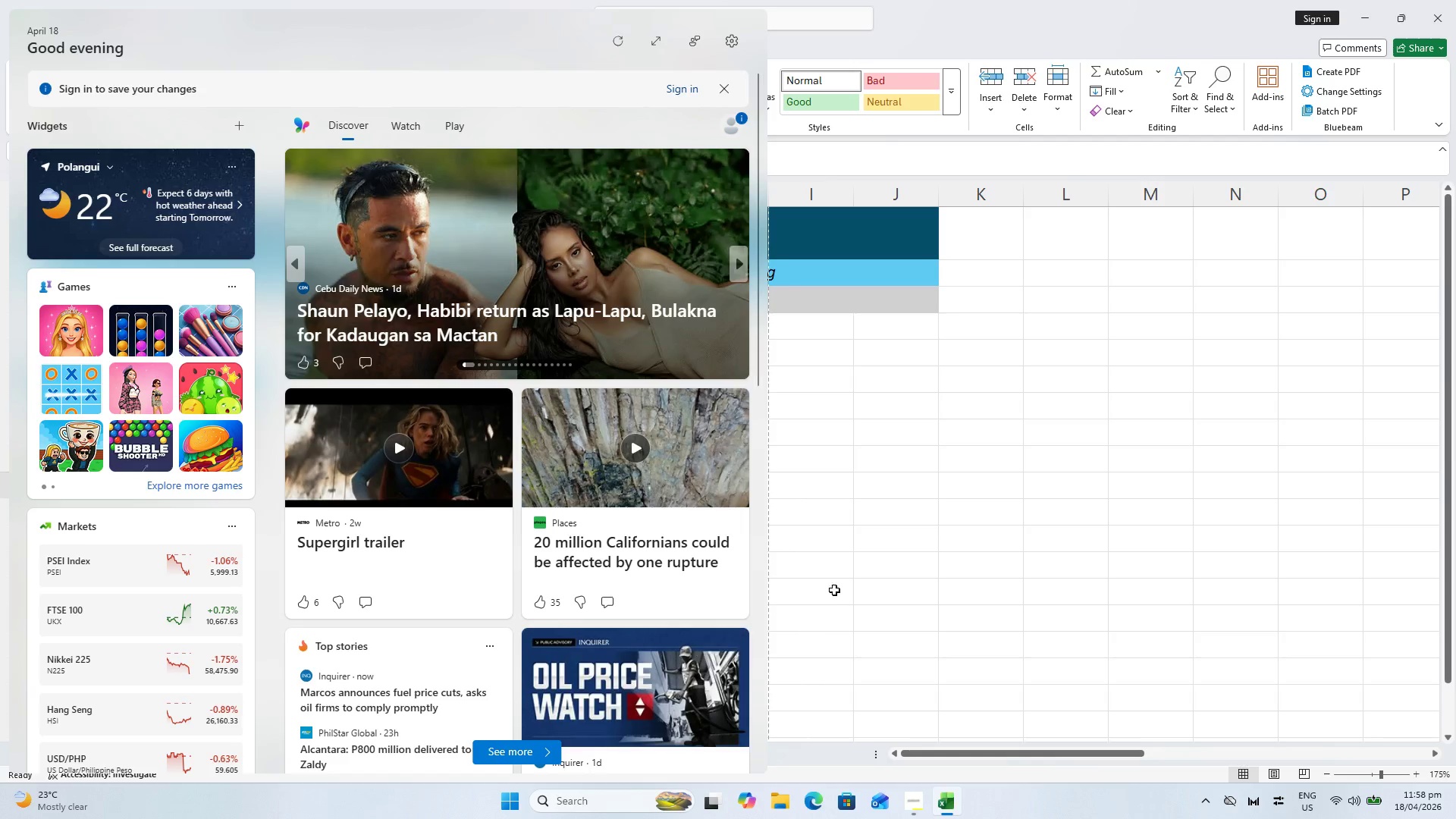 
wait(56.48)
 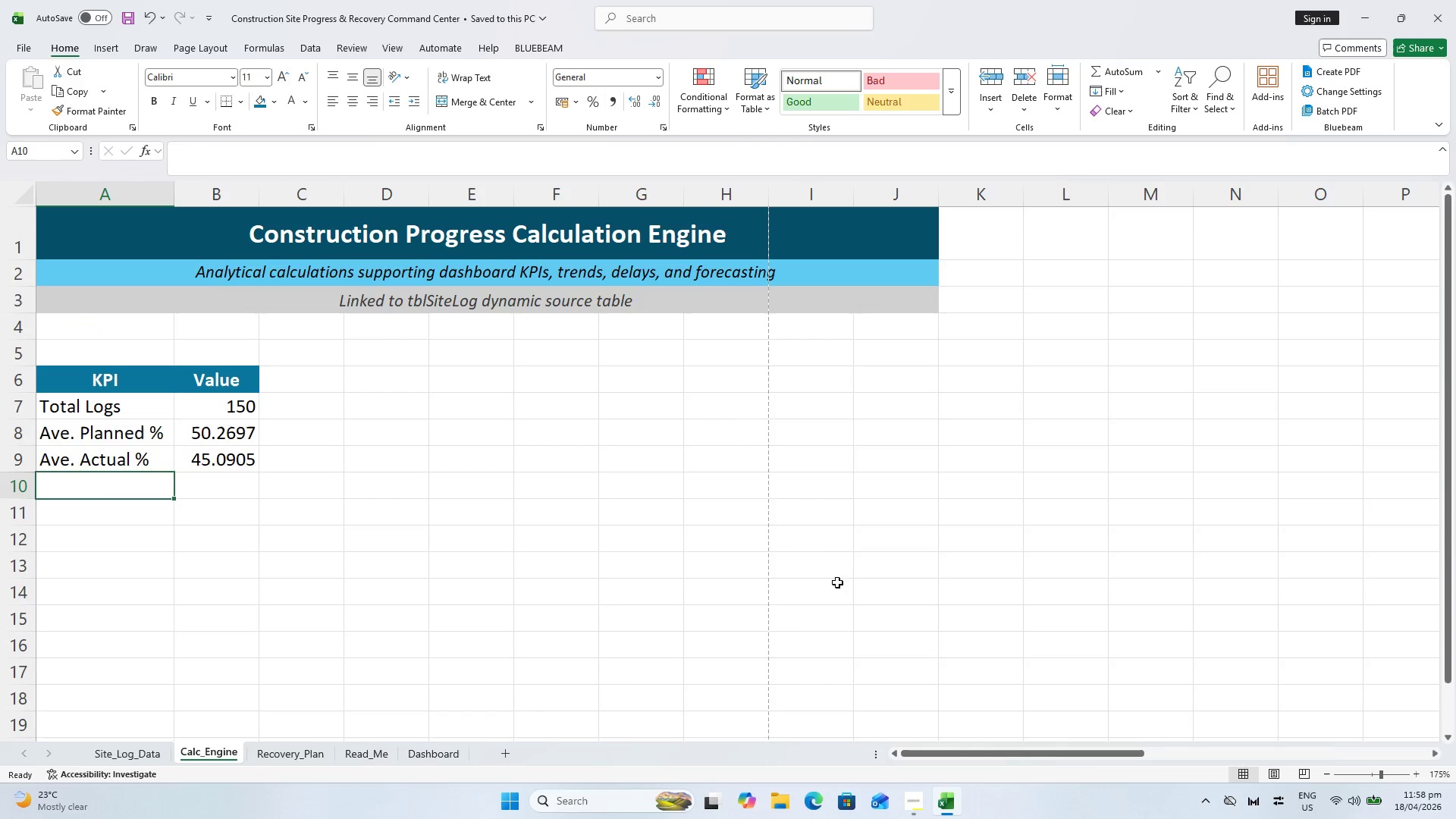 
key(Control+S)
 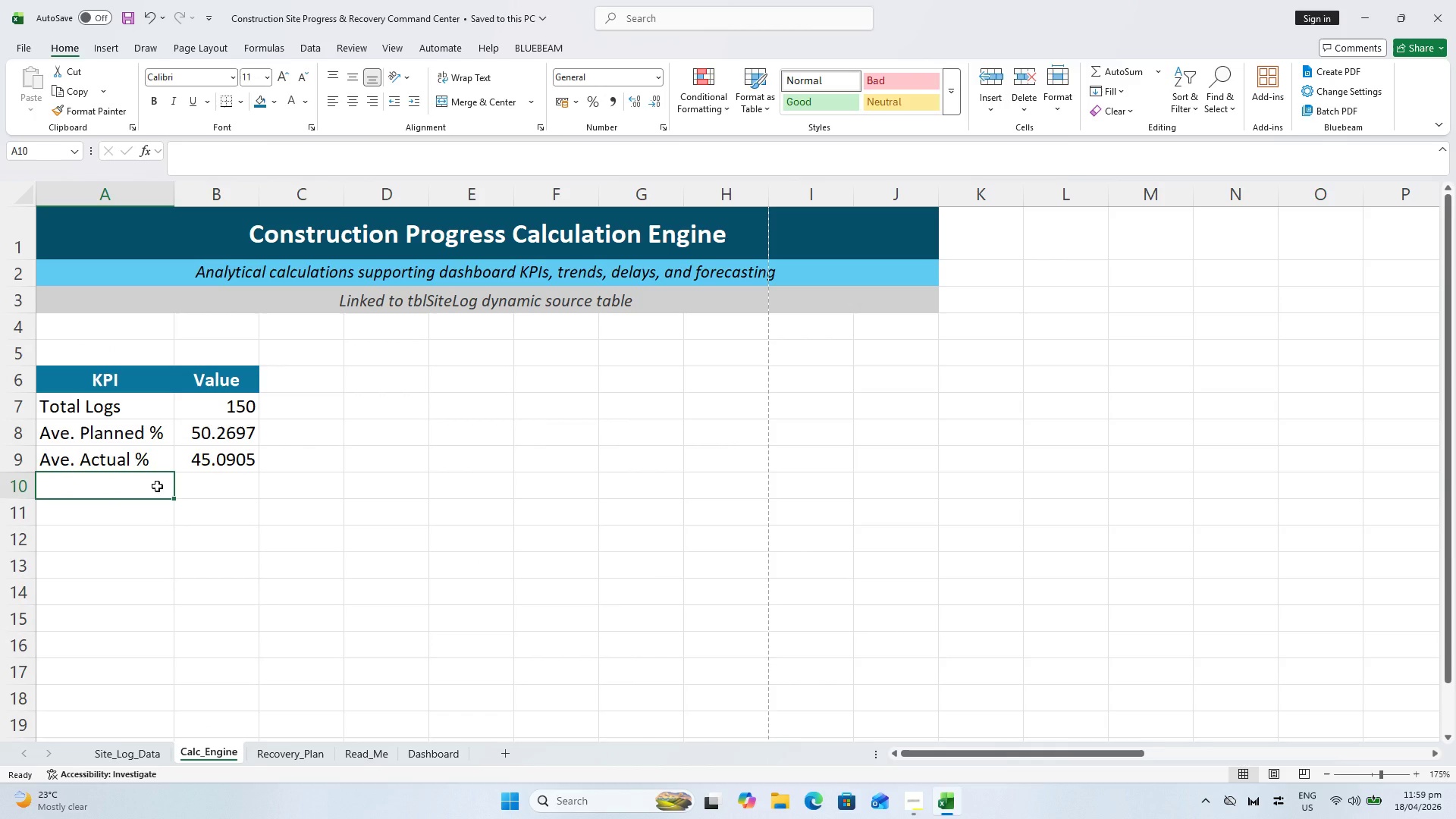 
hold_key(key=ControlLeft, duration=0.39)
 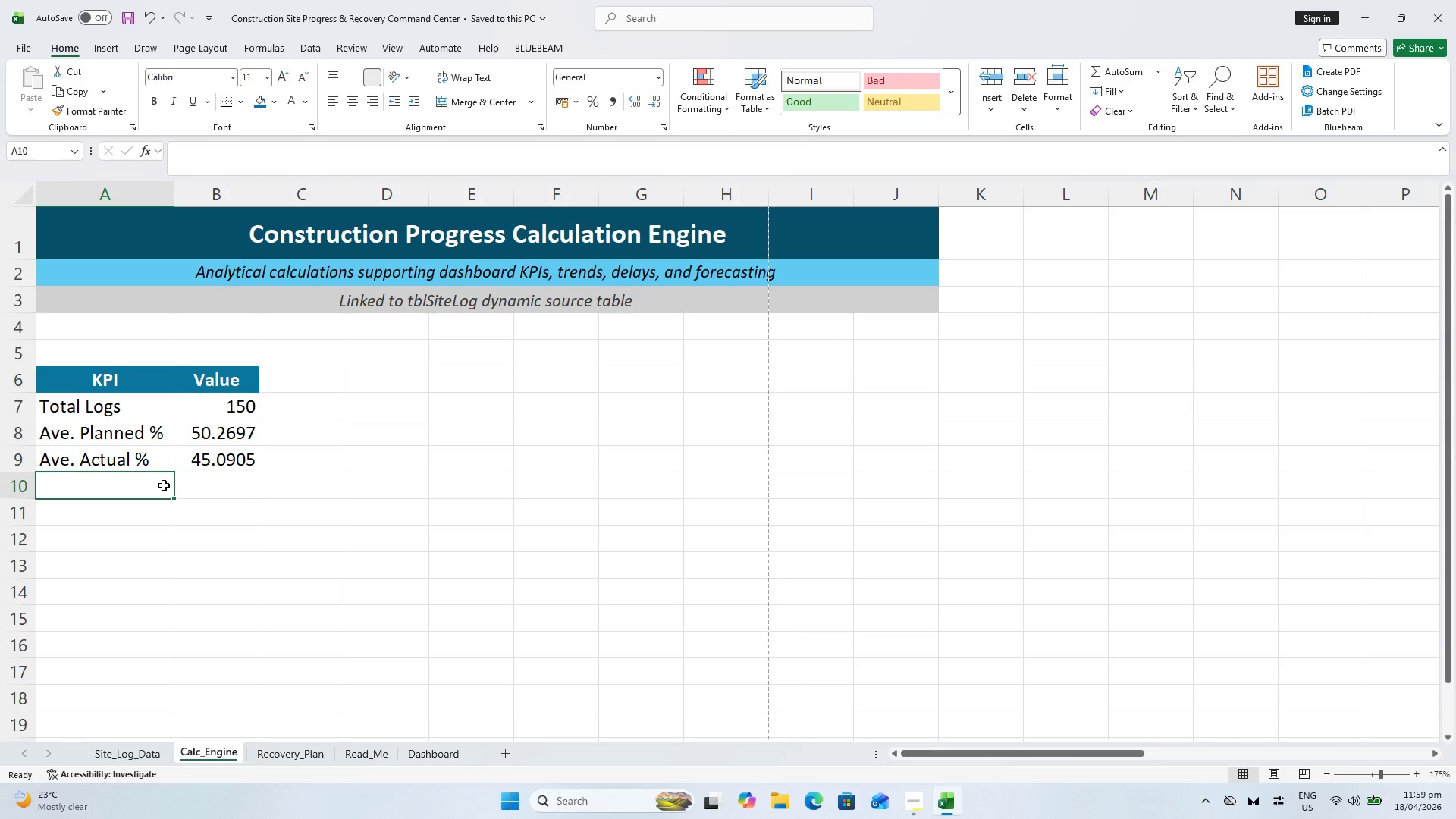 
type(Ave. Variance)
 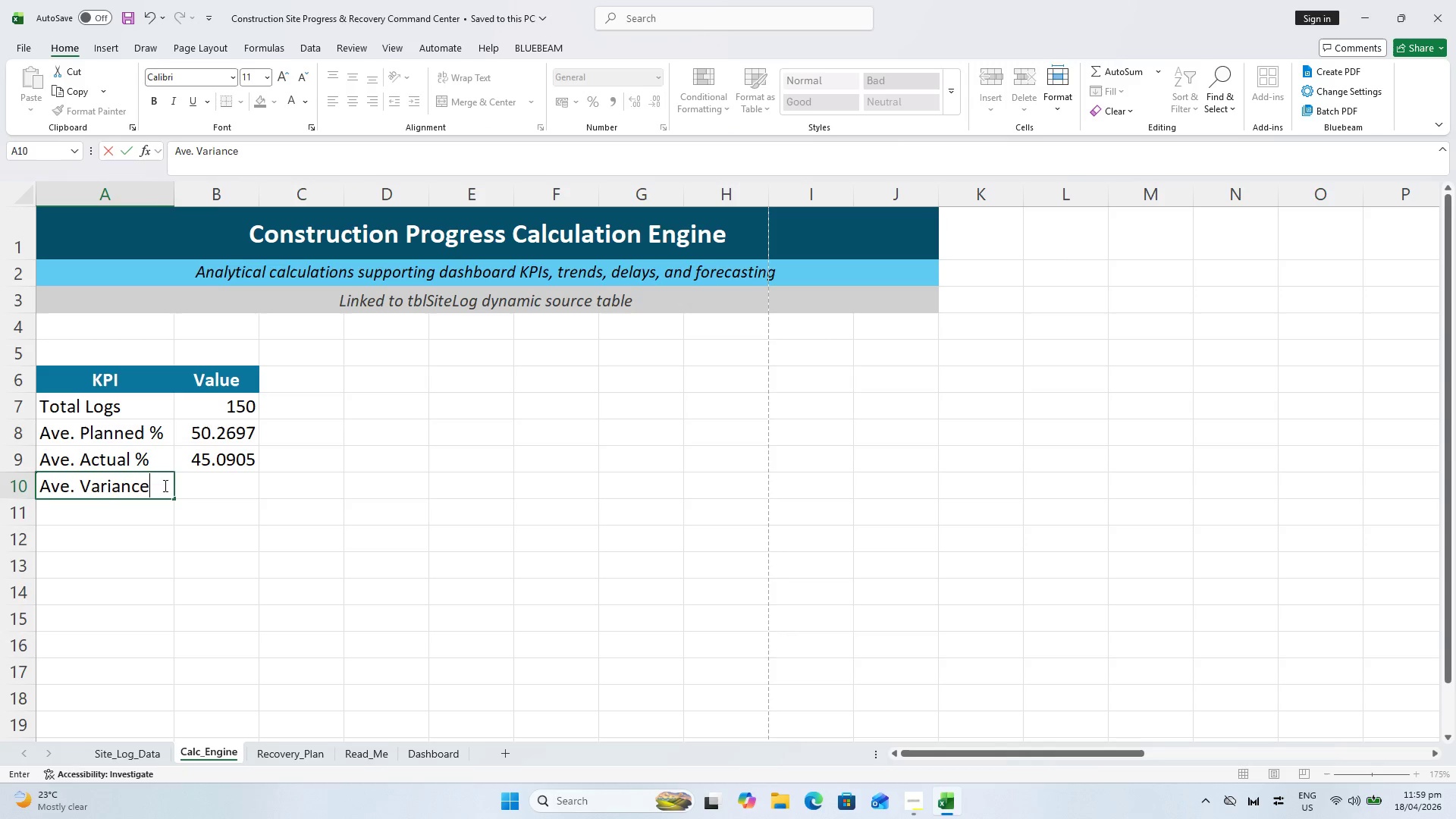 
key(ArrowRight)
 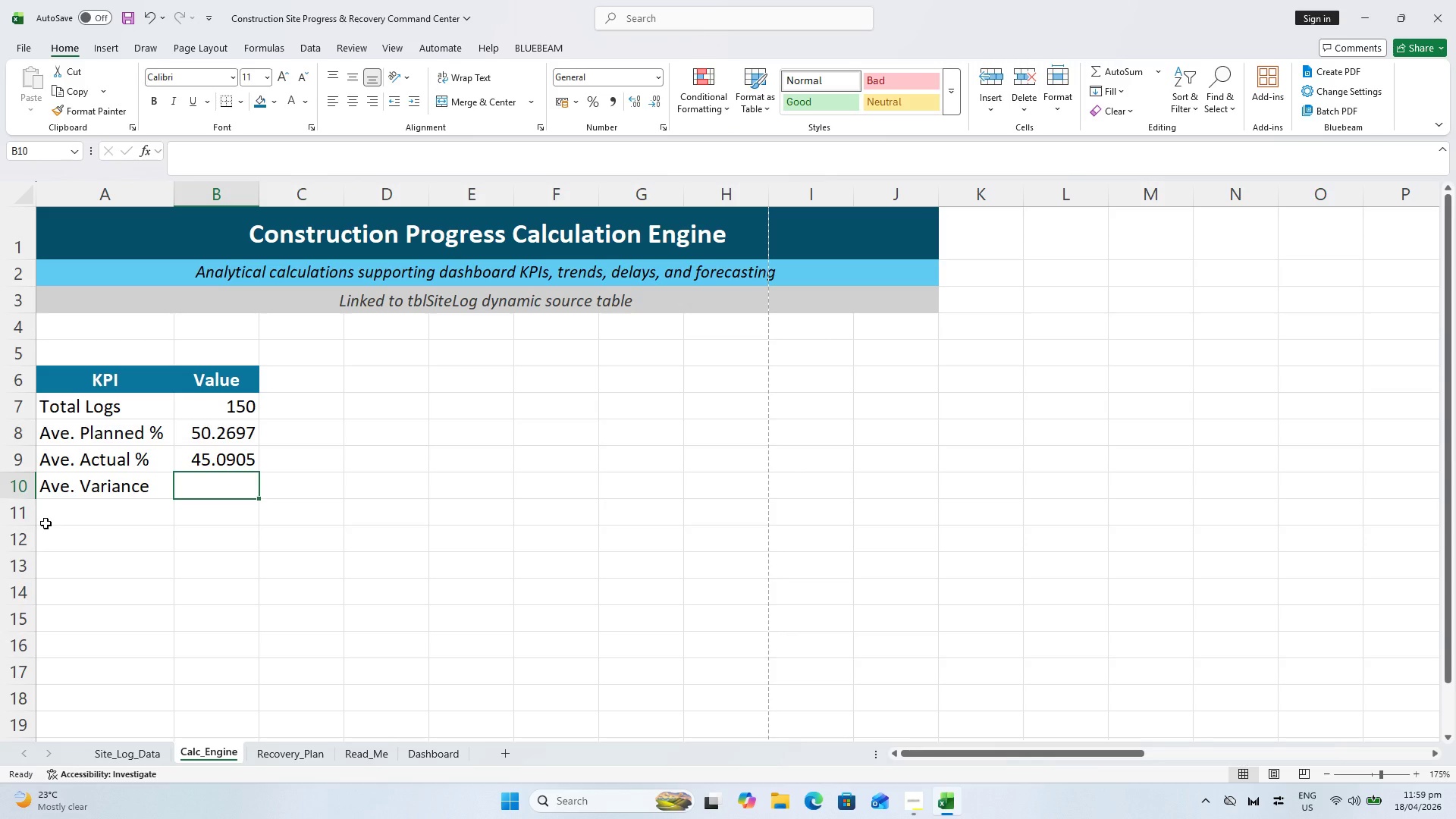 
wait(46.73)
 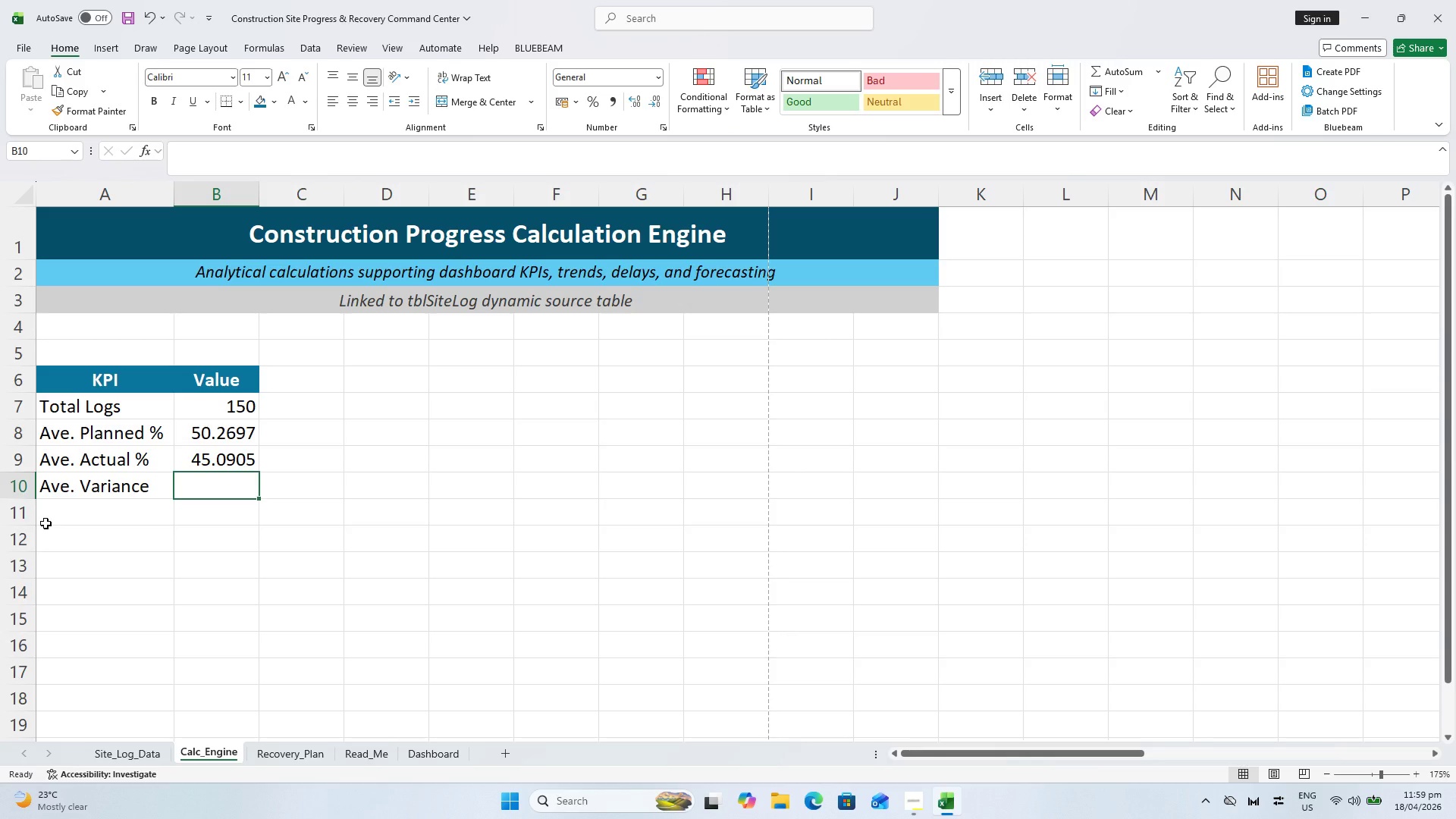 
type(=AVERAGE()
 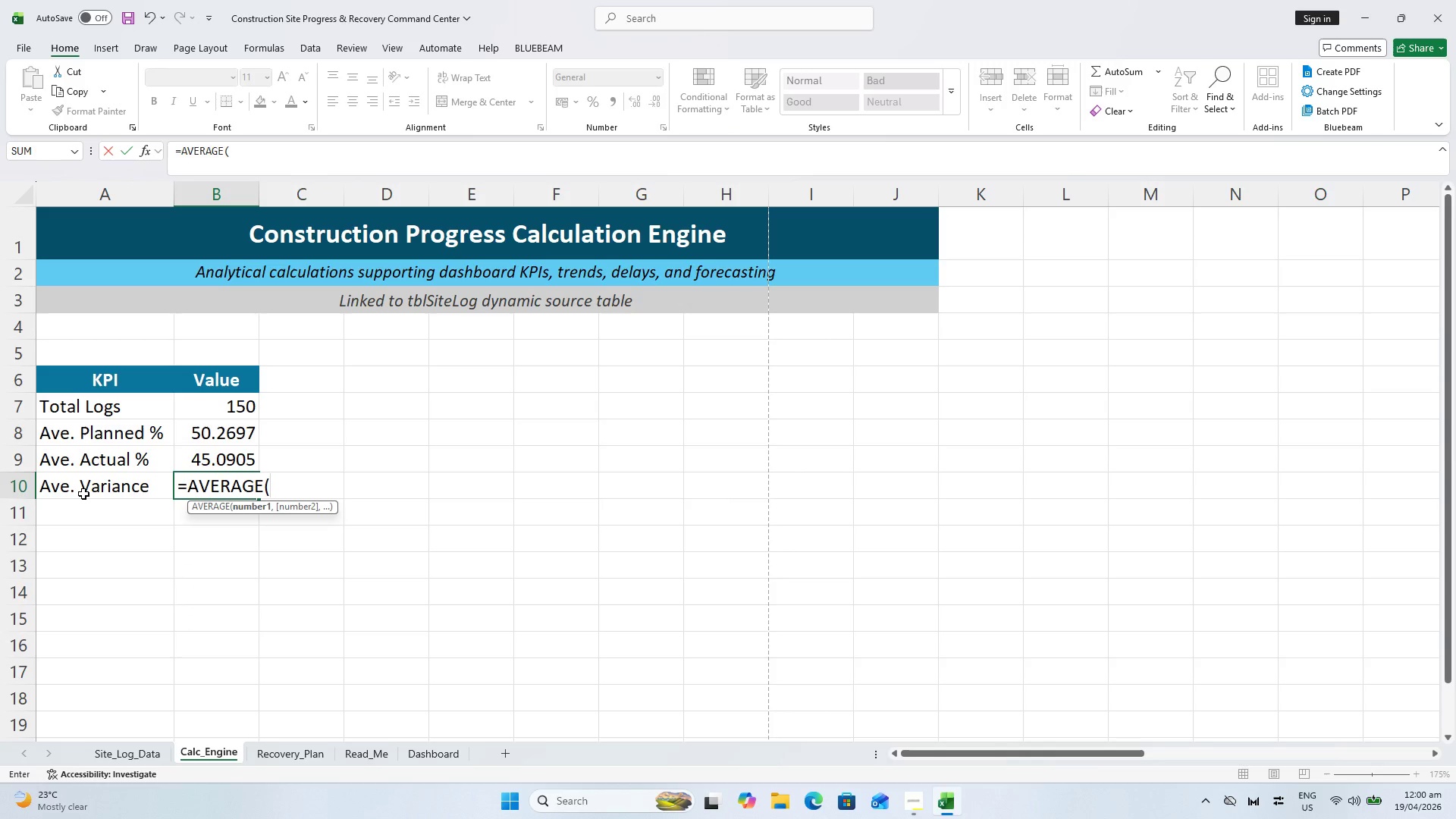 
wait(7.05)
 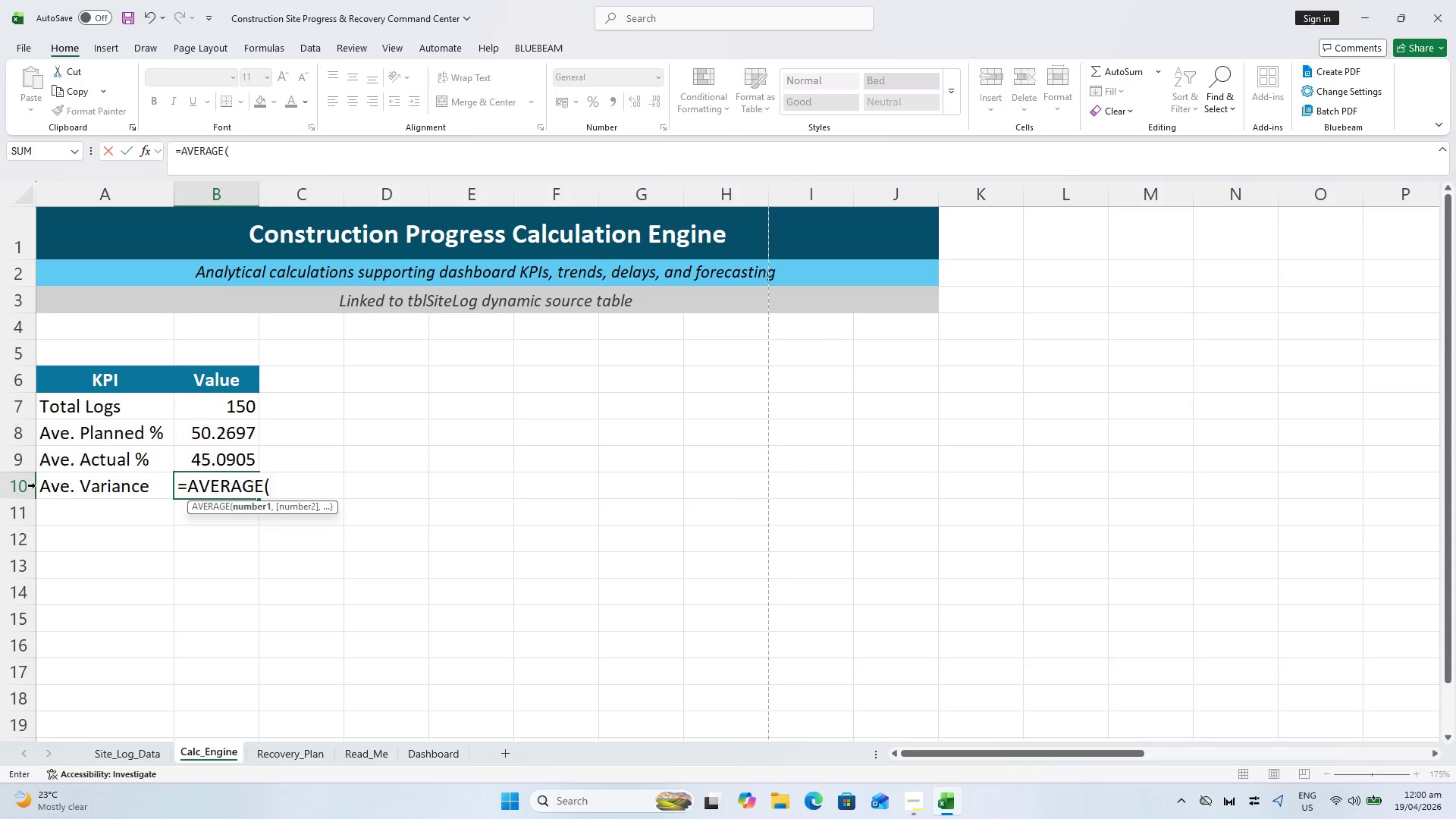 
type(TBL)
 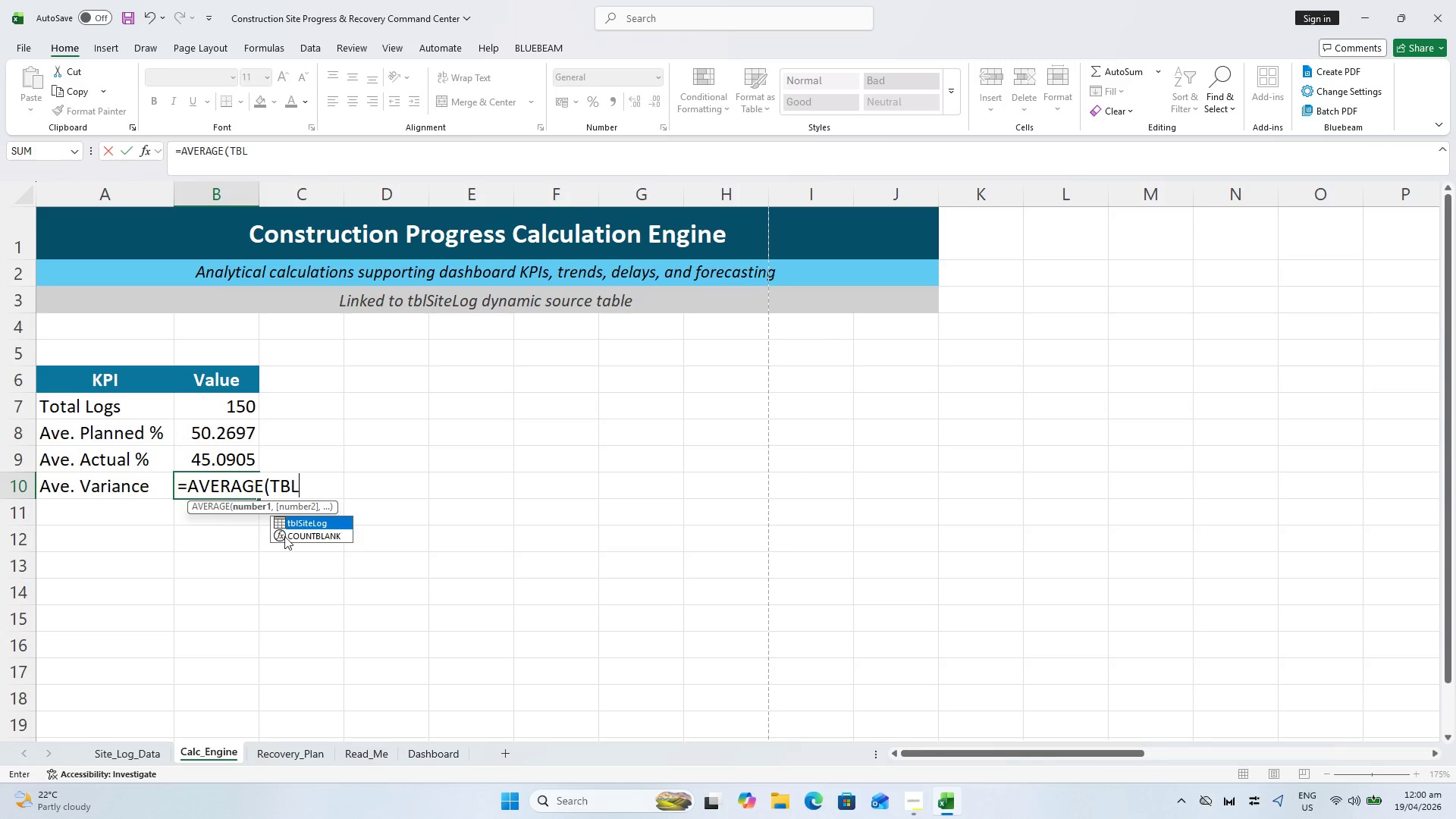 
left_click([303, 521])
 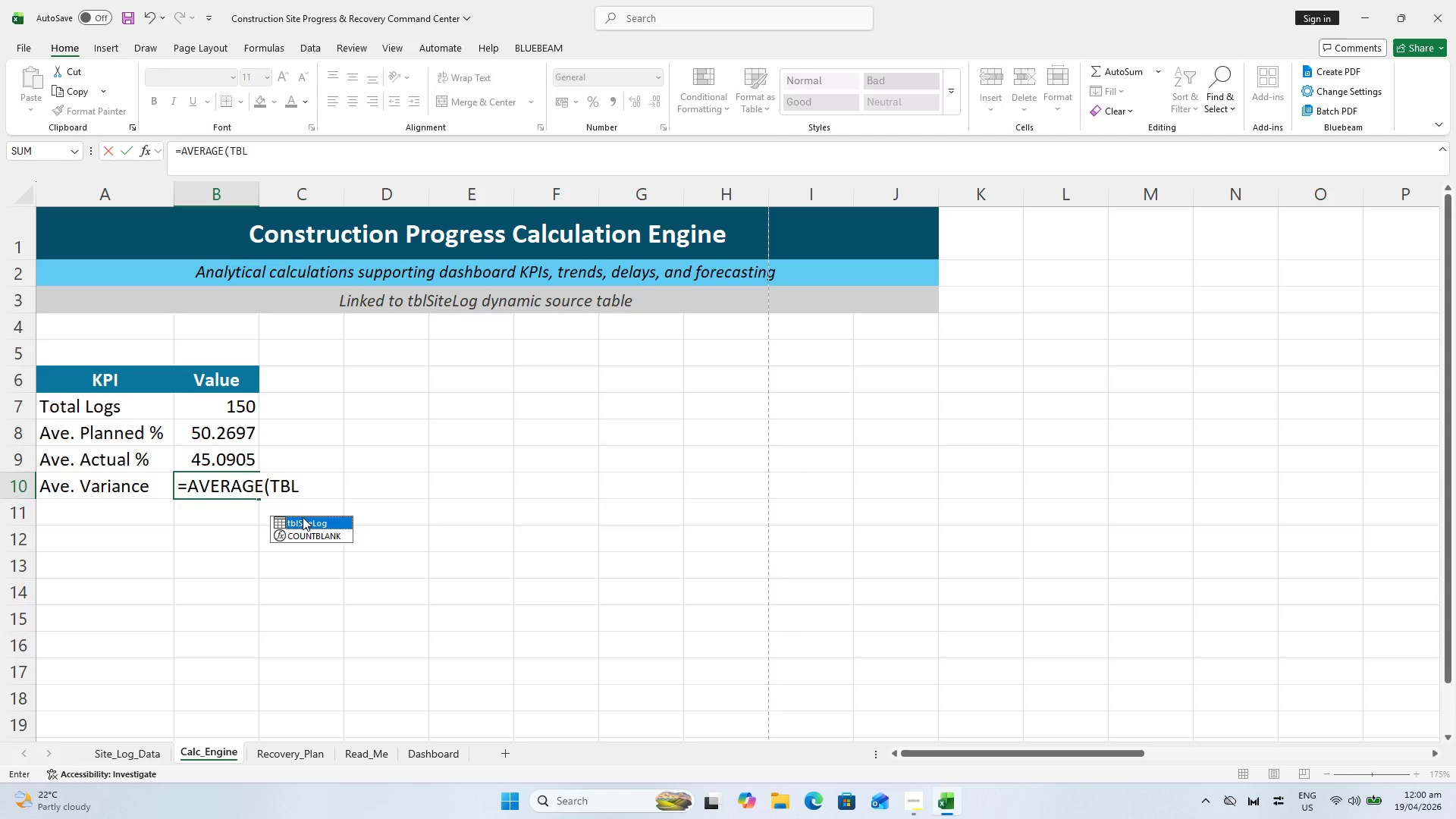 
wait(22.39)
 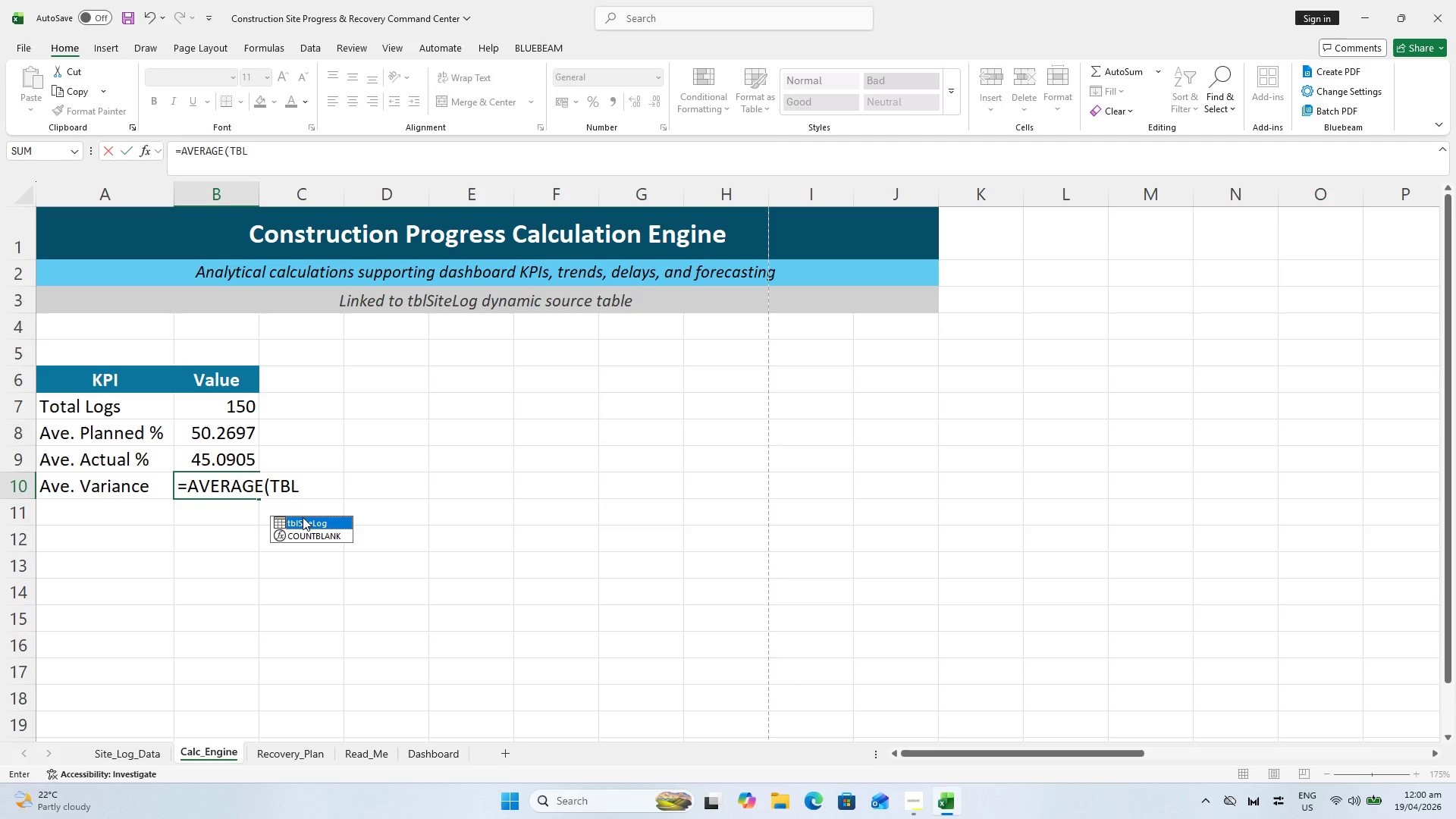 
double_click([297, 518])
 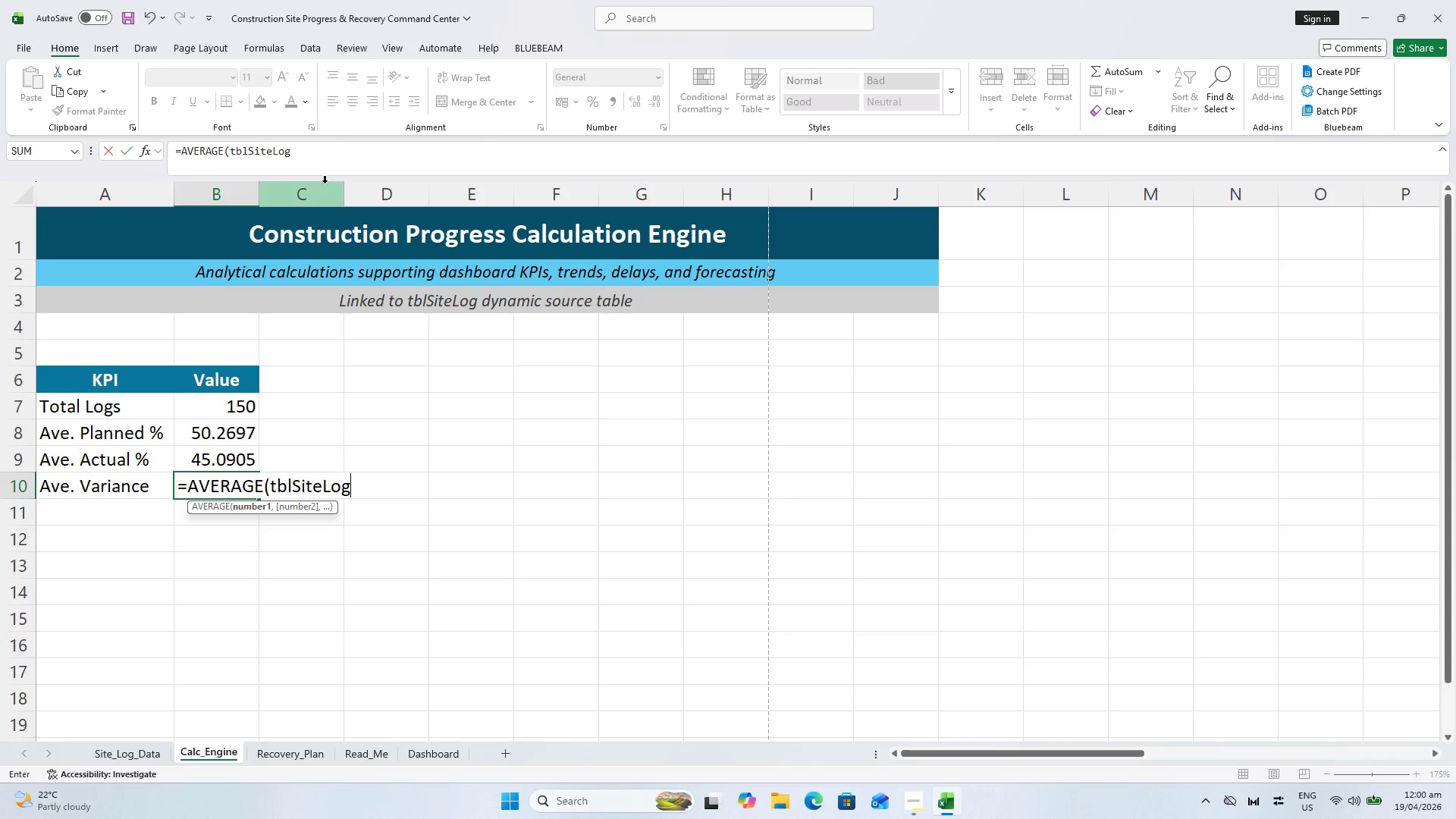 
left_click([319, 168])
 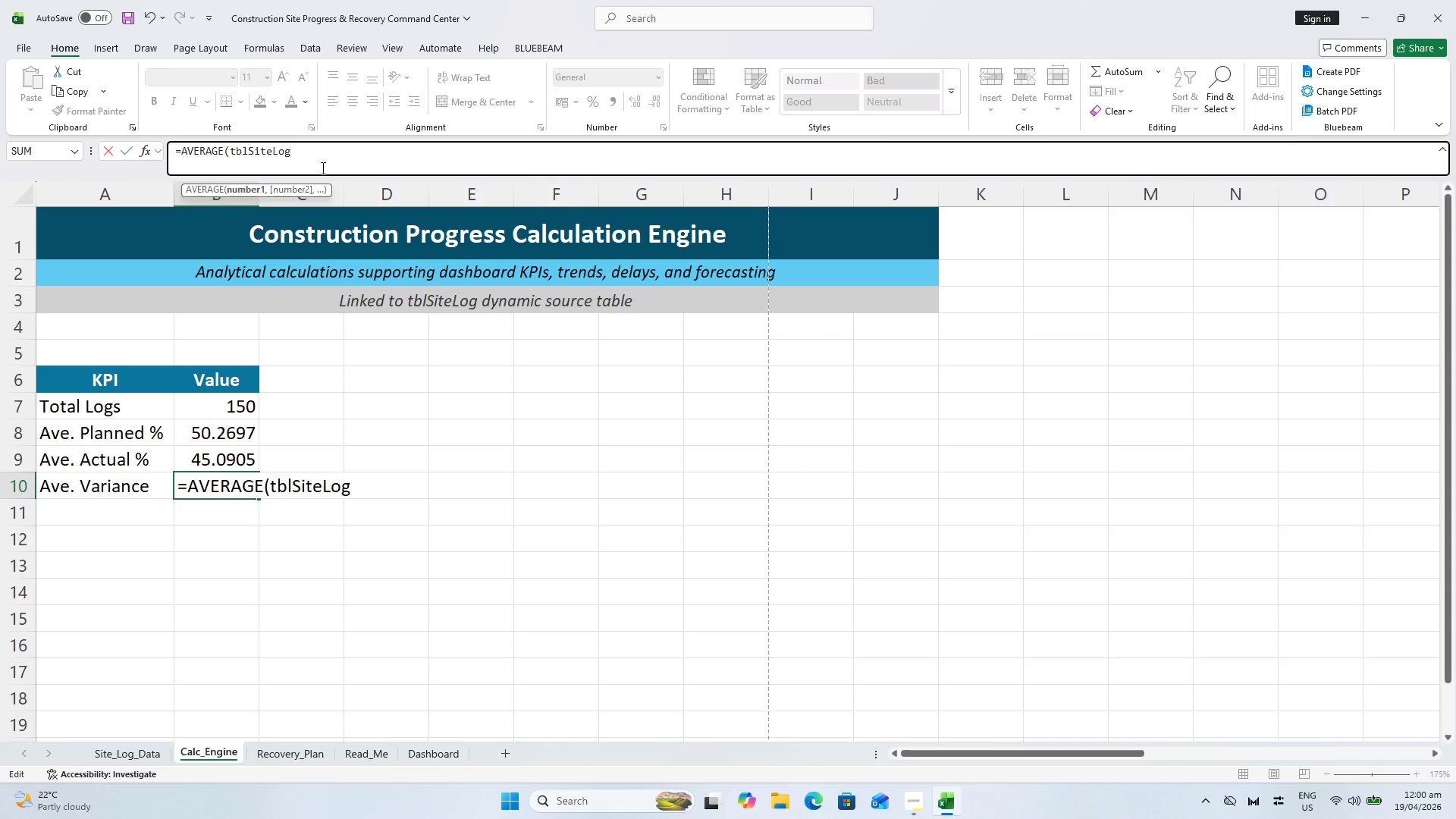 
key(BracketLeft)
 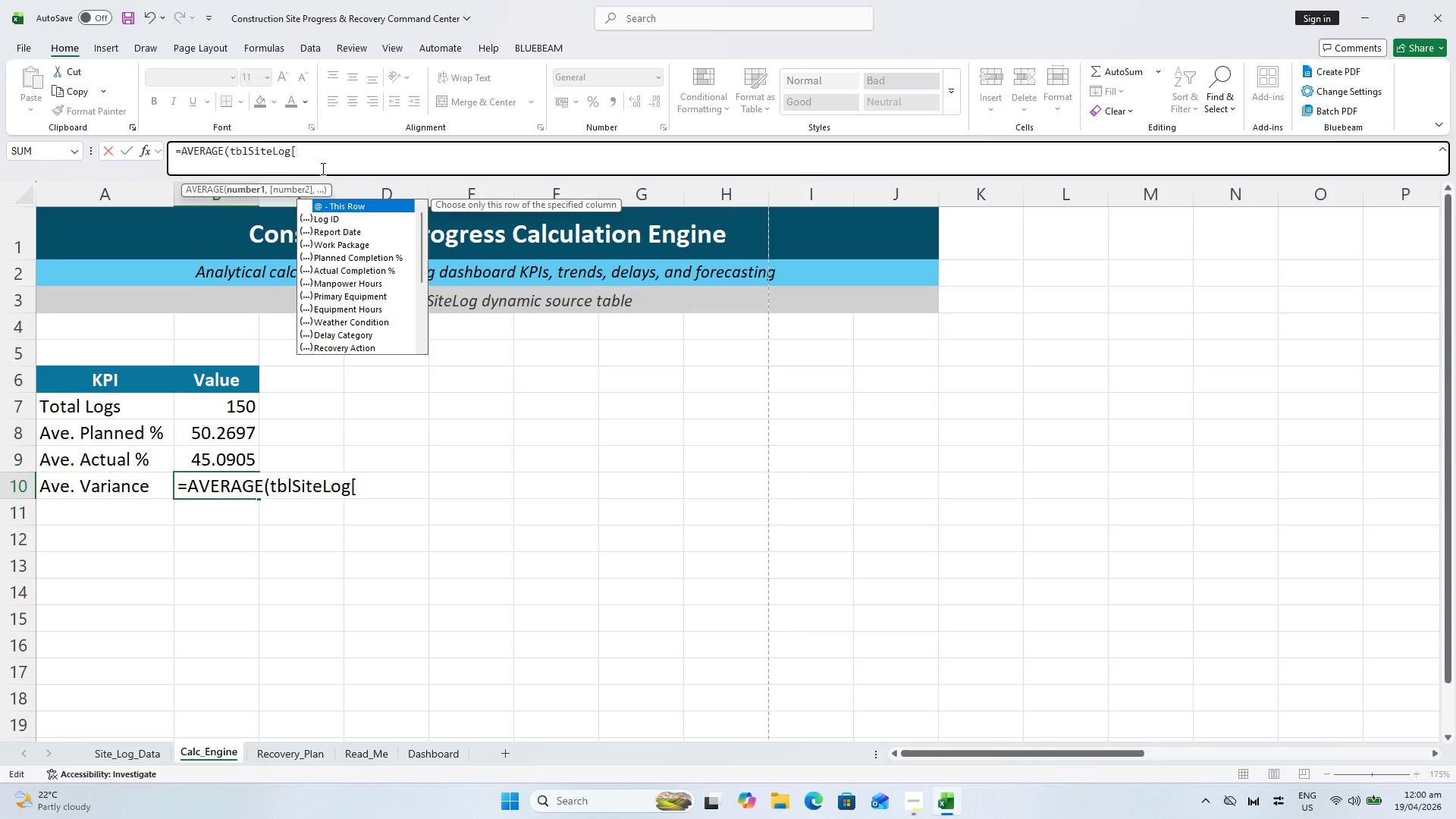 
wait(9.06)
 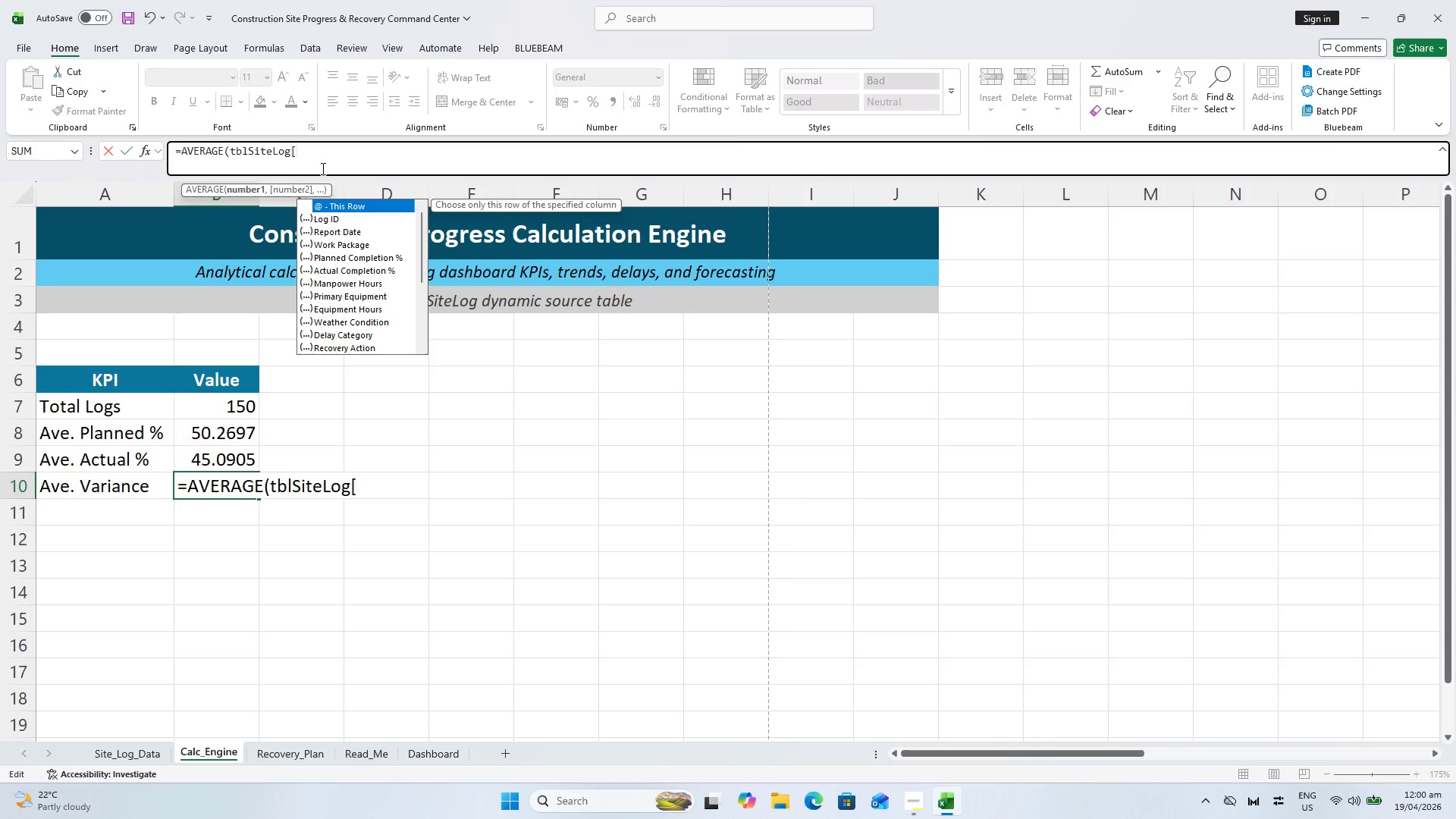 
key(V)
 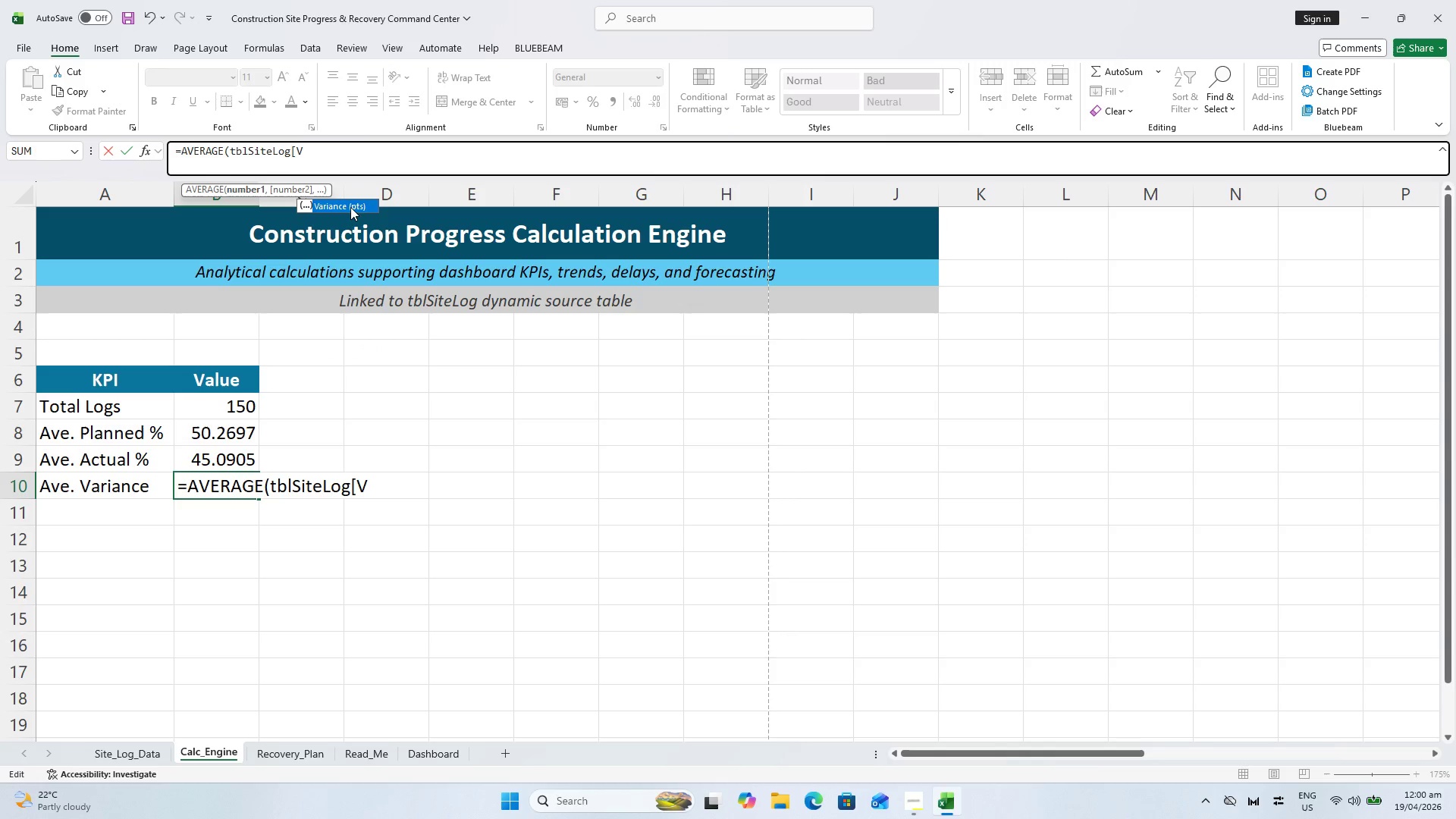 
left_click([350, 206])
 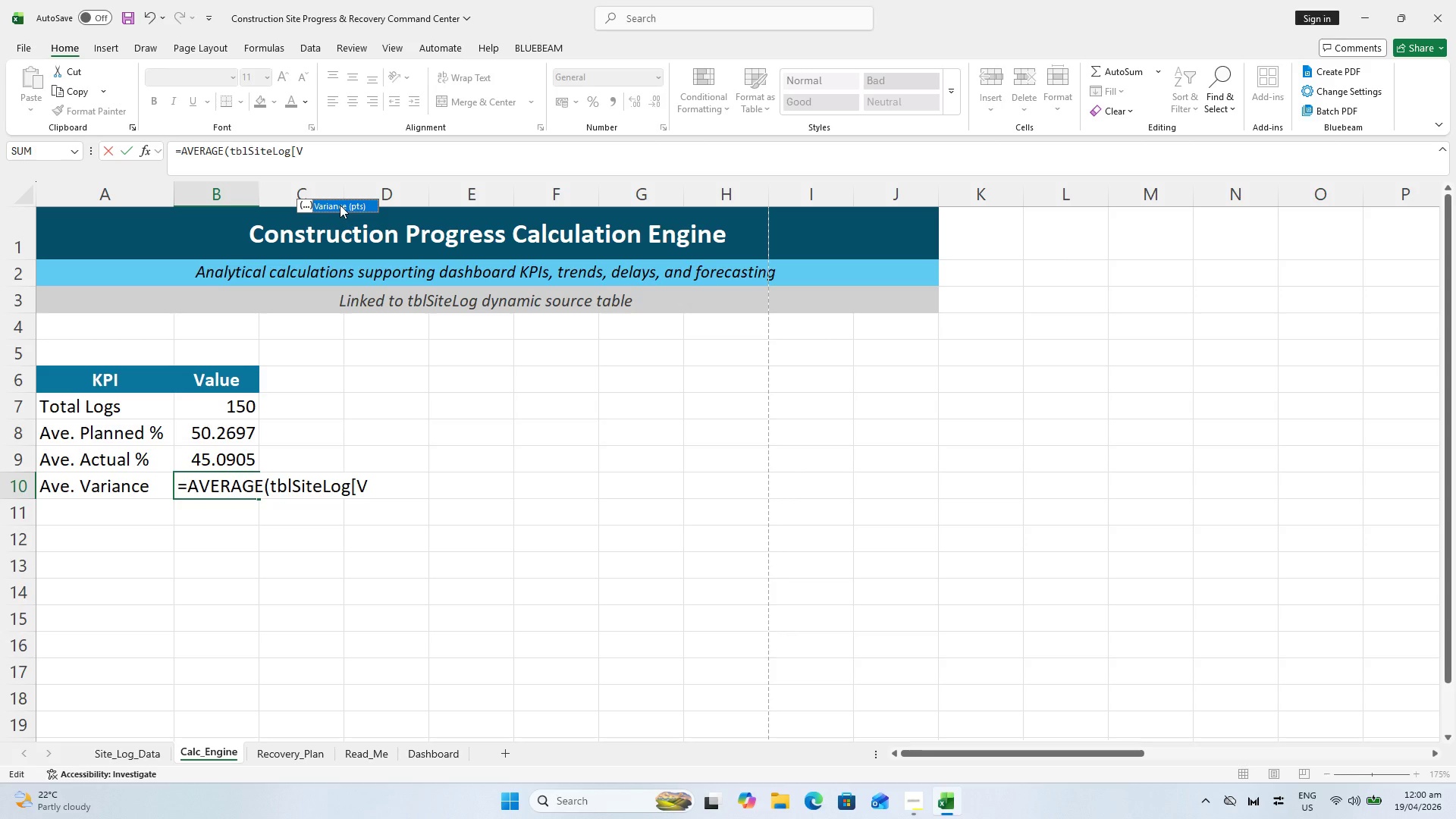 
double_click([340, 205])
 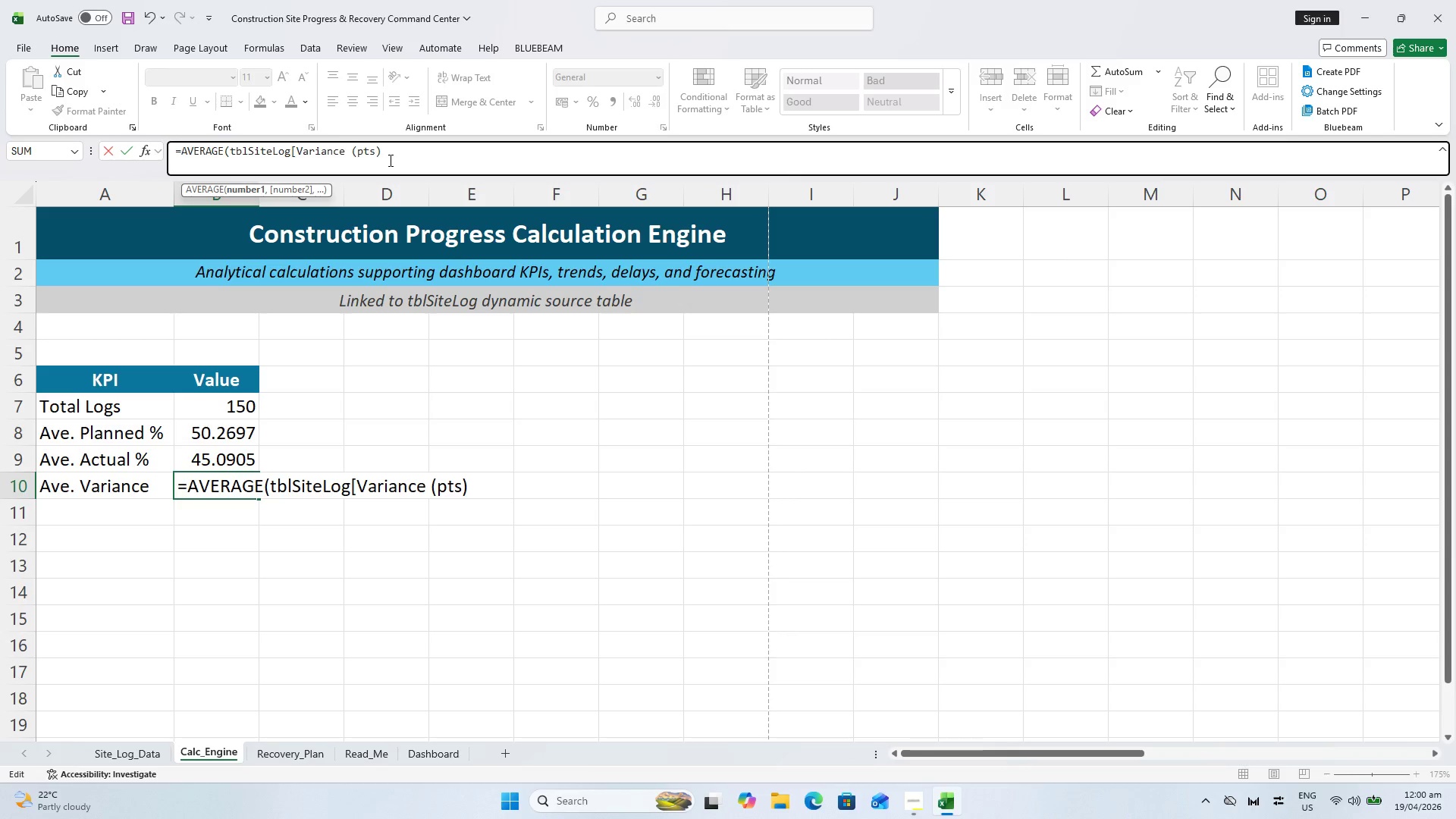 
hold_key(key=ShiftLeft, duration=0.61)
 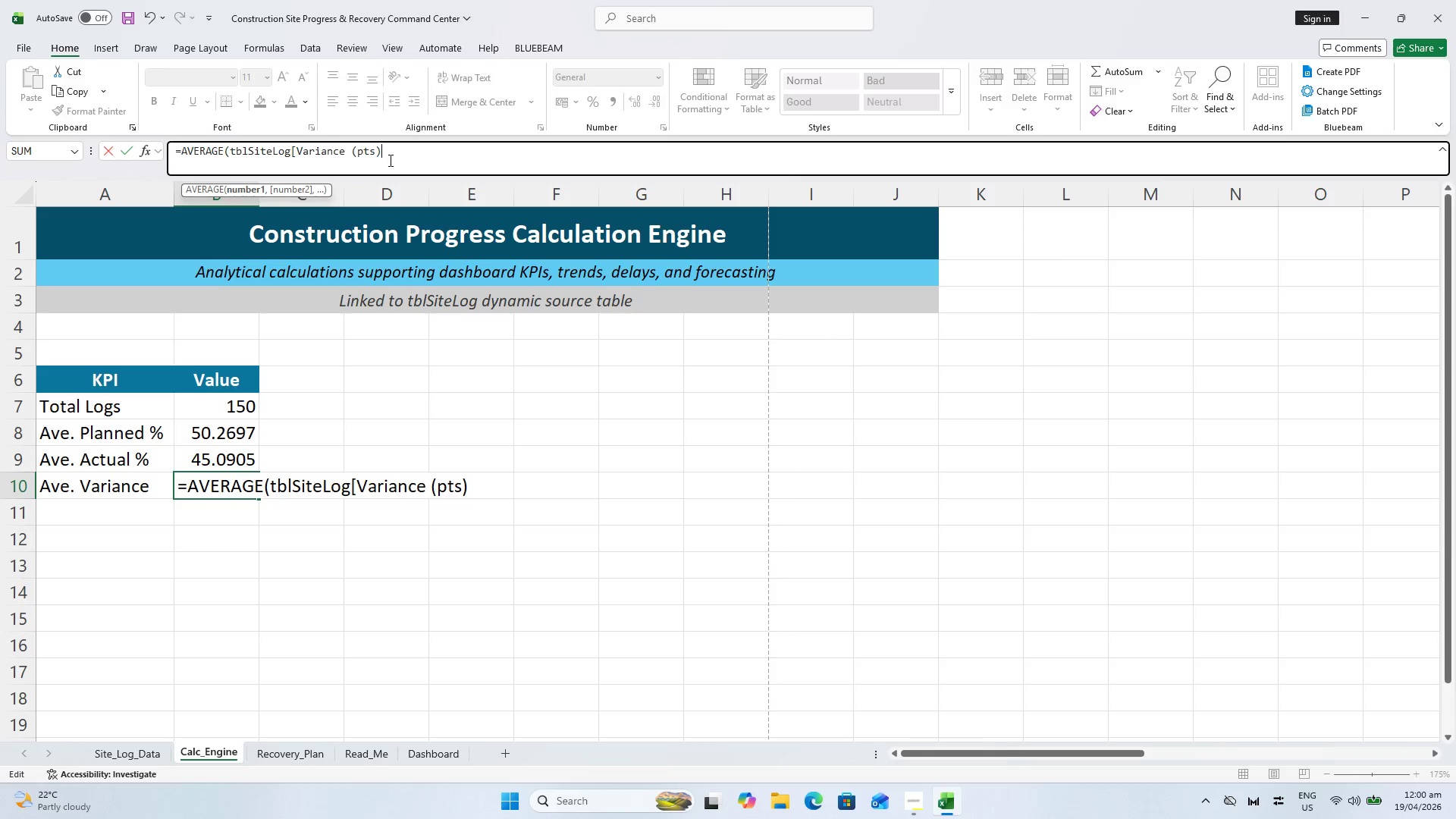 
key(Shift+ShiftLeft)
 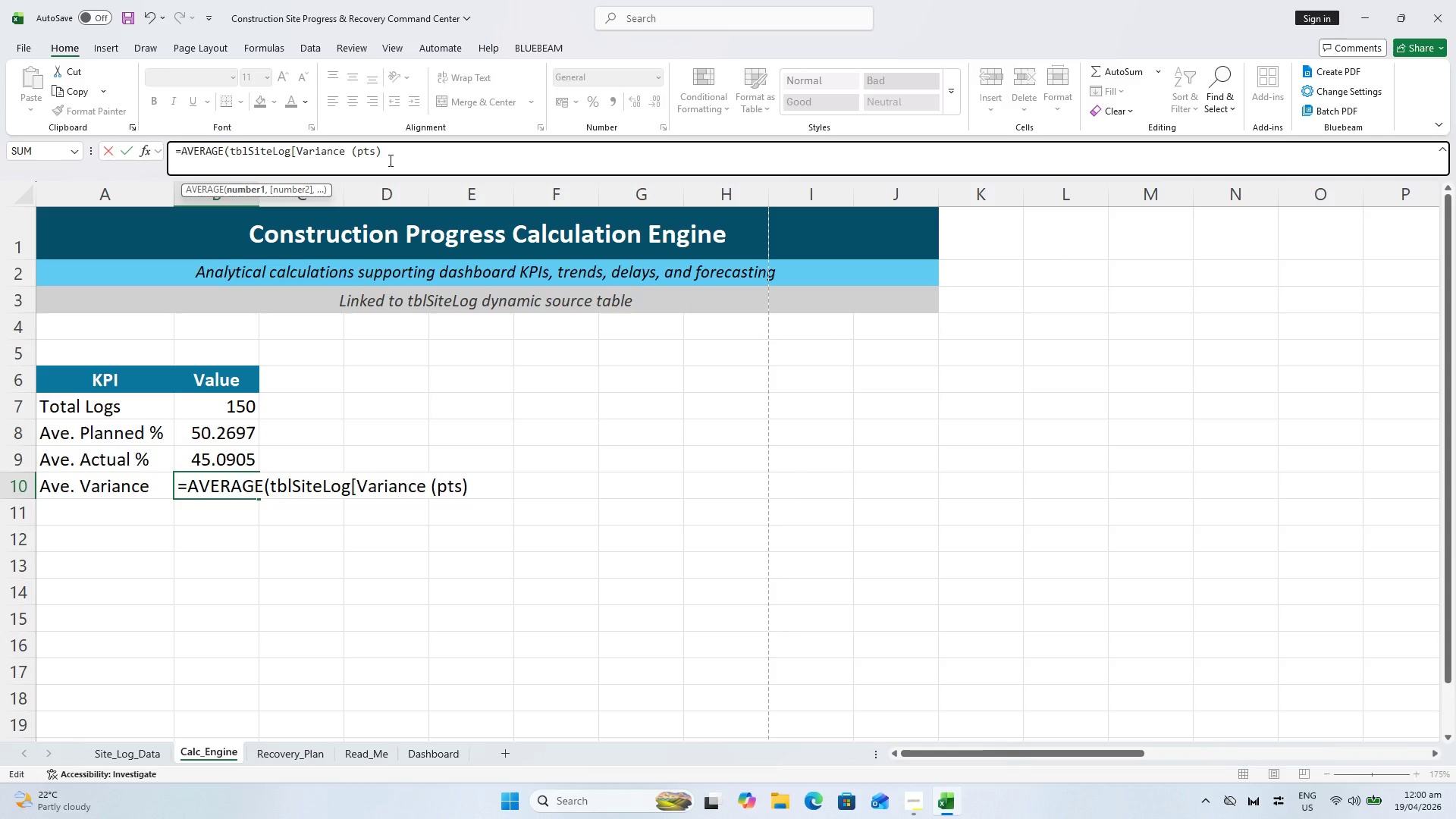 
key(Control+Shift+ControlLeft)
 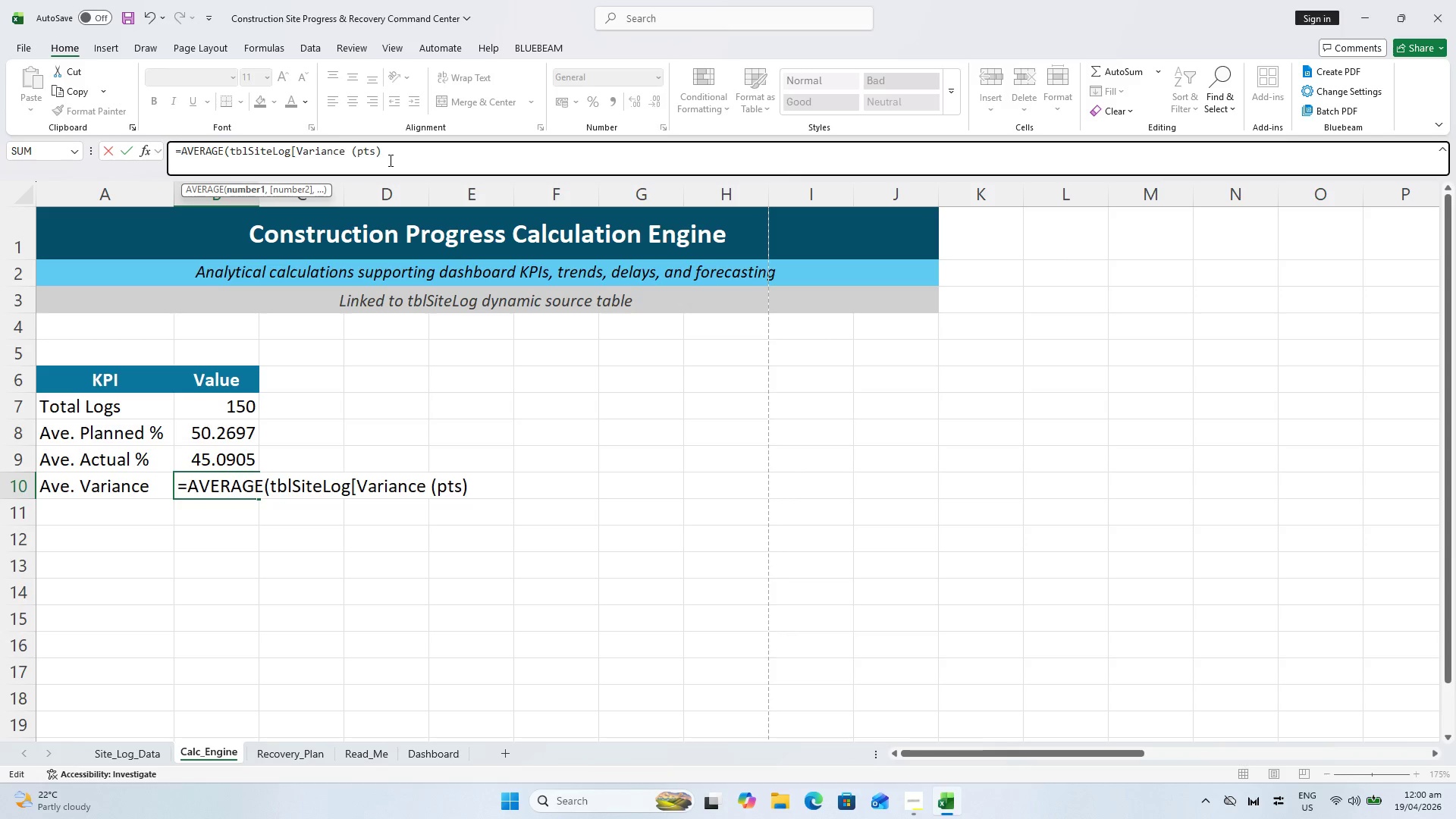 
key(Shift+ShiftLeft)
 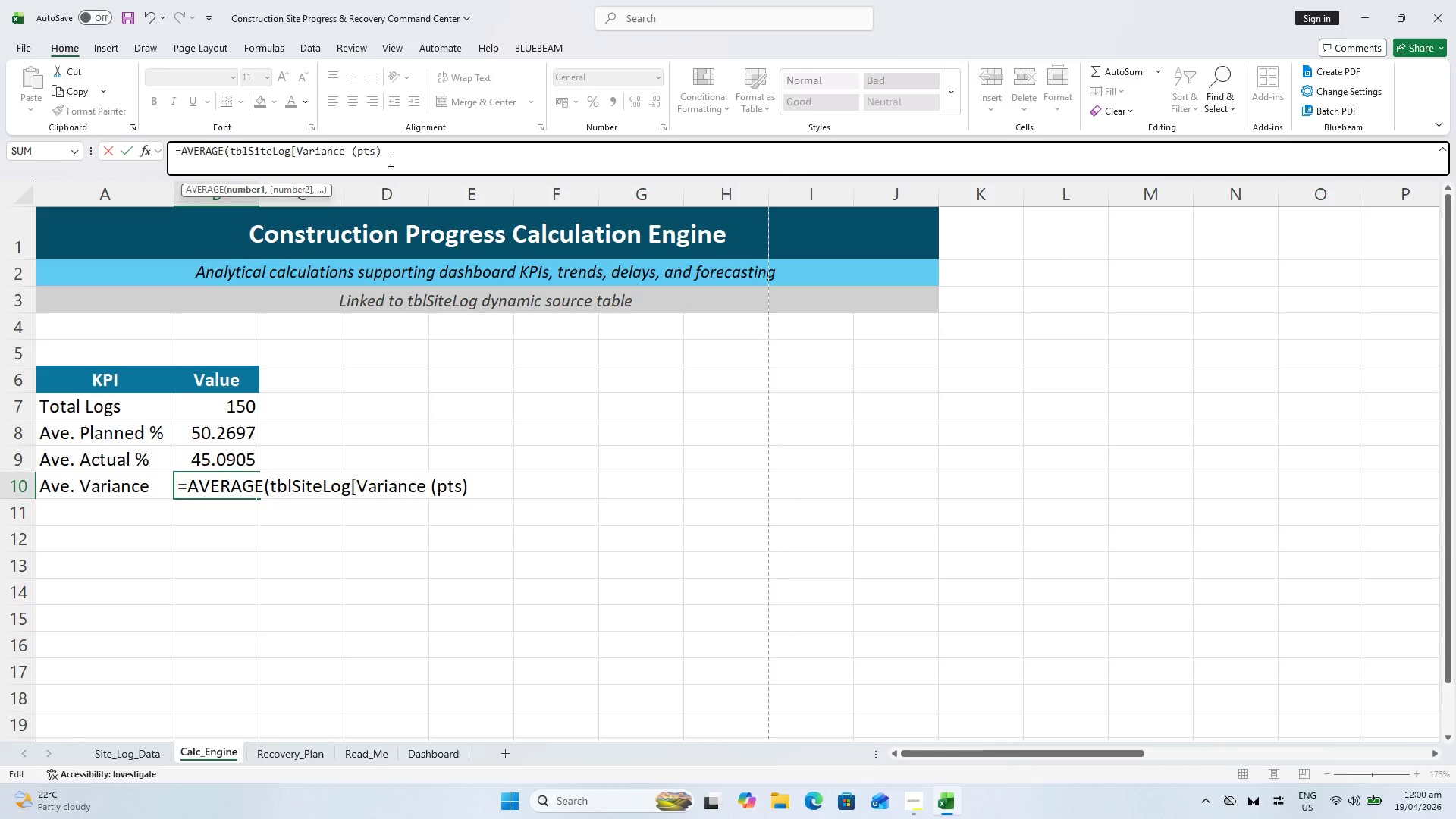 
key(BracketRight)
 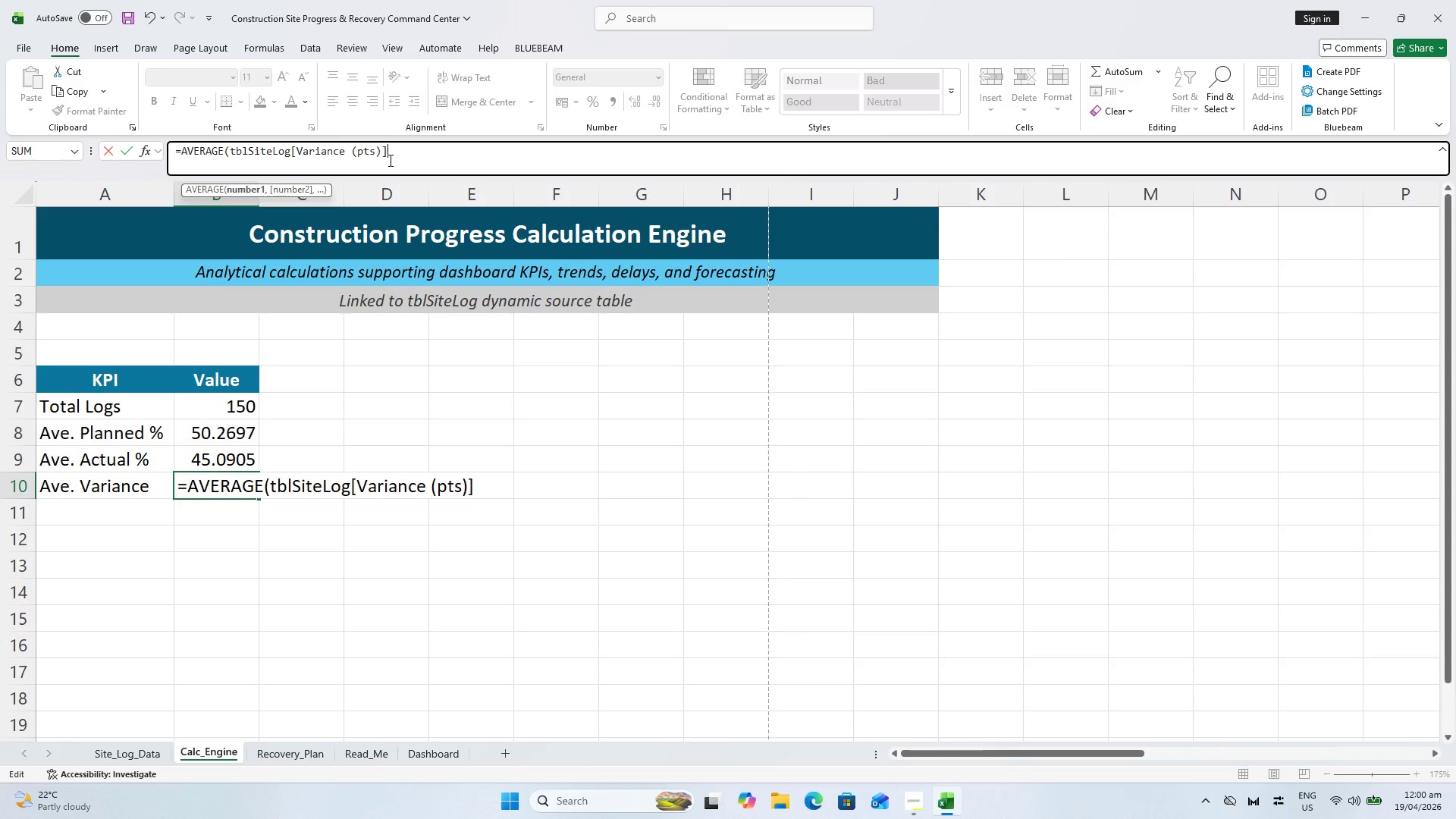 
key(Shift+ShiftLeft)
 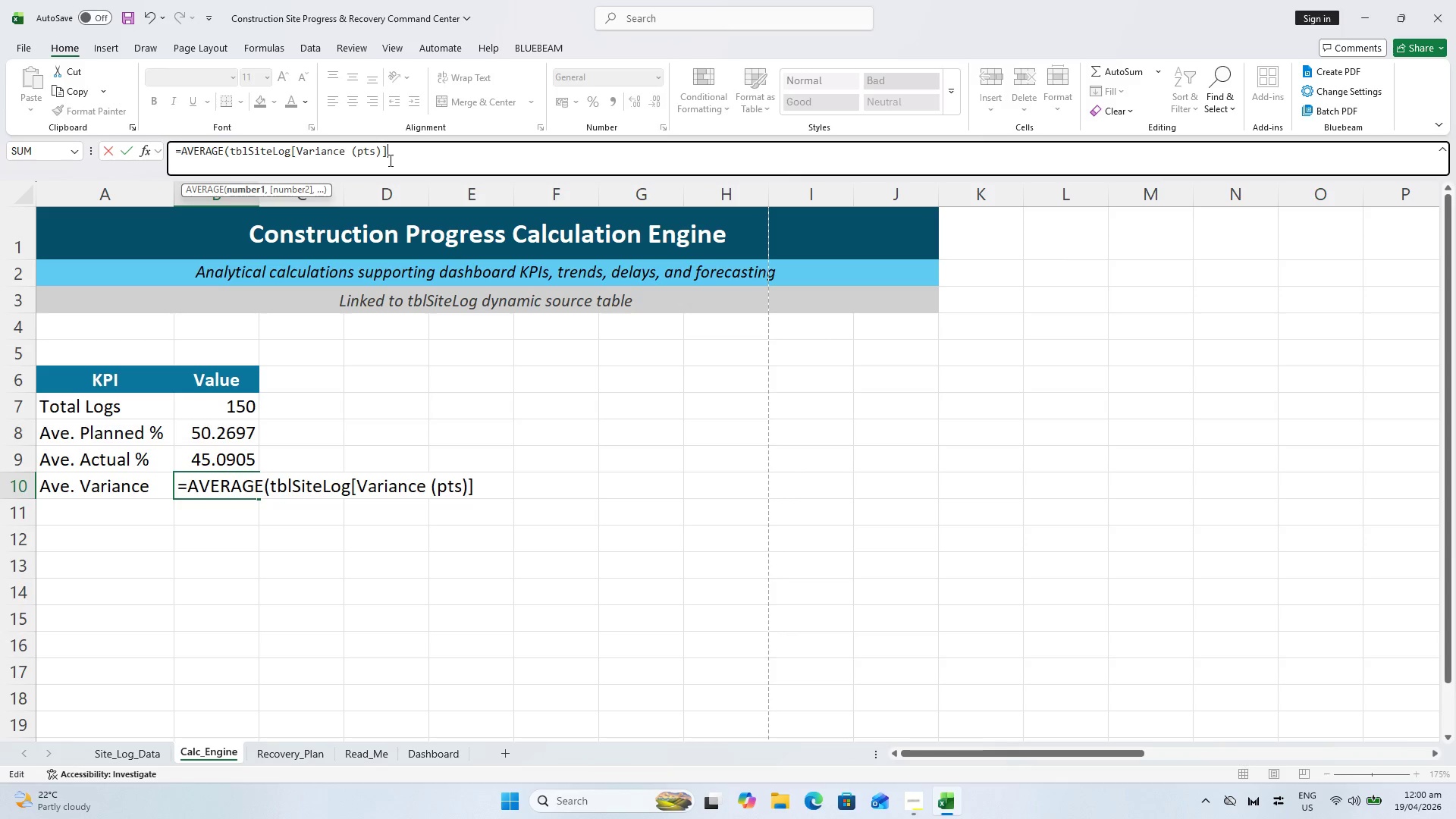 
key(Shift+0)
 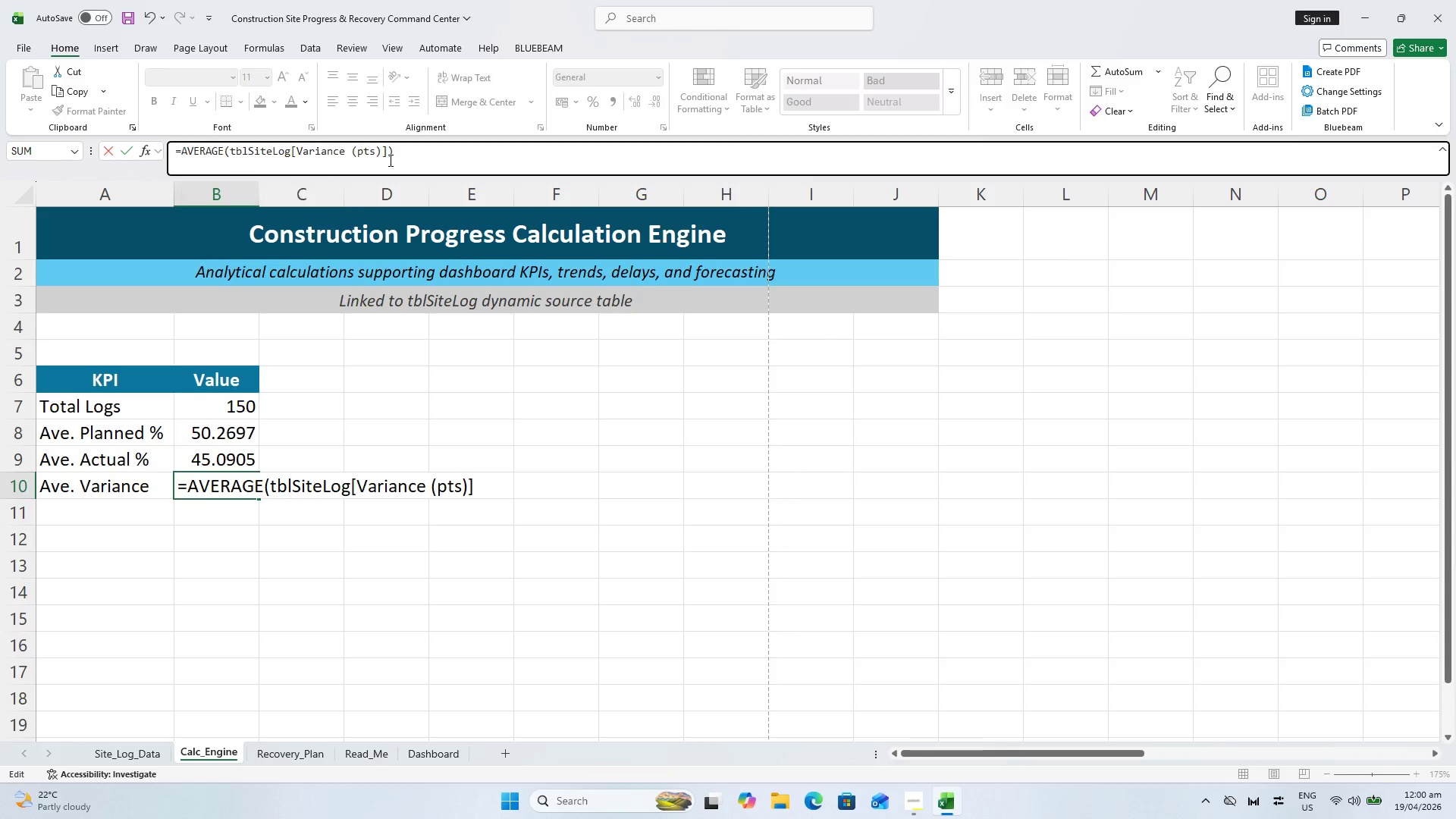 
key(Enter)
 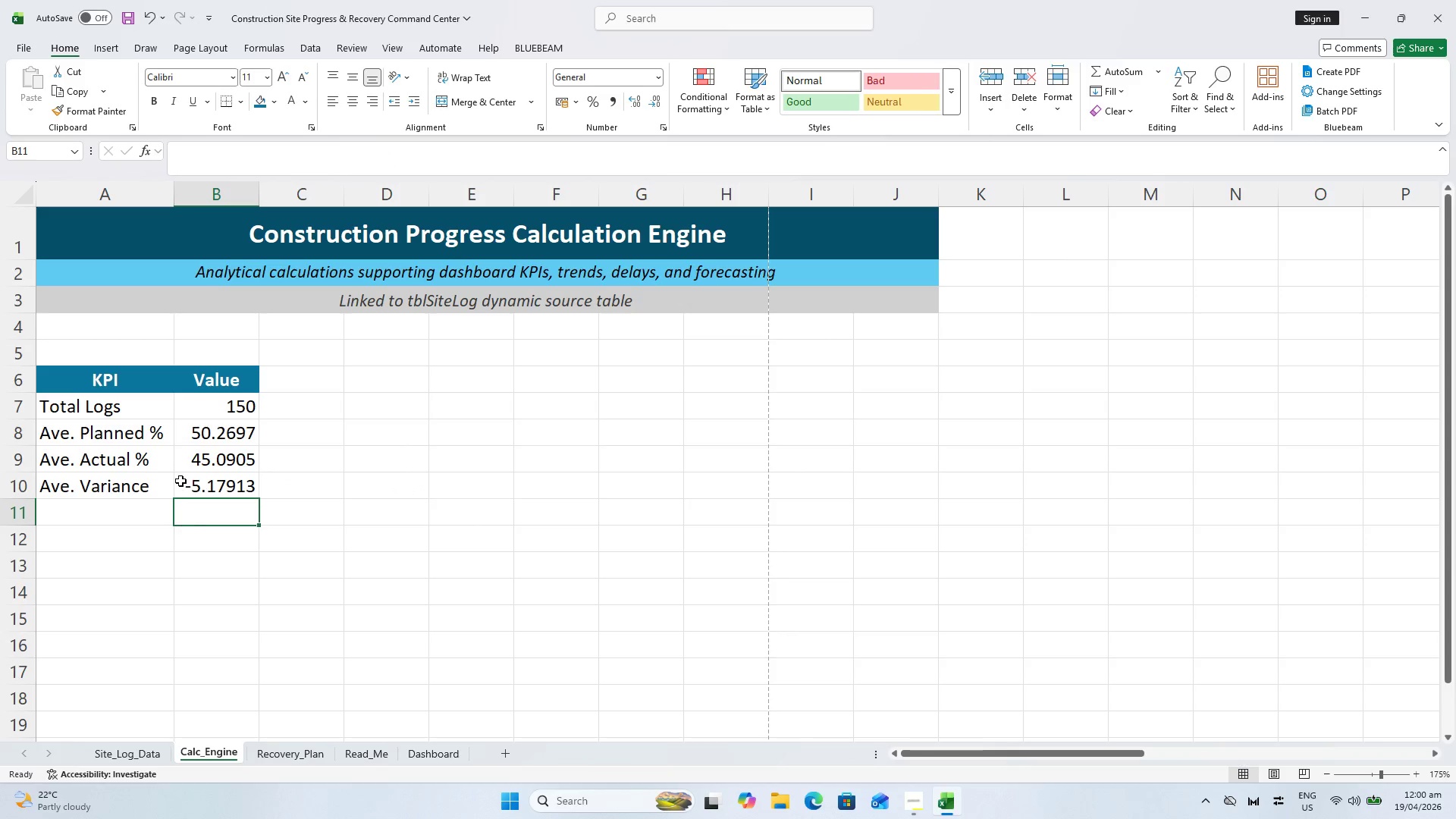 
left_click([202, 488])
 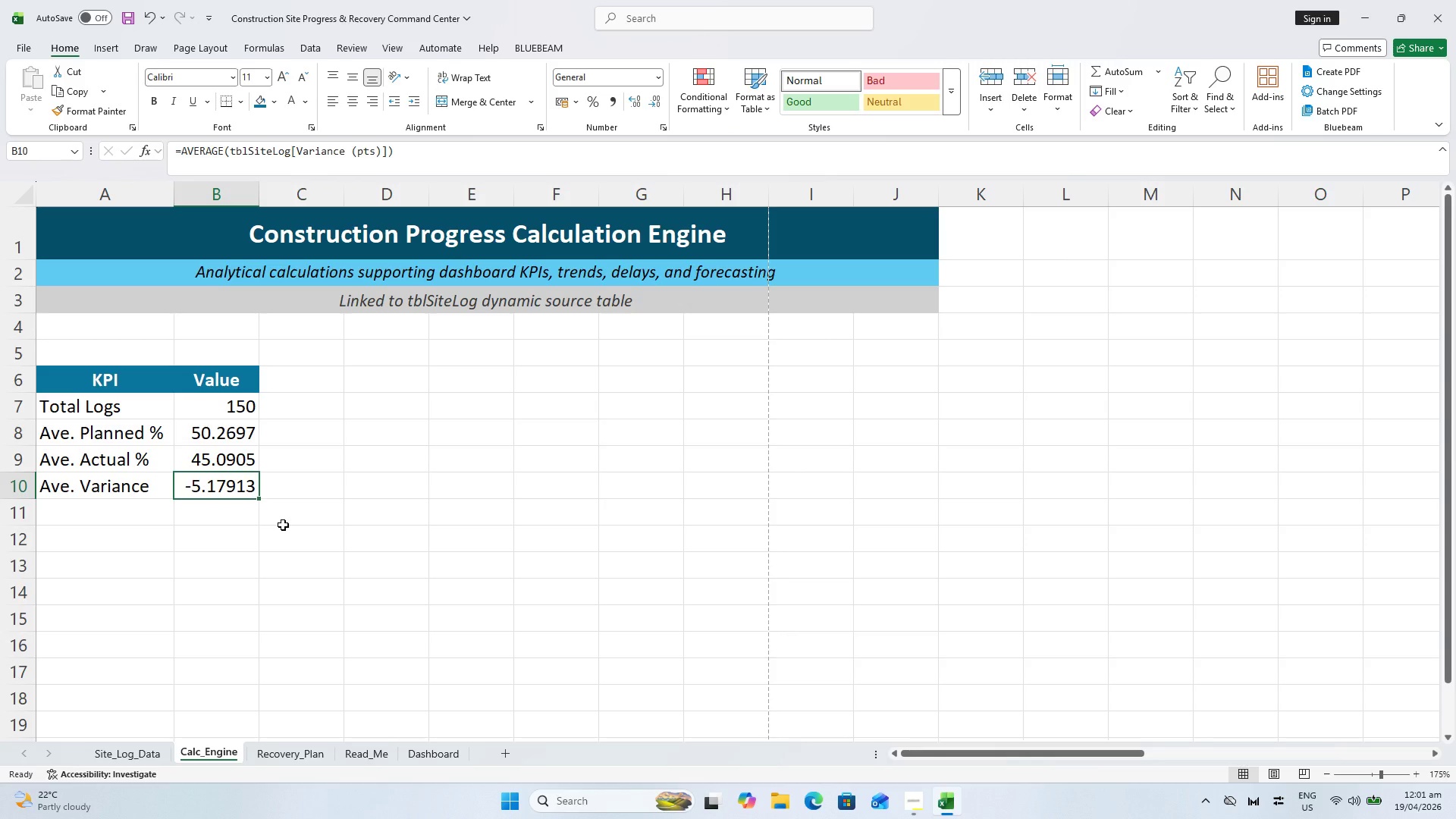 
wait(6.52)
 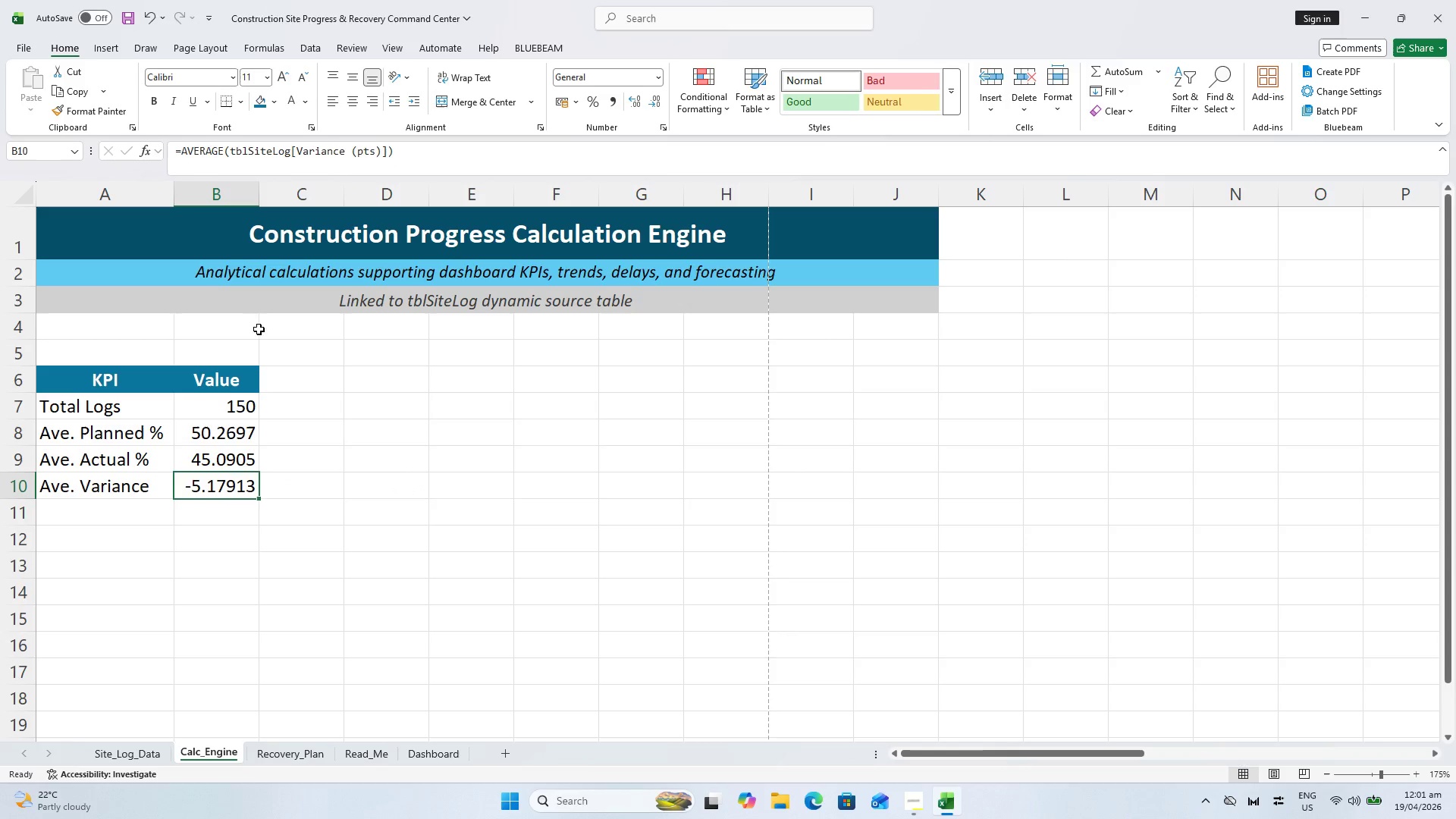 
type(bEHIDE)
key(Backspace)
key(Backspace)
key(Backspace)
key(Backspace)
key(Backspace)
key(Backspace)
type(Behinmd)
key(Backspace)
key(Backspace)
key(Backspace)
type(nd Logs)
 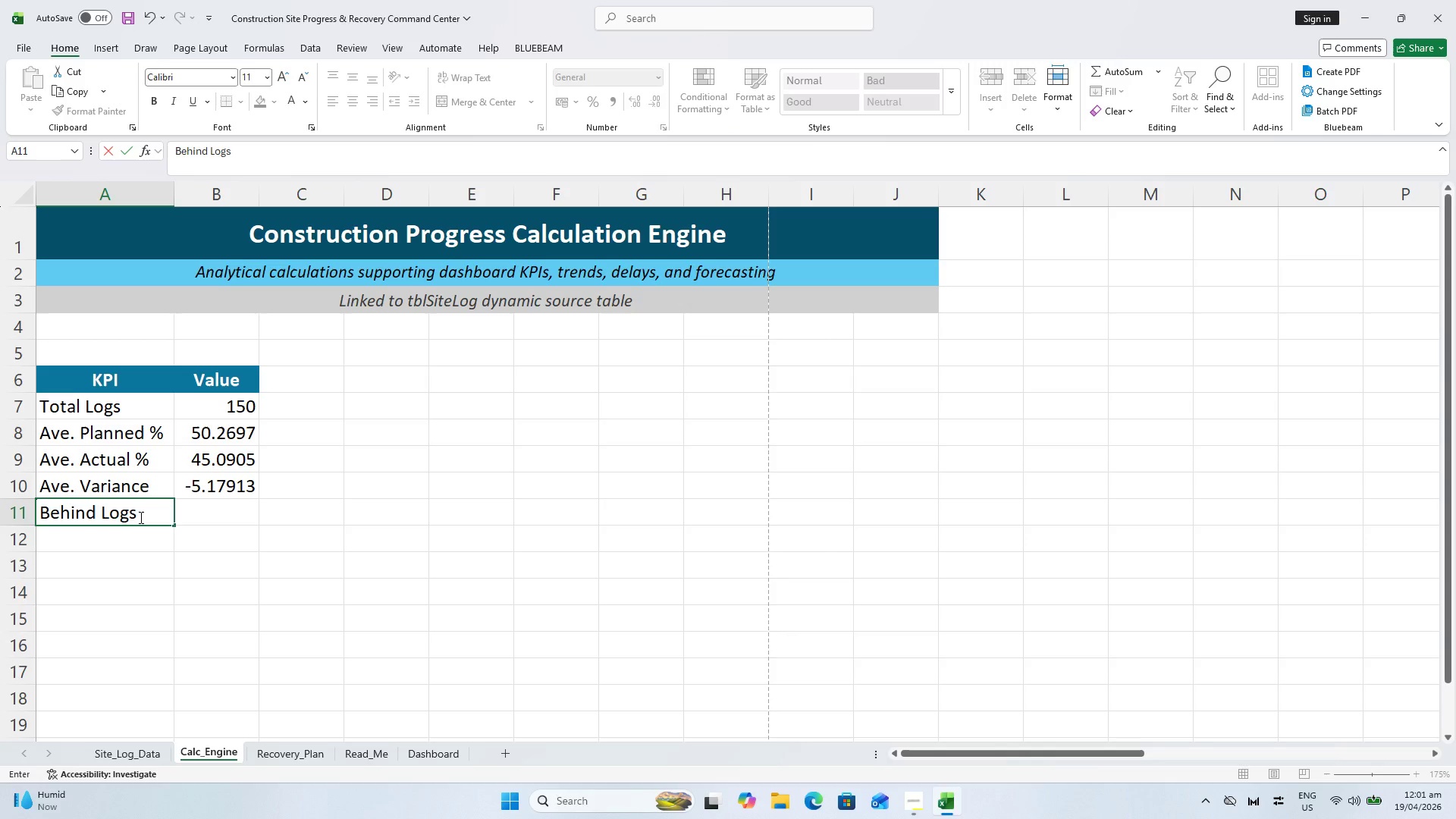 
wait(29.67)
 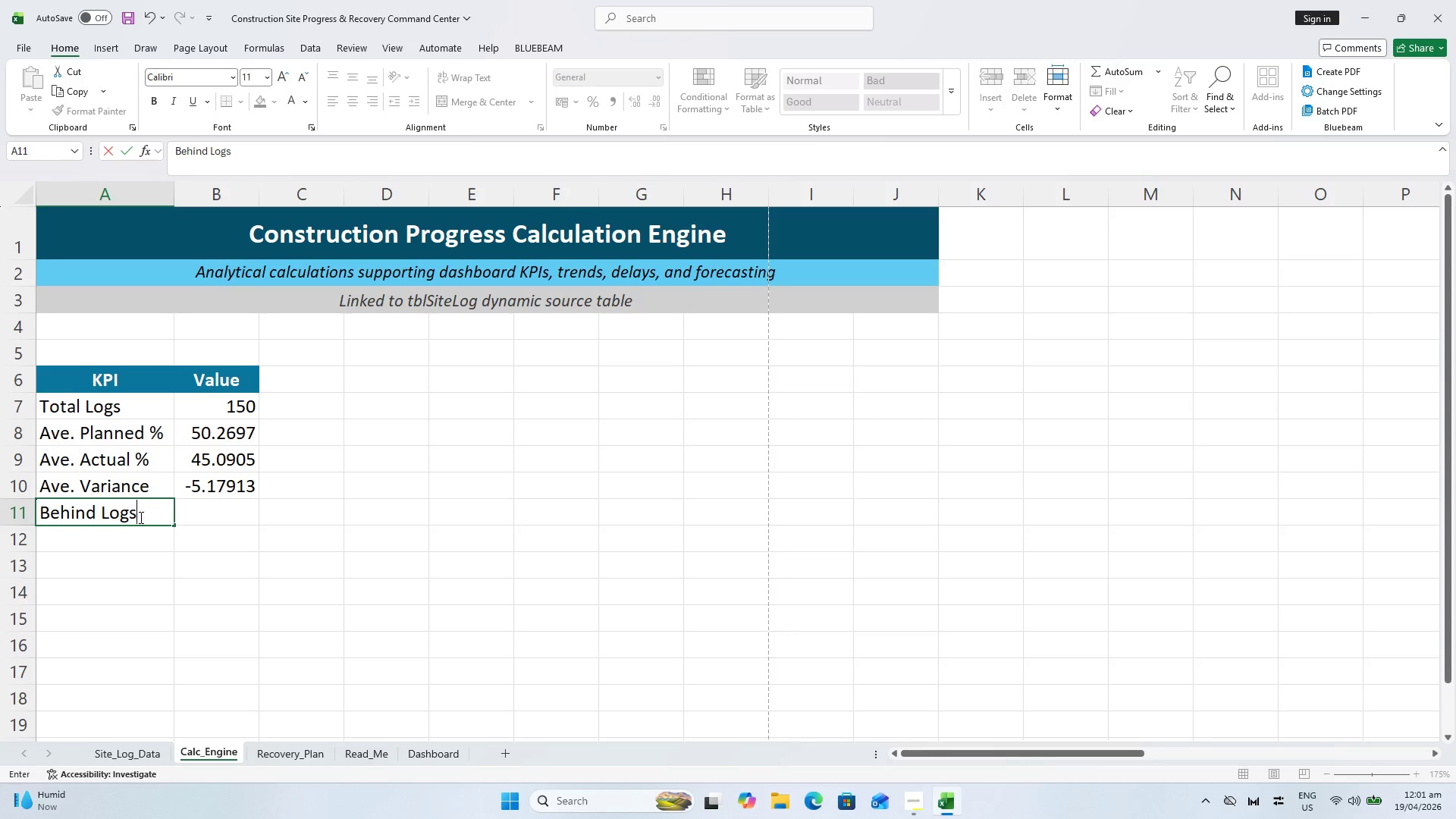 
key(ArrowRight)
 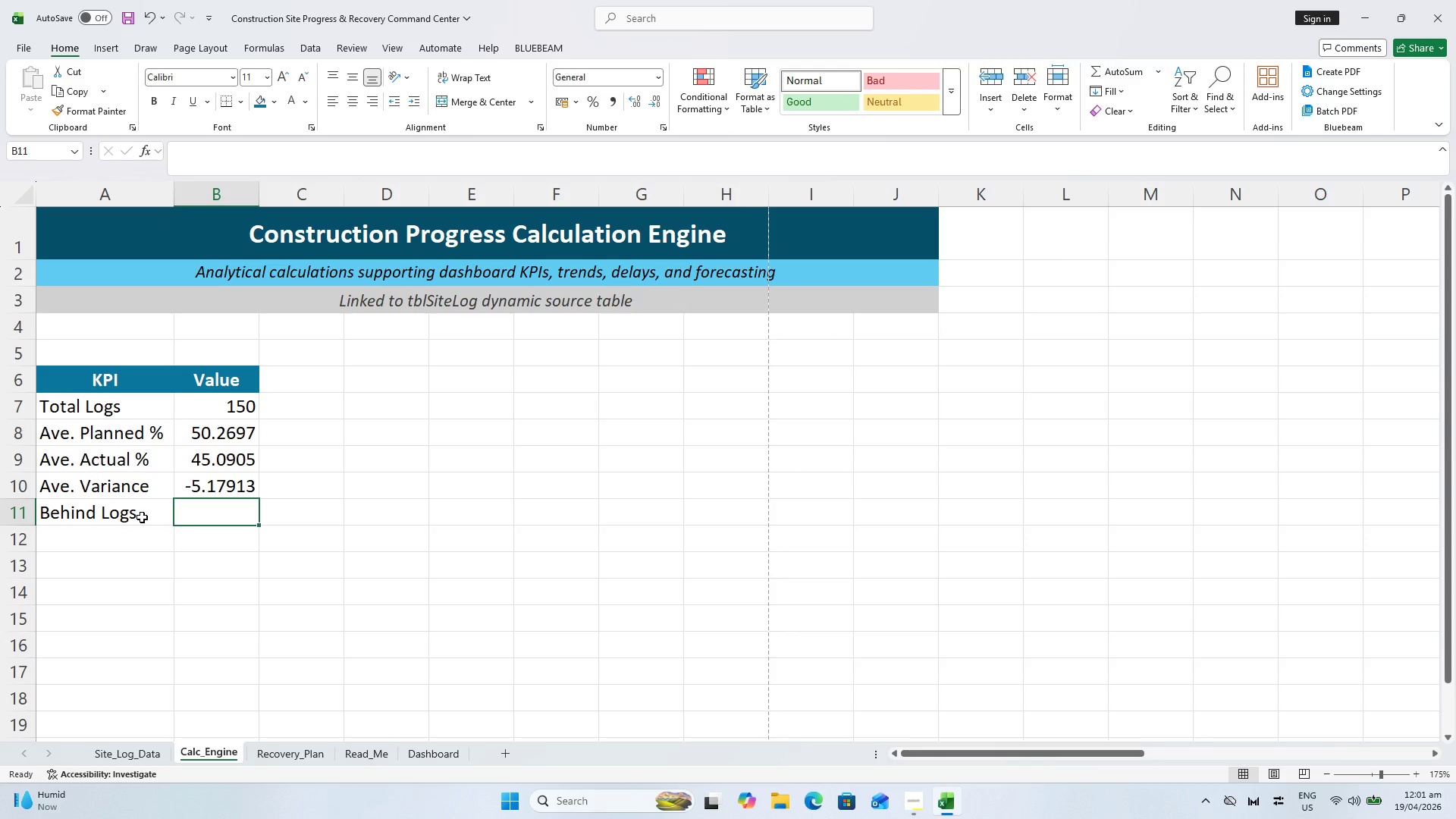 
type(=COUNTIF)
 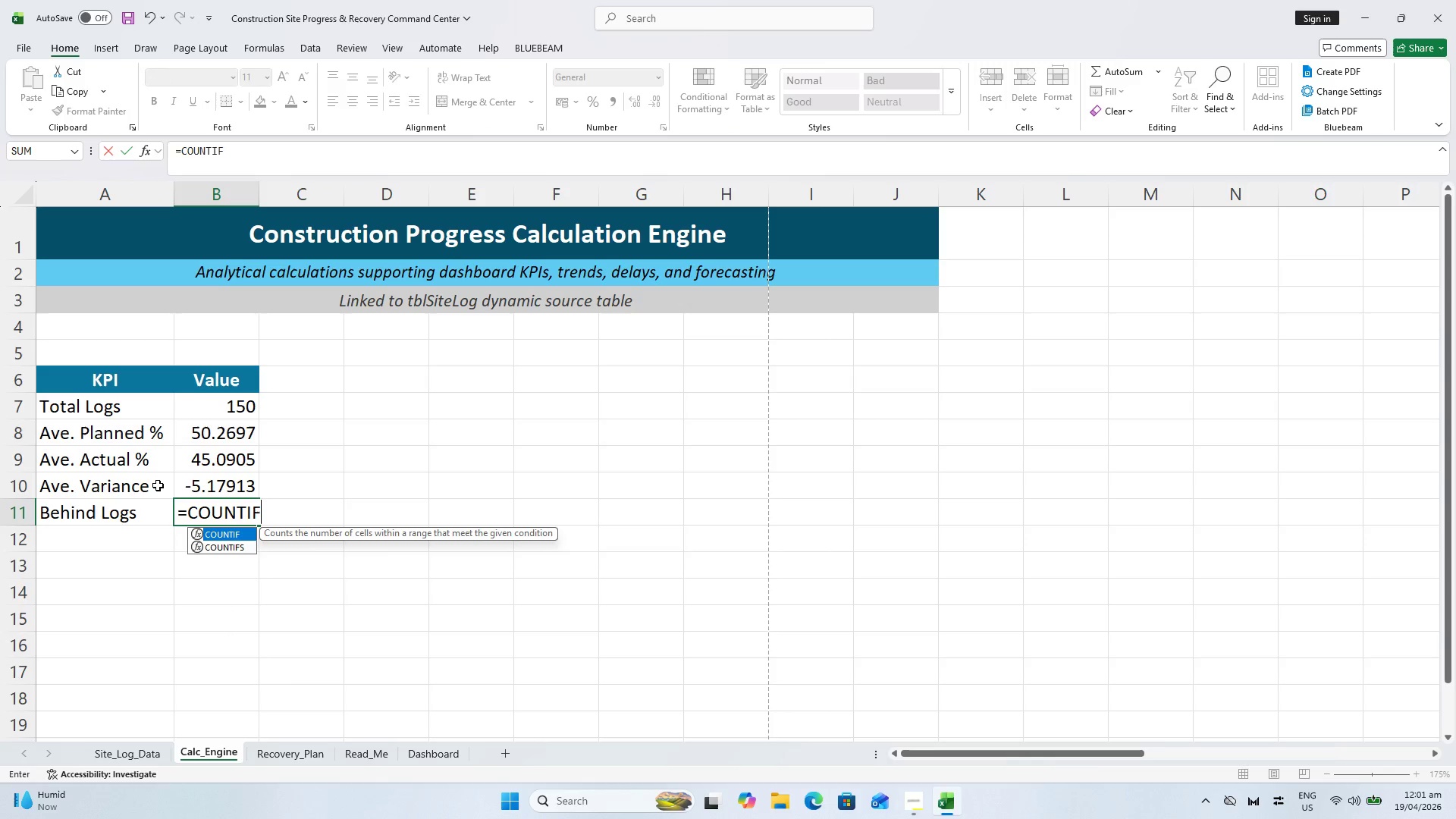 
hold_key(key=ShiftLeft, duration=0.77)
 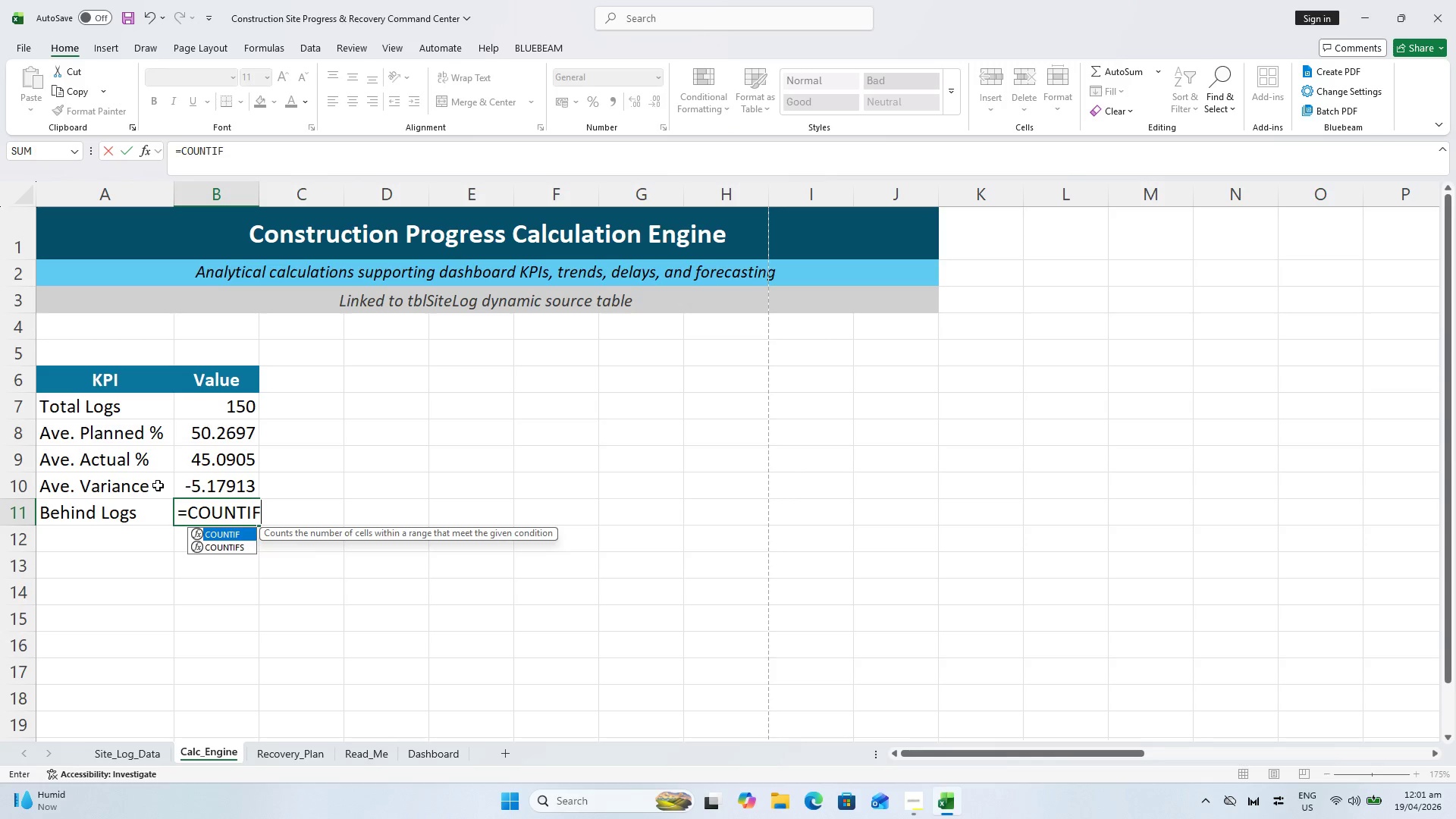 
type((tbl)
 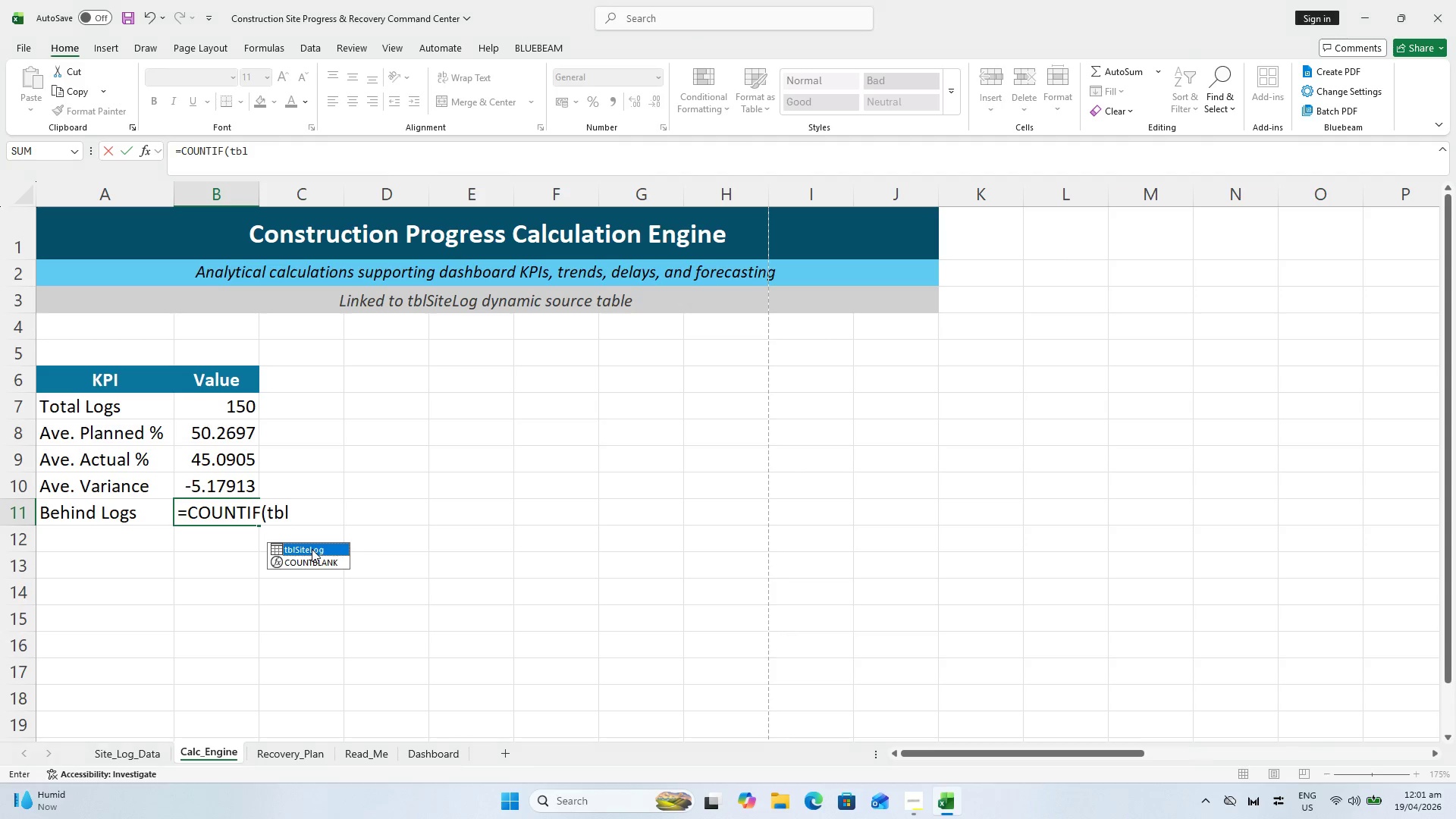 
left_click([312, 549])
 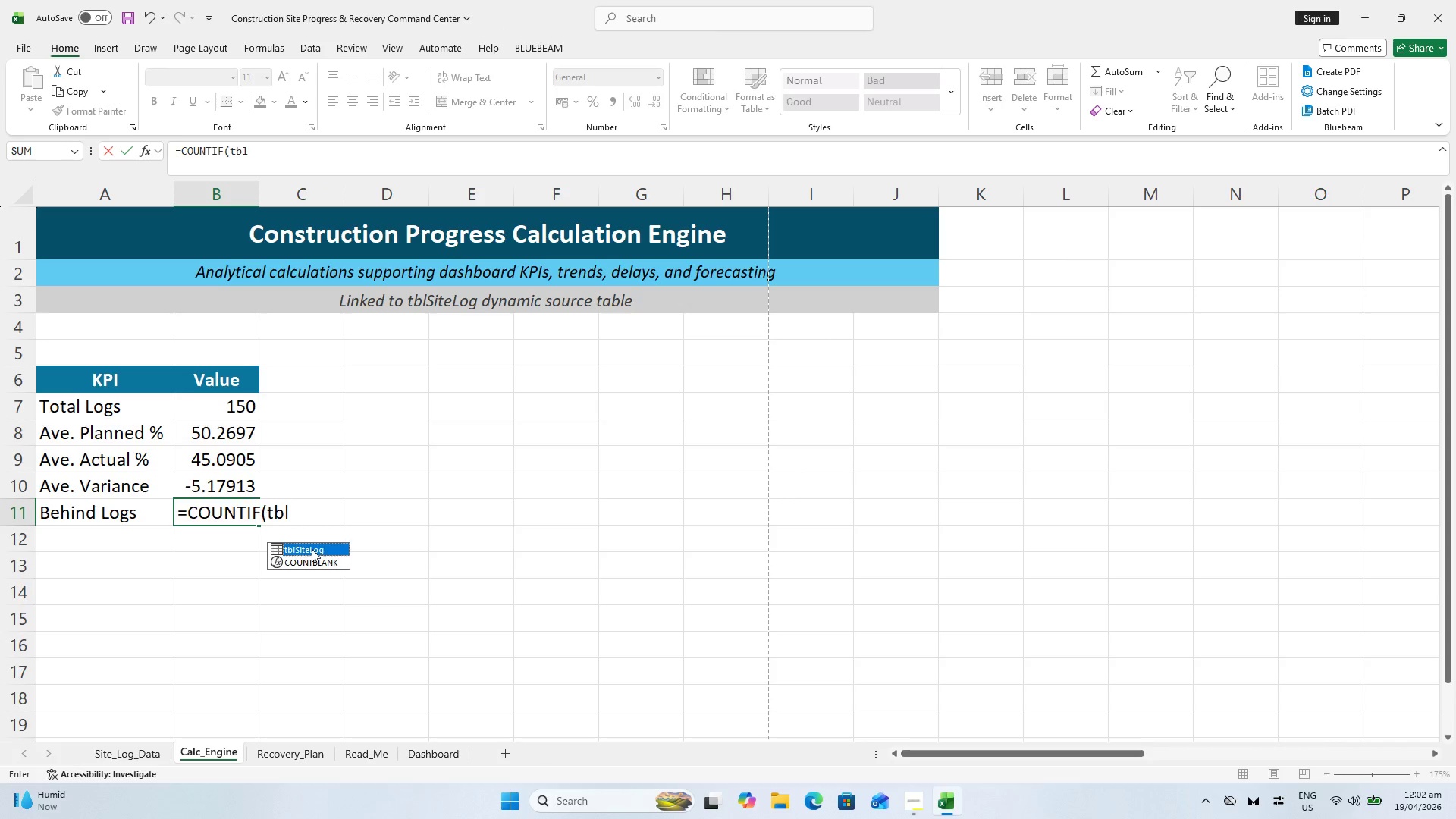 
double_click([312, 549])
 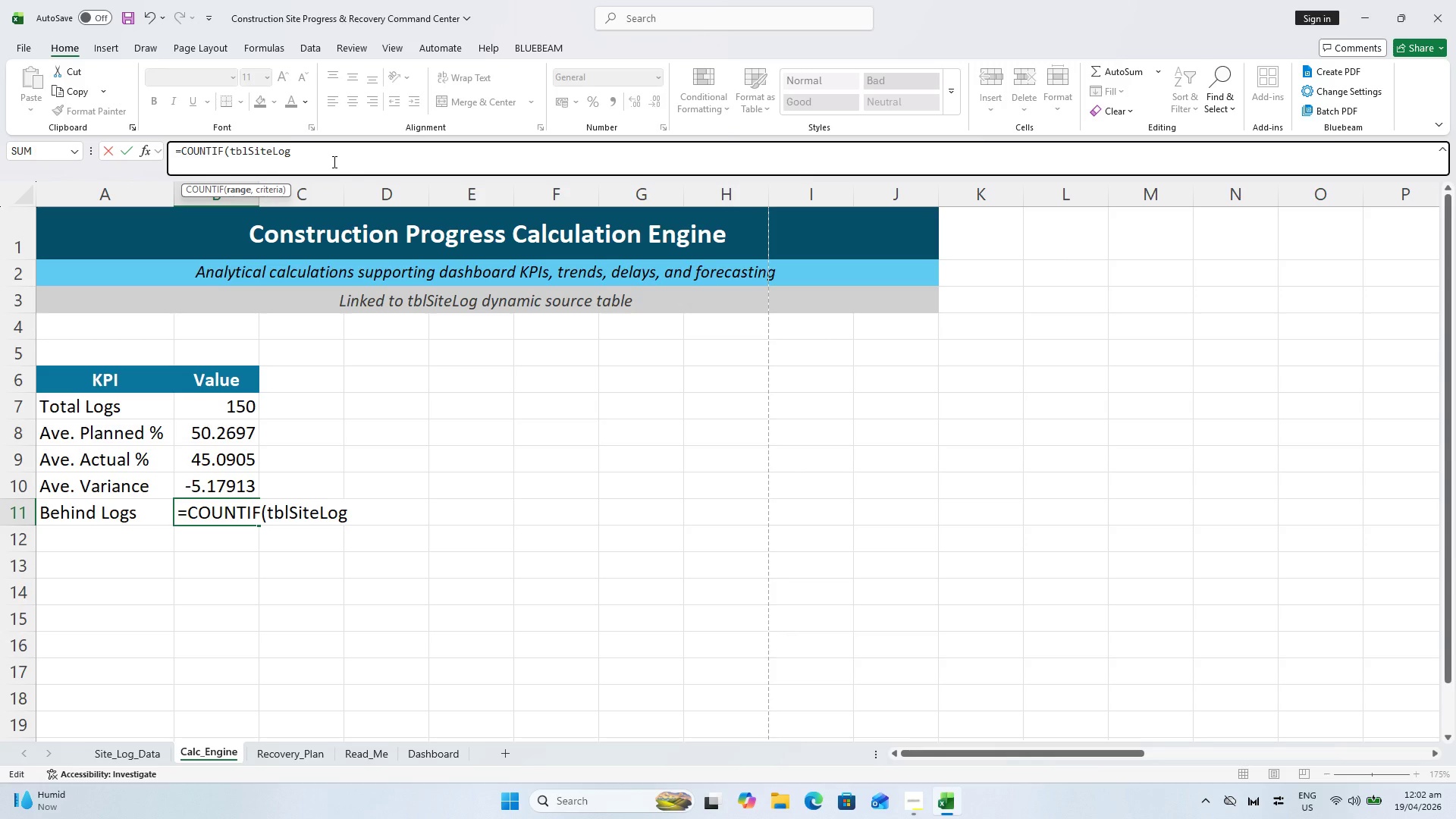 
key(BracketLeft)
 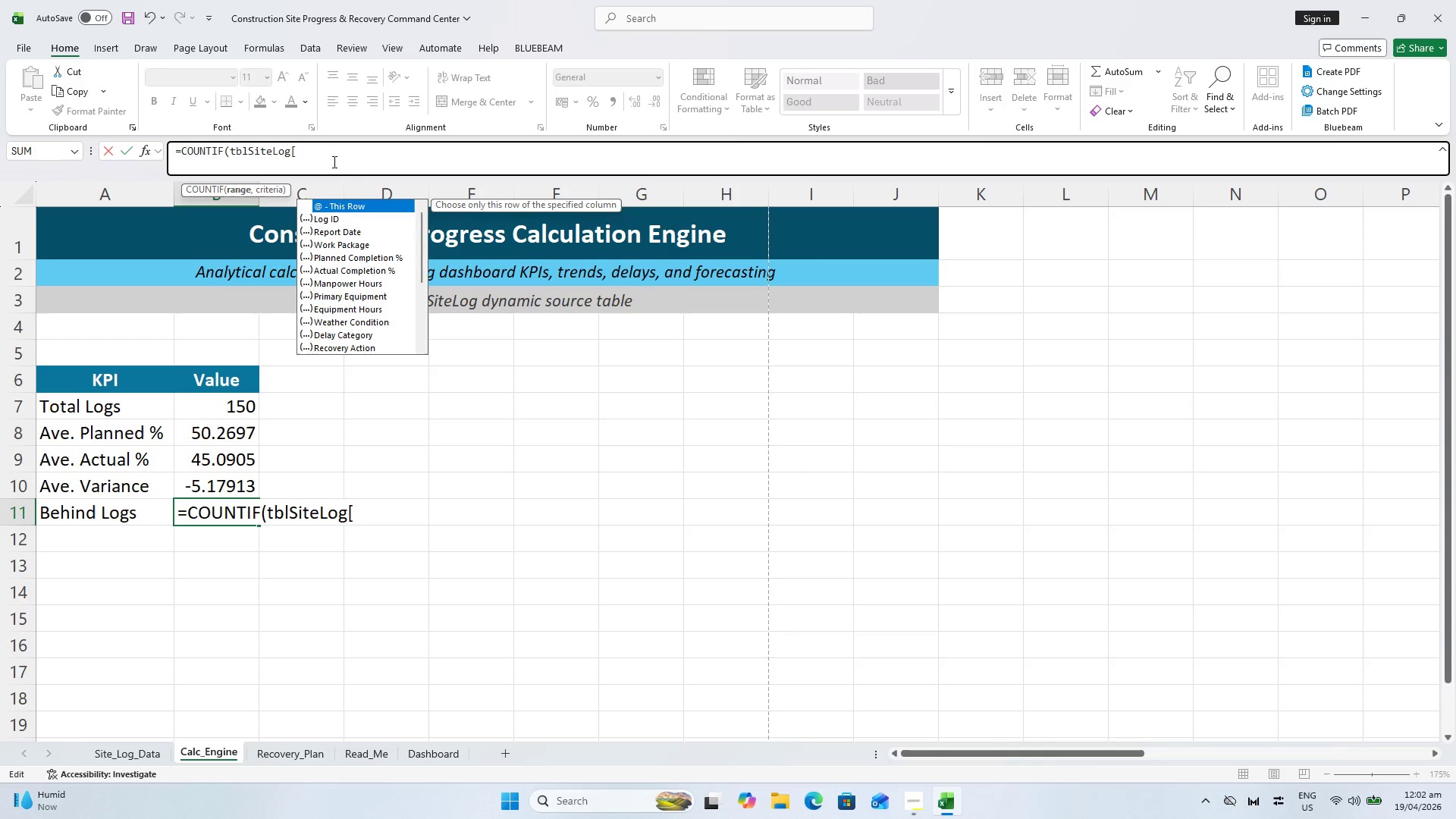 
wait(6.44)
 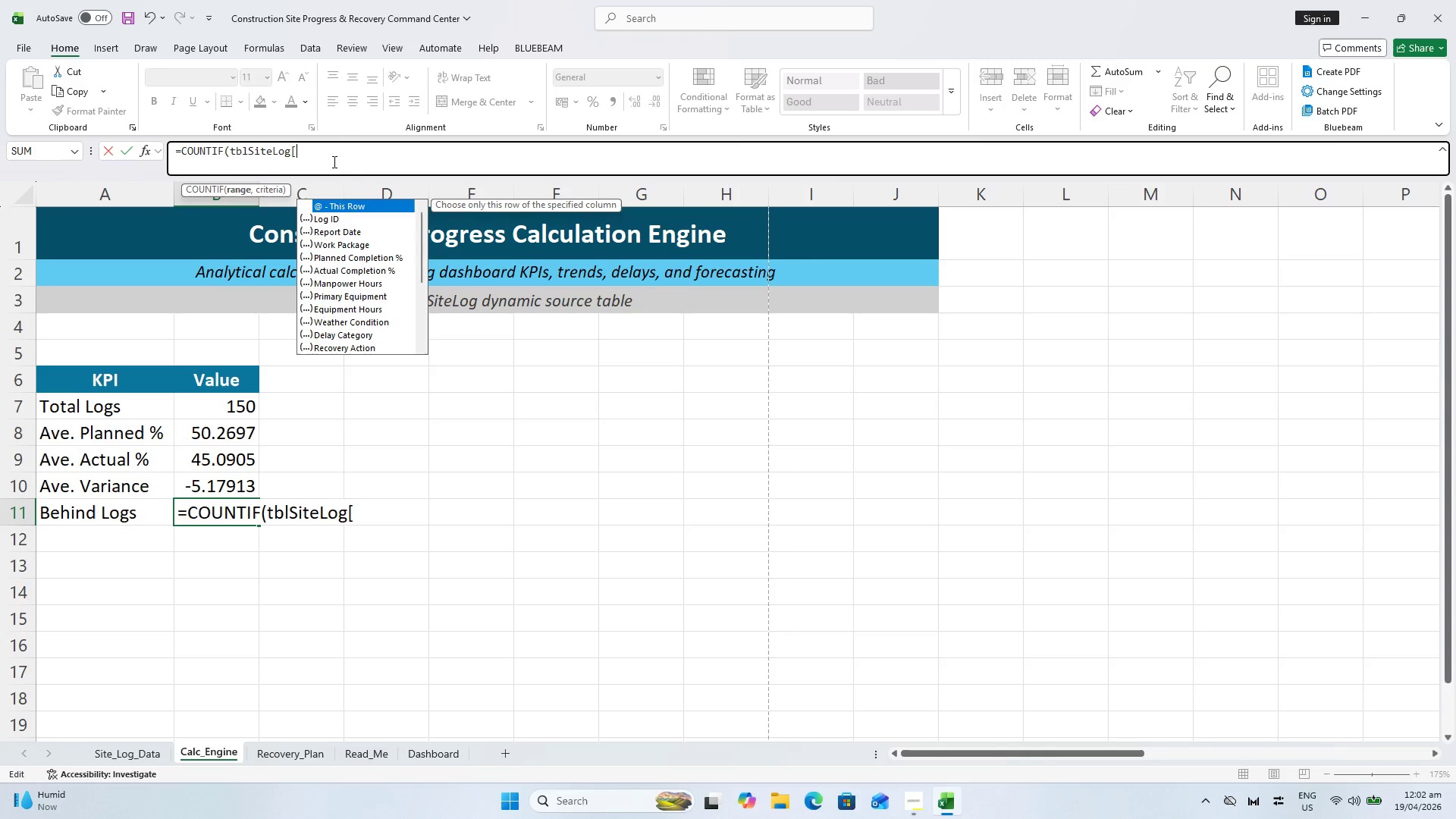 
type(Da)
 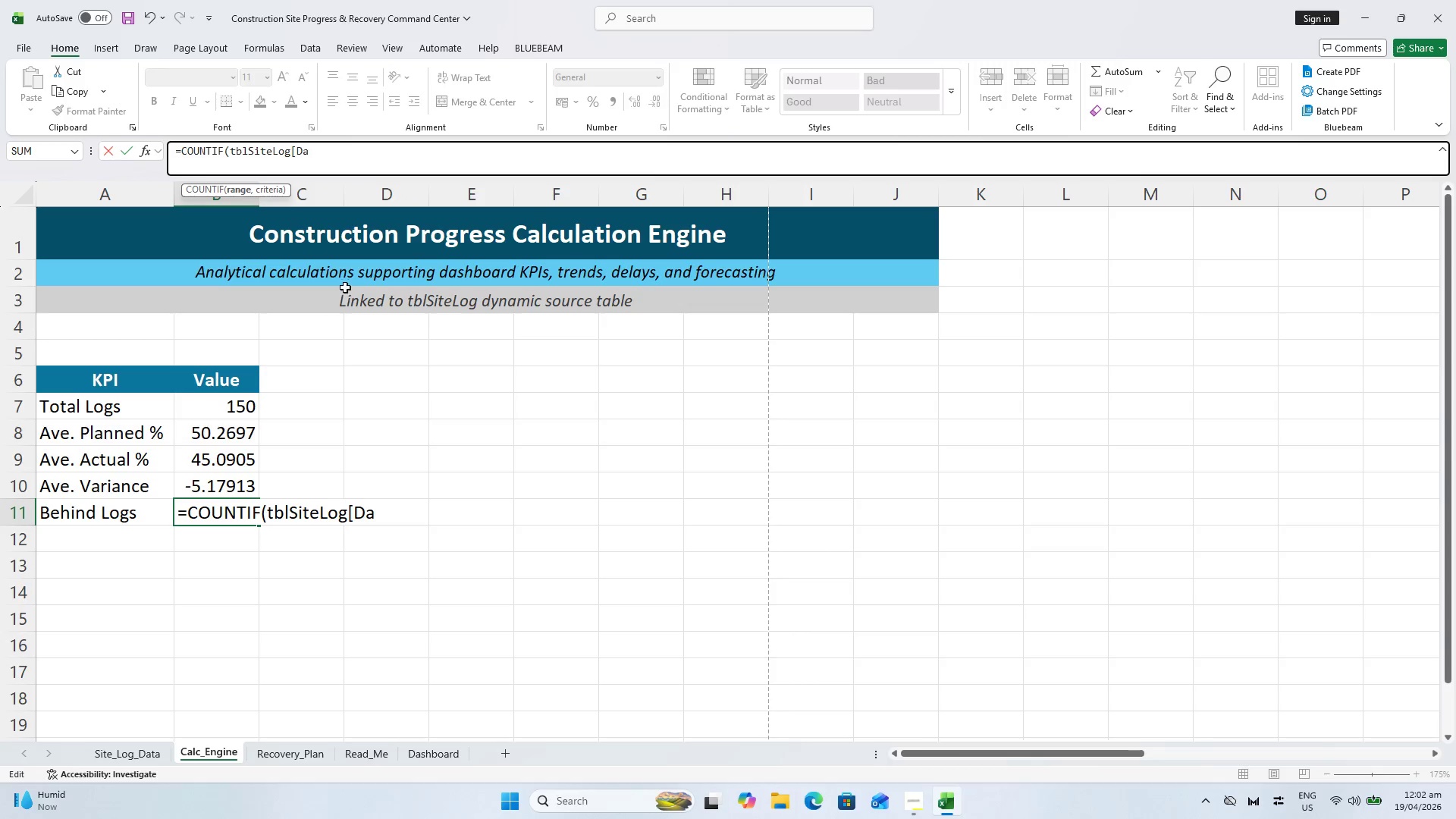 
key(Backspace)
 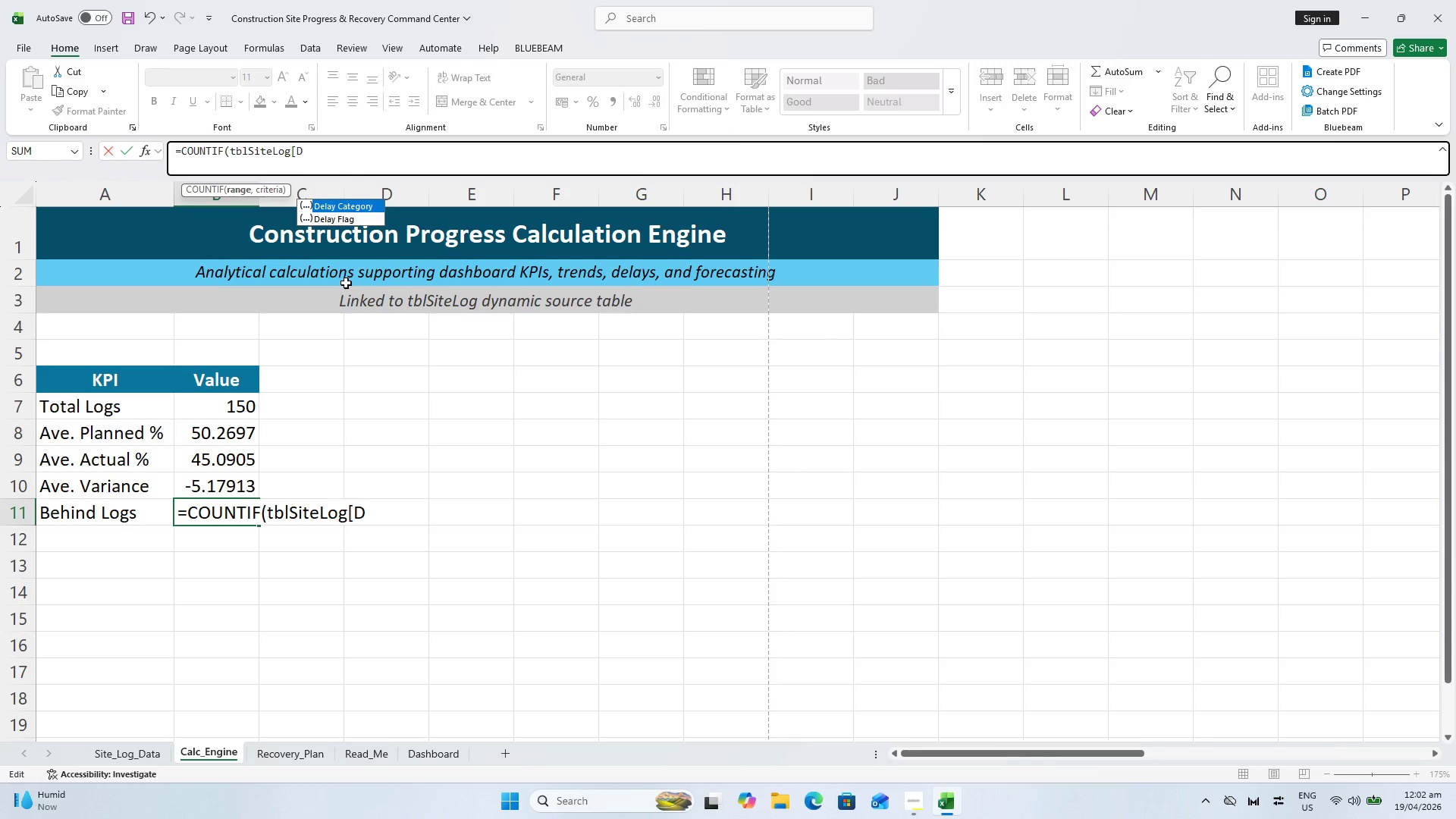 
key(E)
 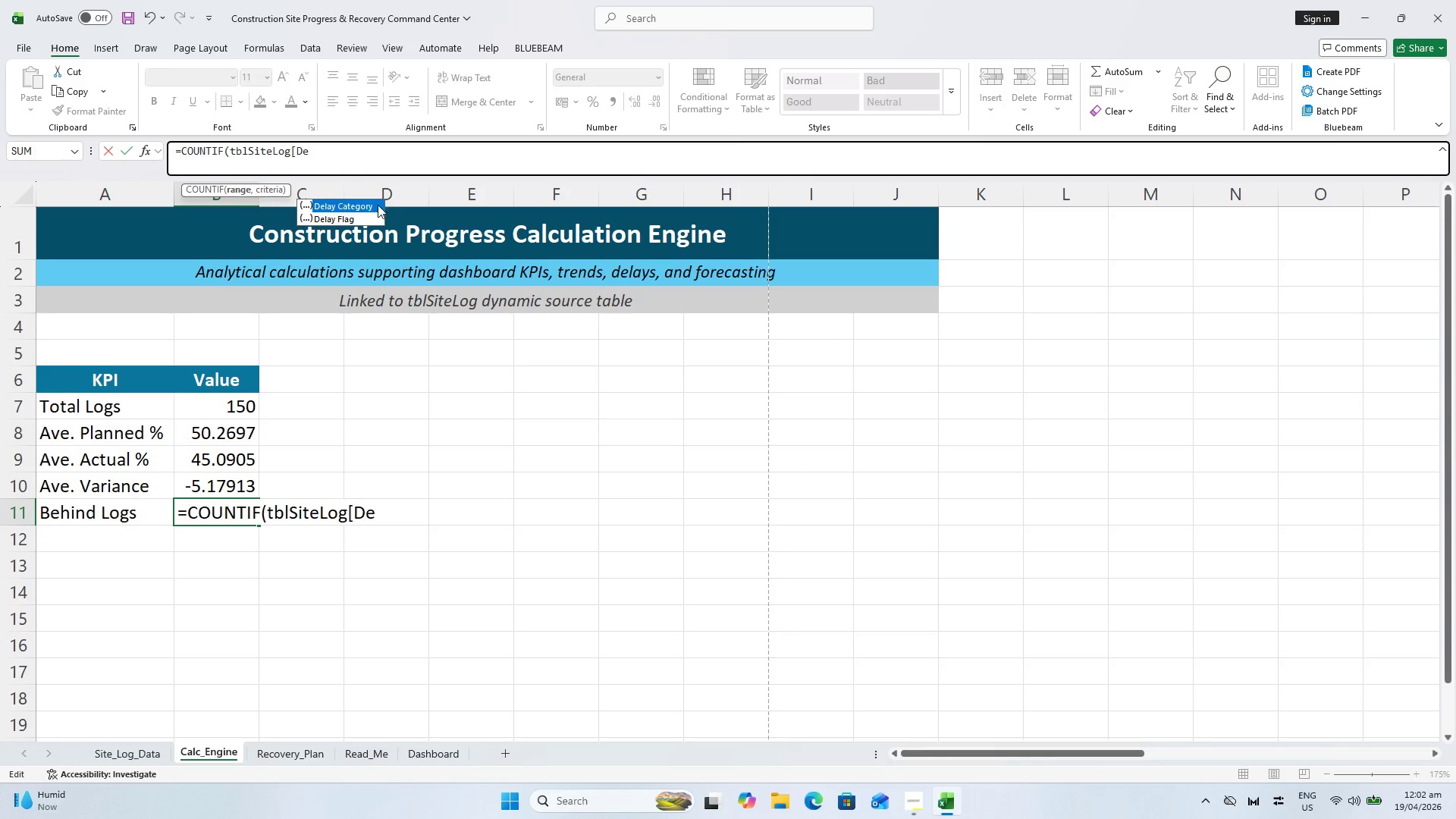 
double_click([362, 221])
 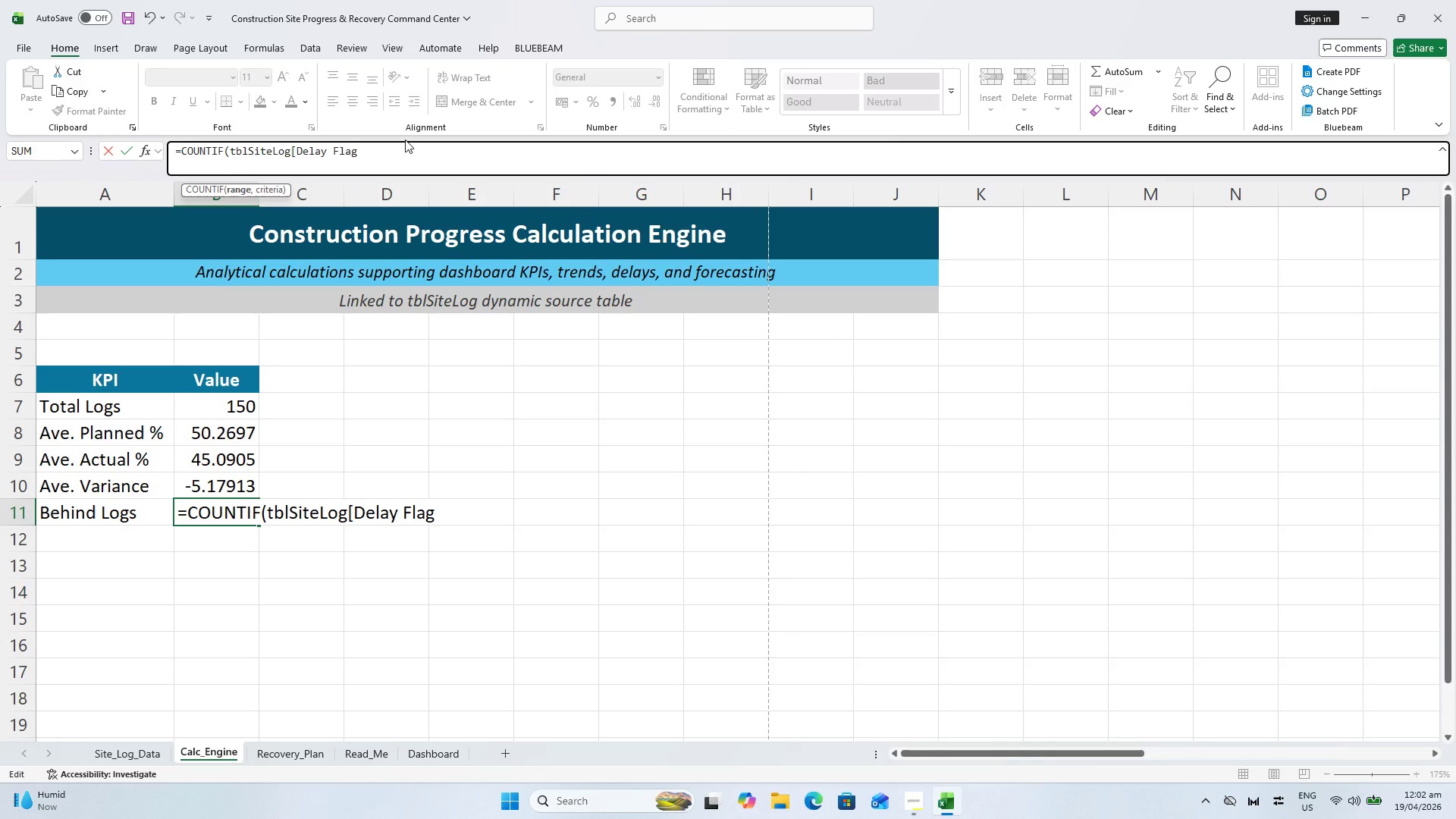 
key(BracketRight)
 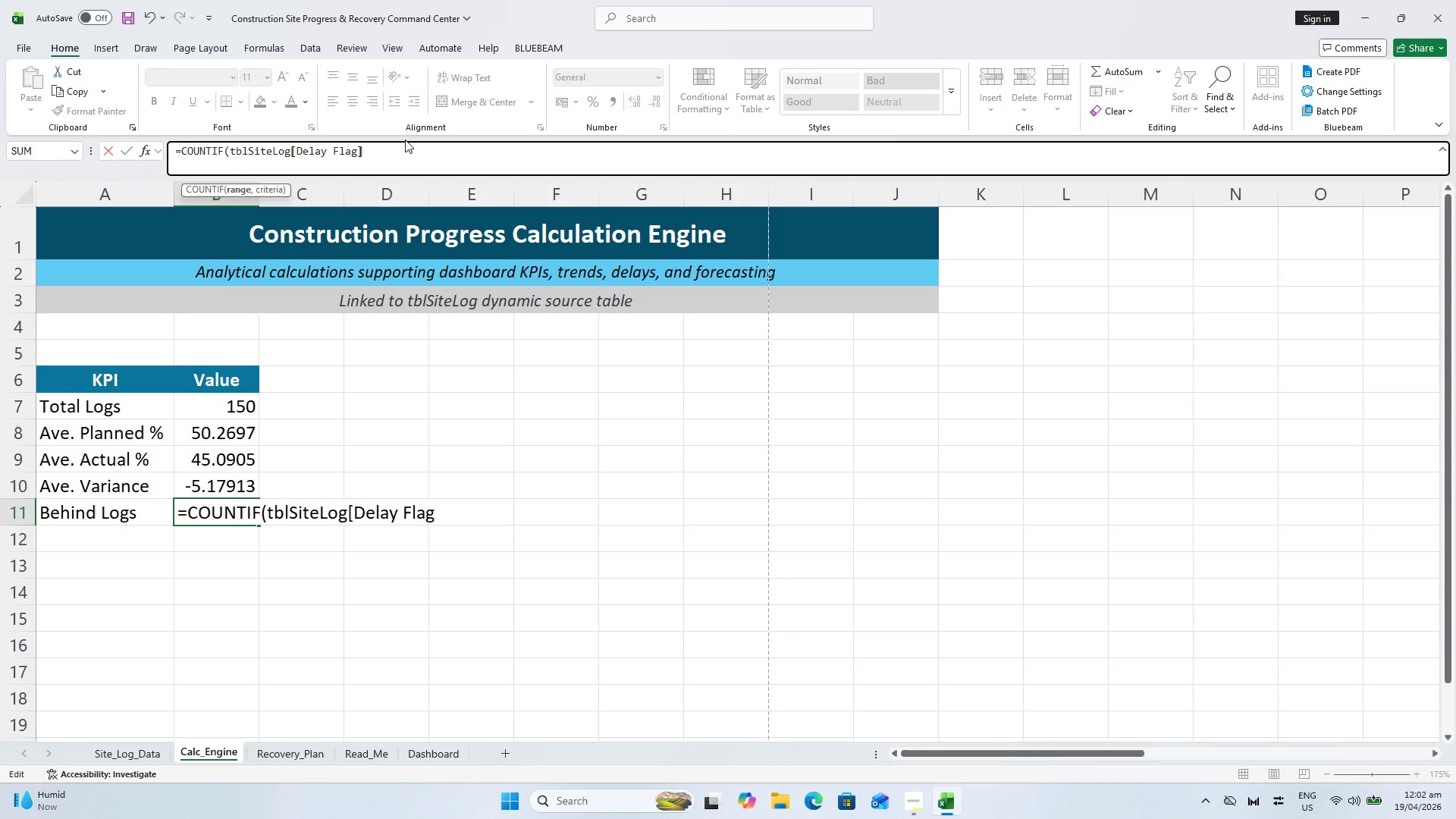 
key(Comma)
 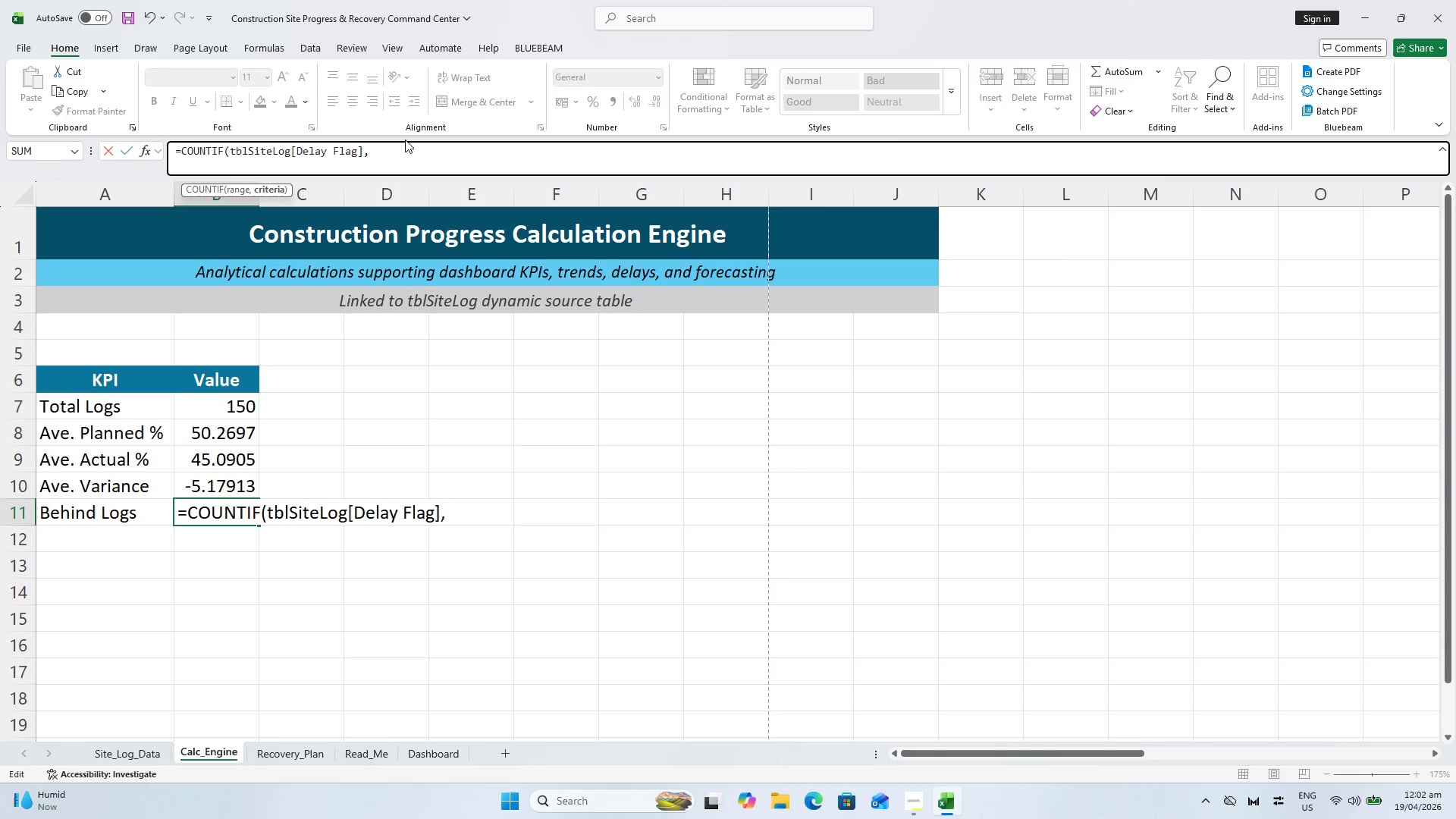 
key(Space)
 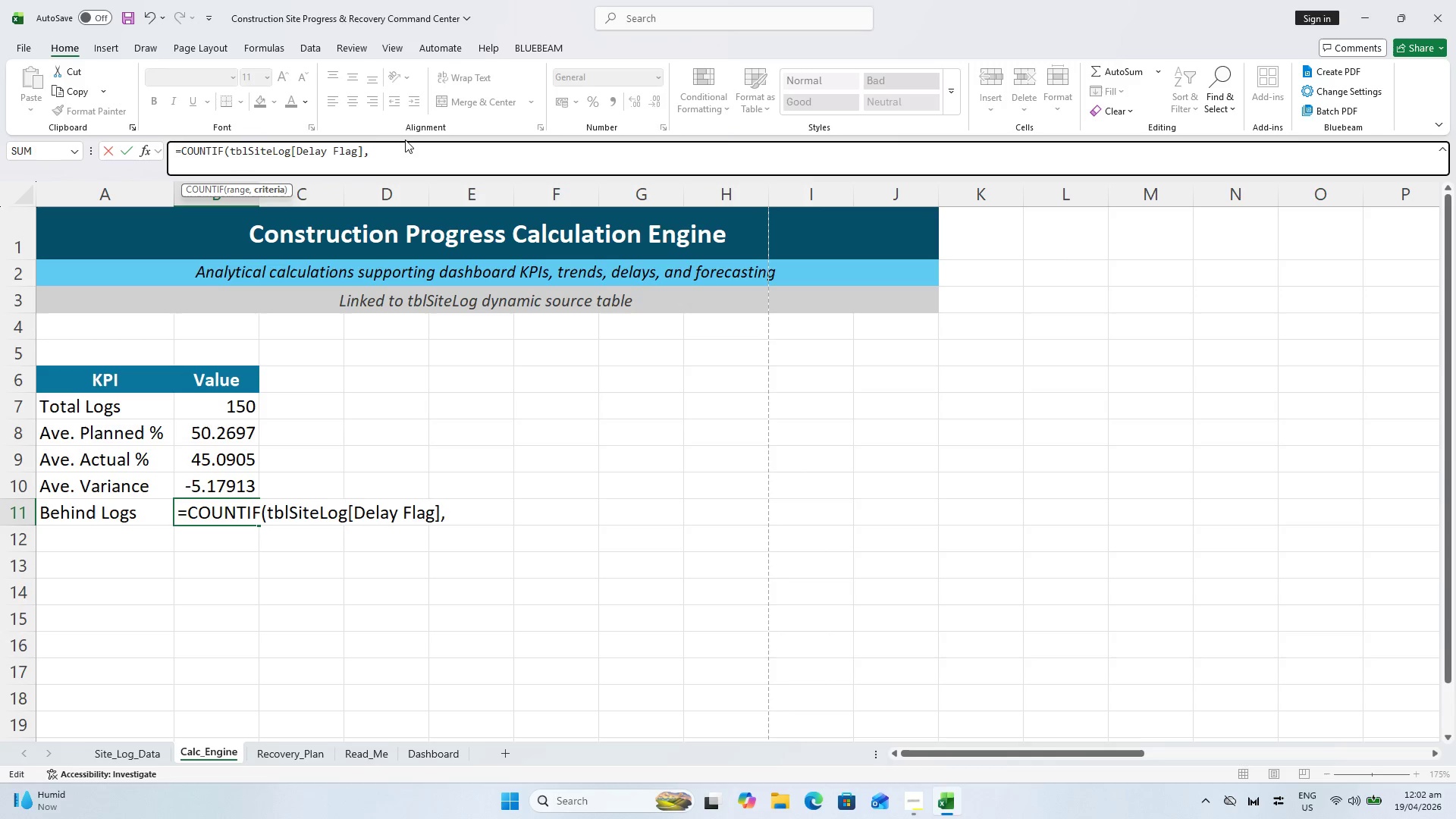 
key(Shift+Quote)
 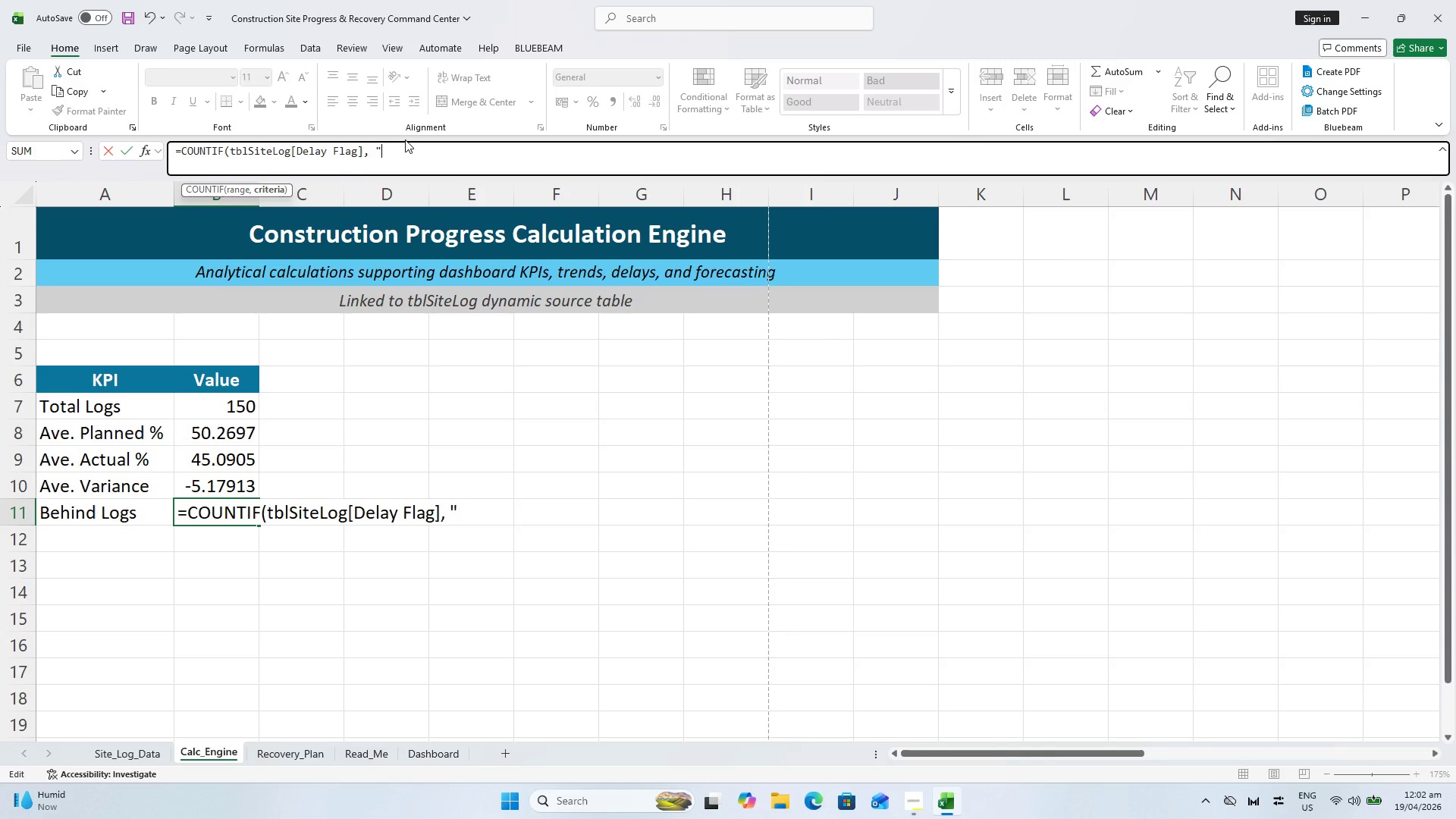 
type(Behind"))
 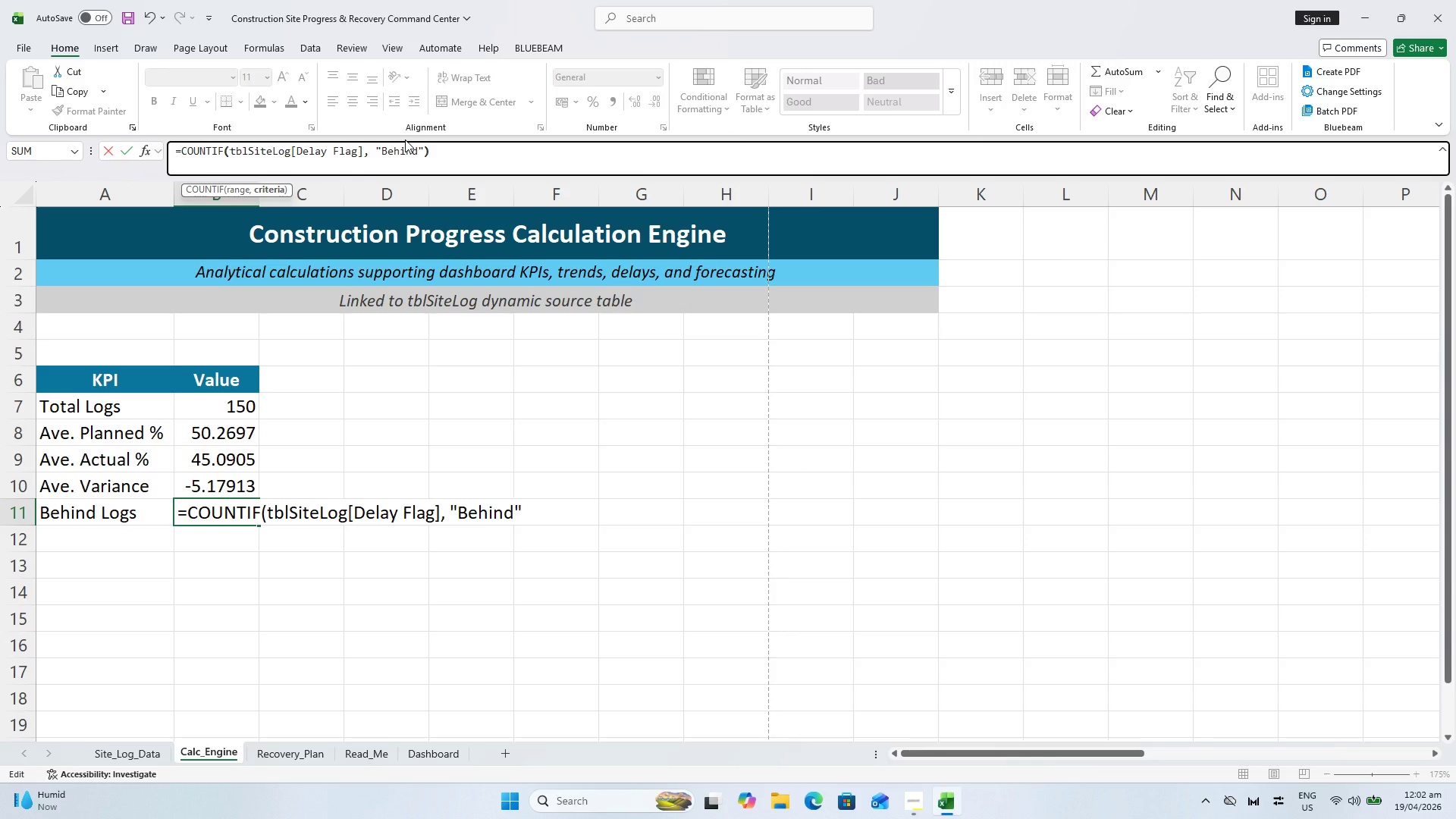 
key(Enter)
 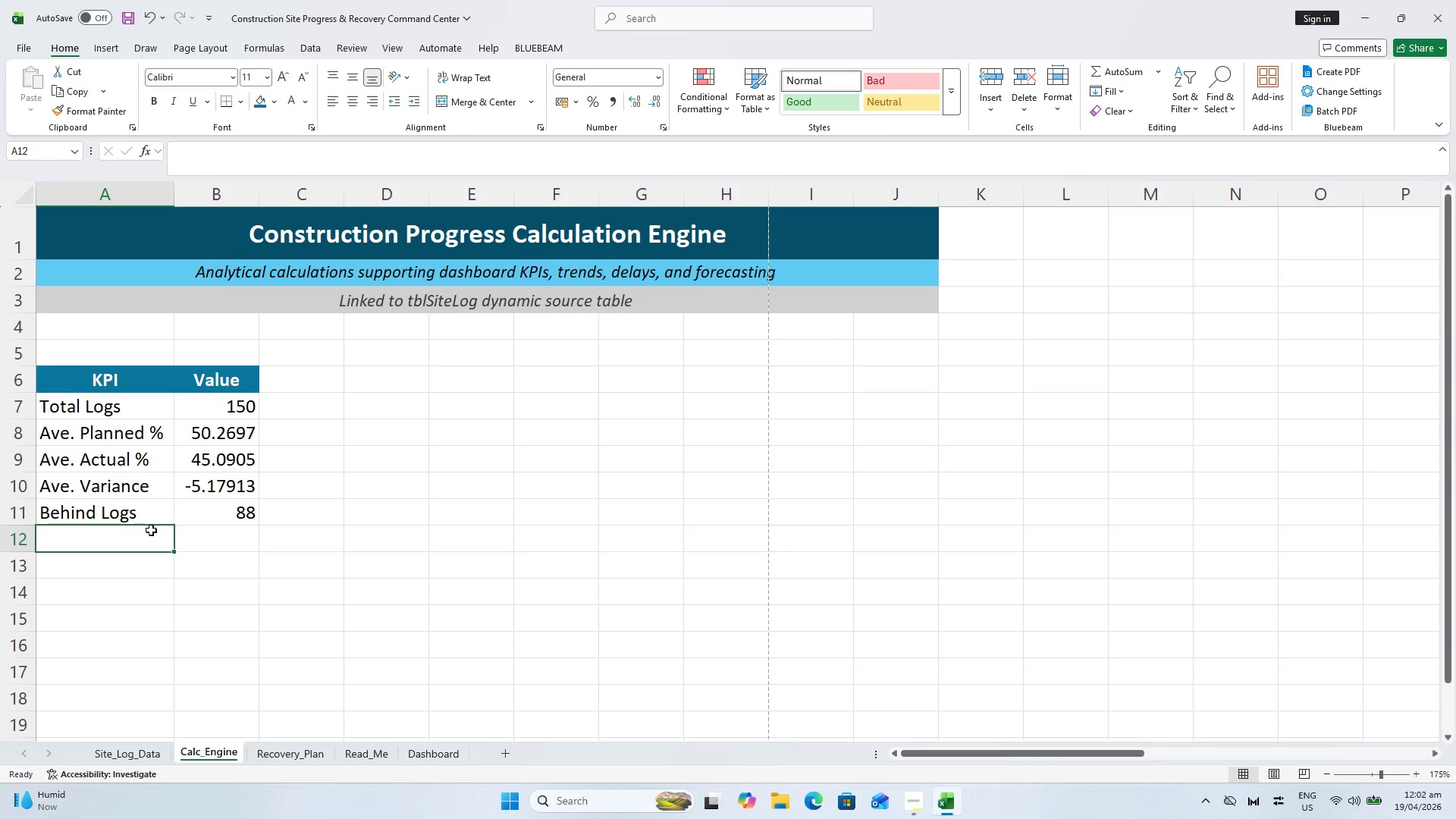 
wait(5.55)
 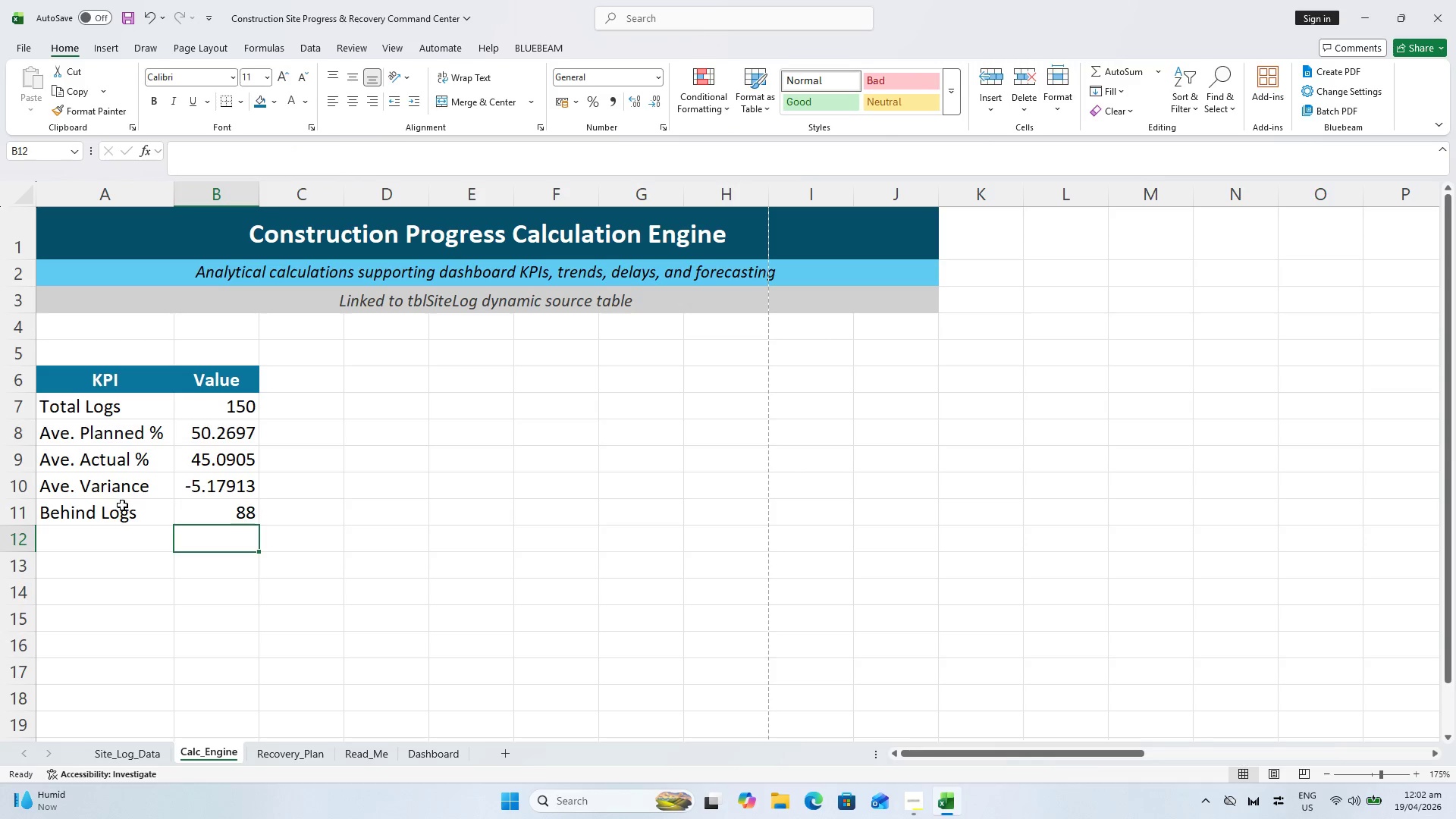 
type(On Track Lof)
key(Backspace)
type(gs)
 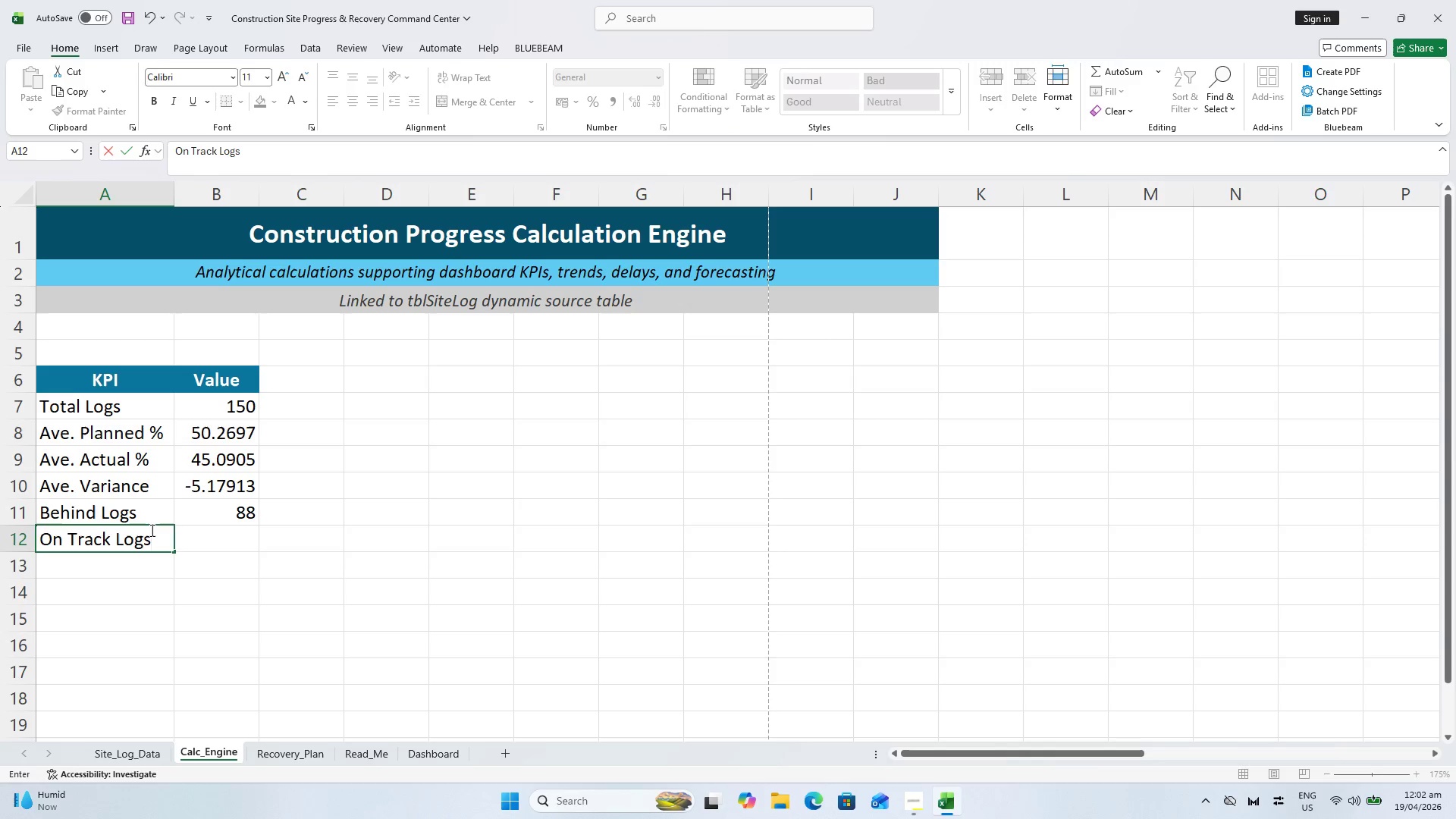 
key(ArrowRight)
 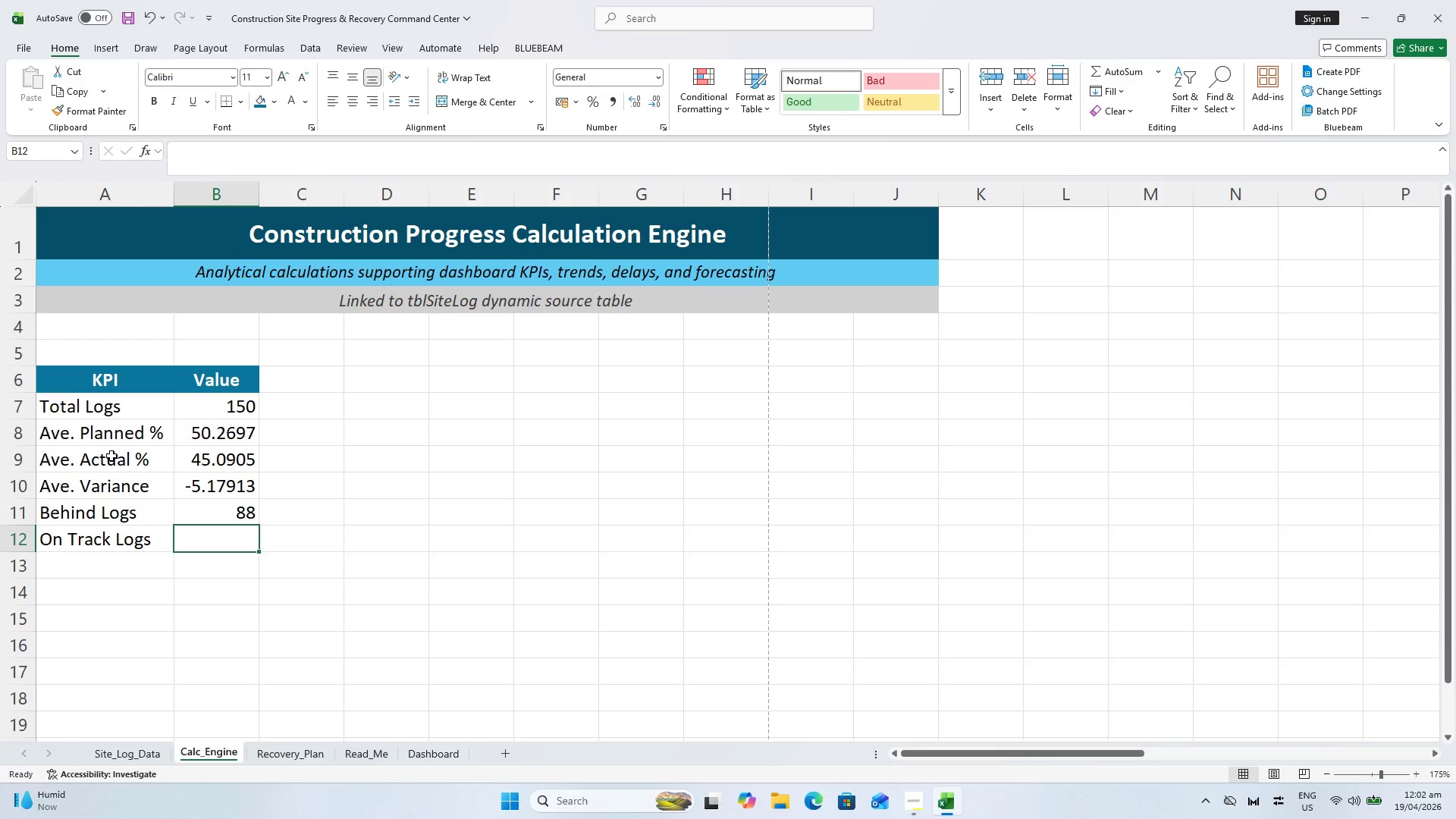 
type(=COUNTIF()
 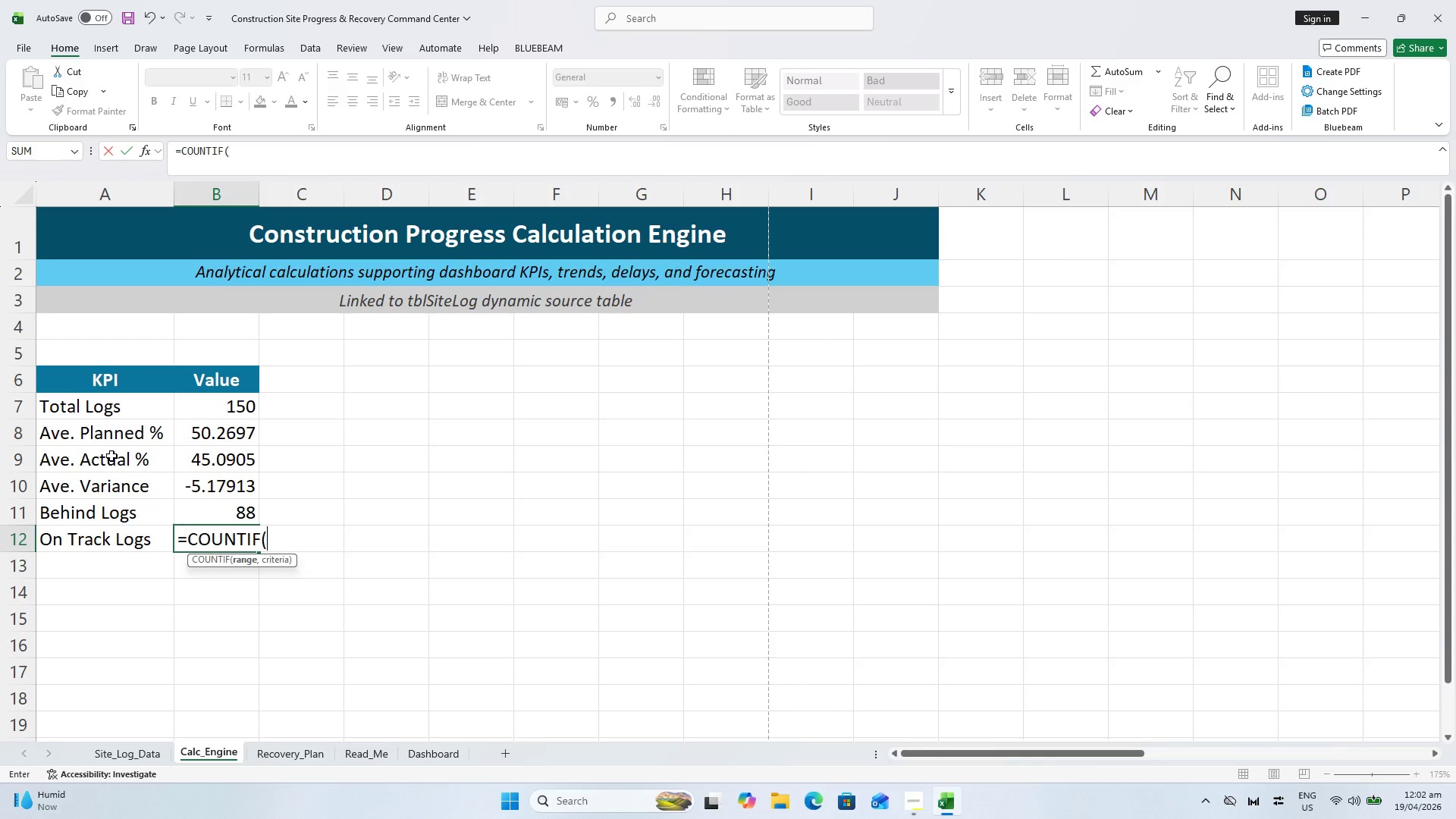 
key(CapsLock)
 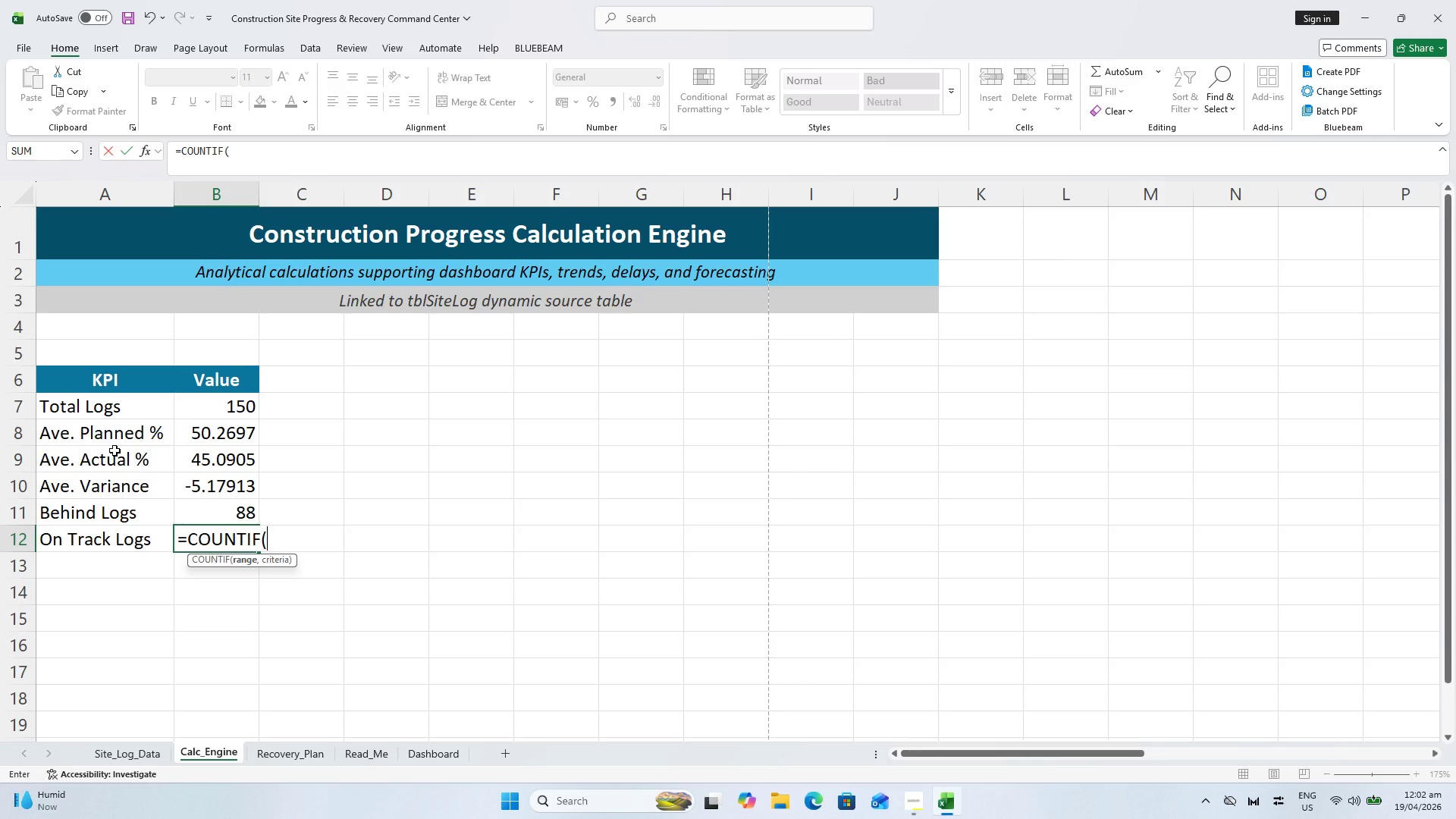 
key(T)
 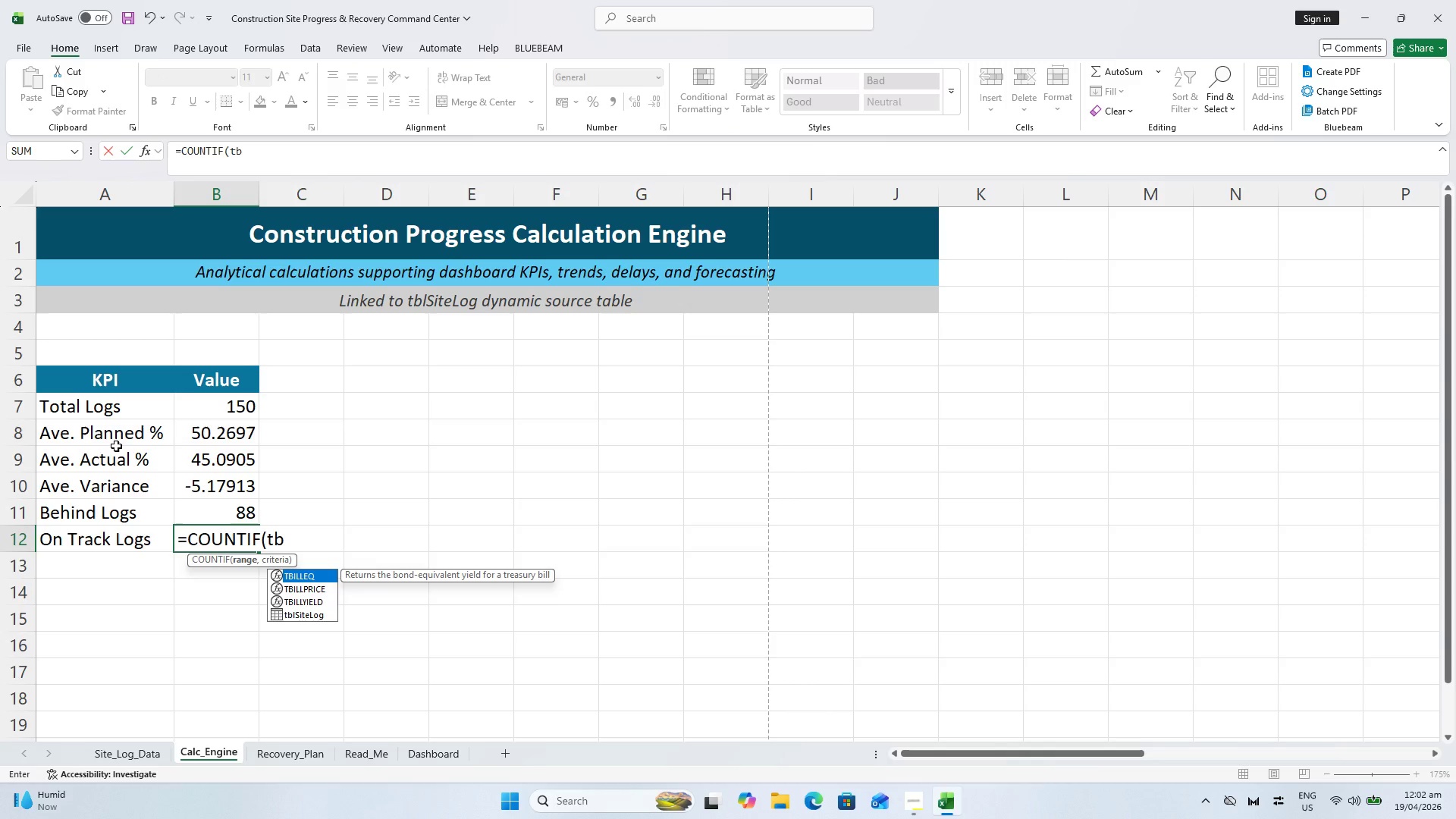 
type(bl)
 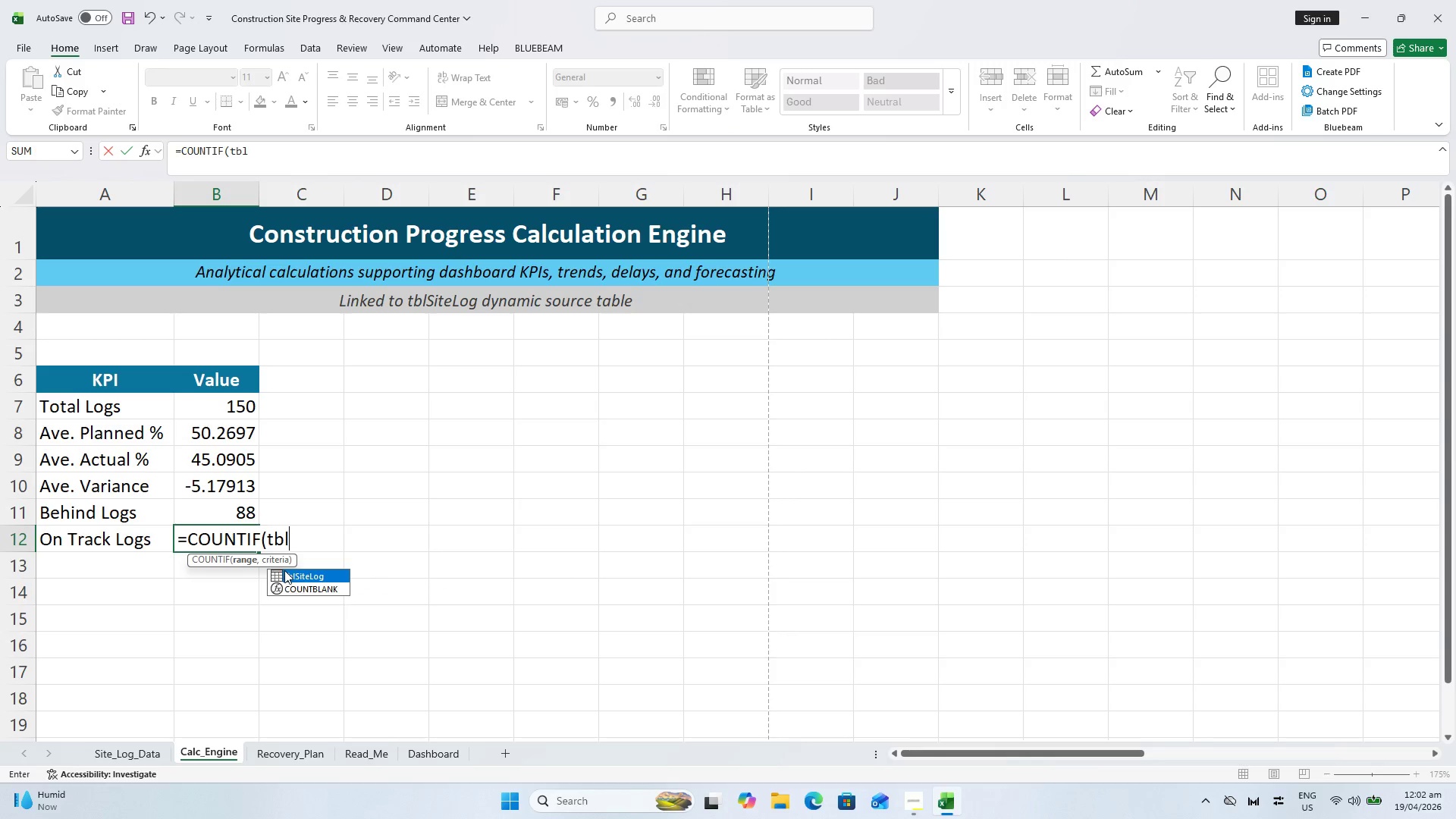 
double_click([288, 571])
 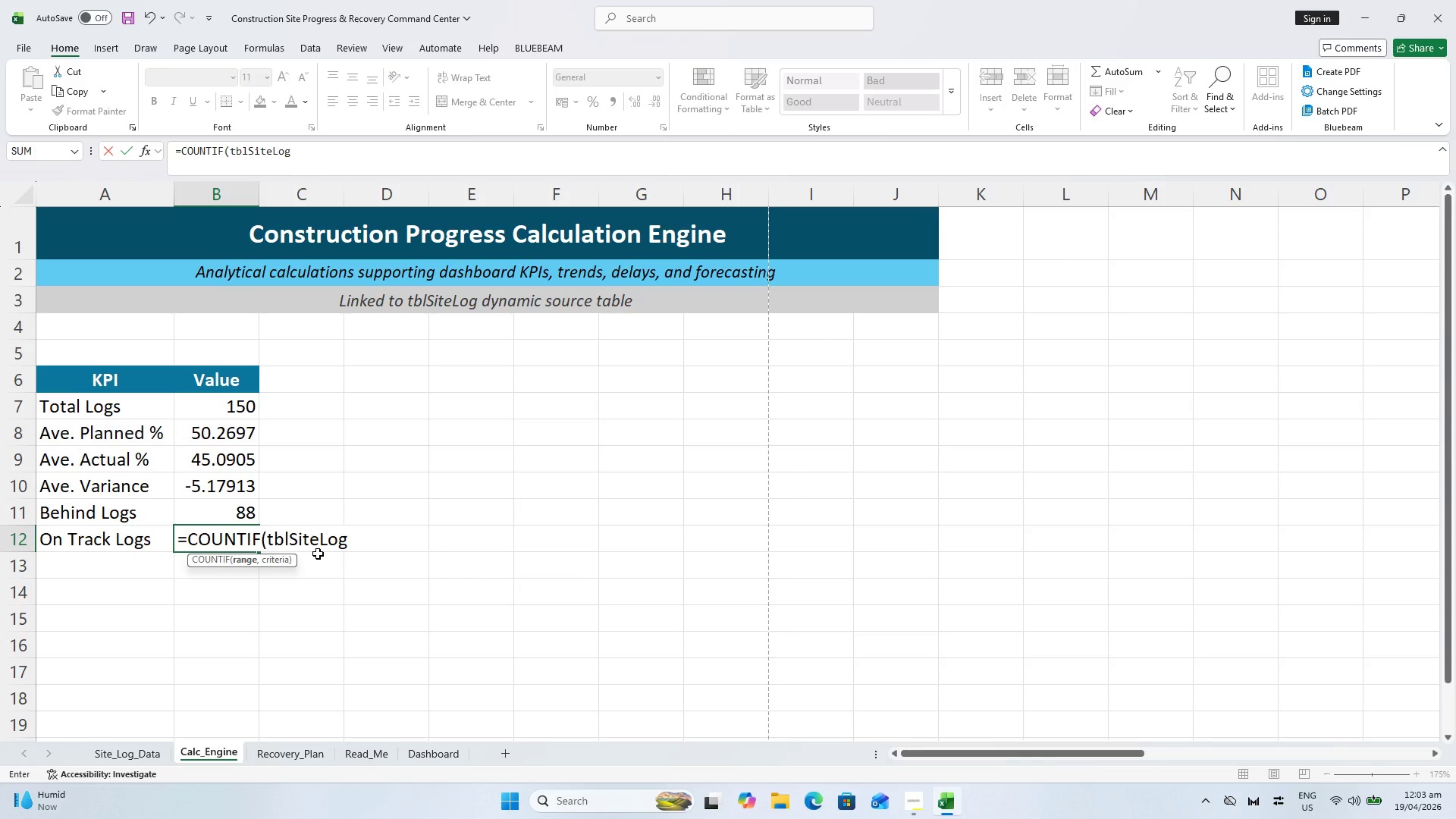 
key(BracketLeft)
 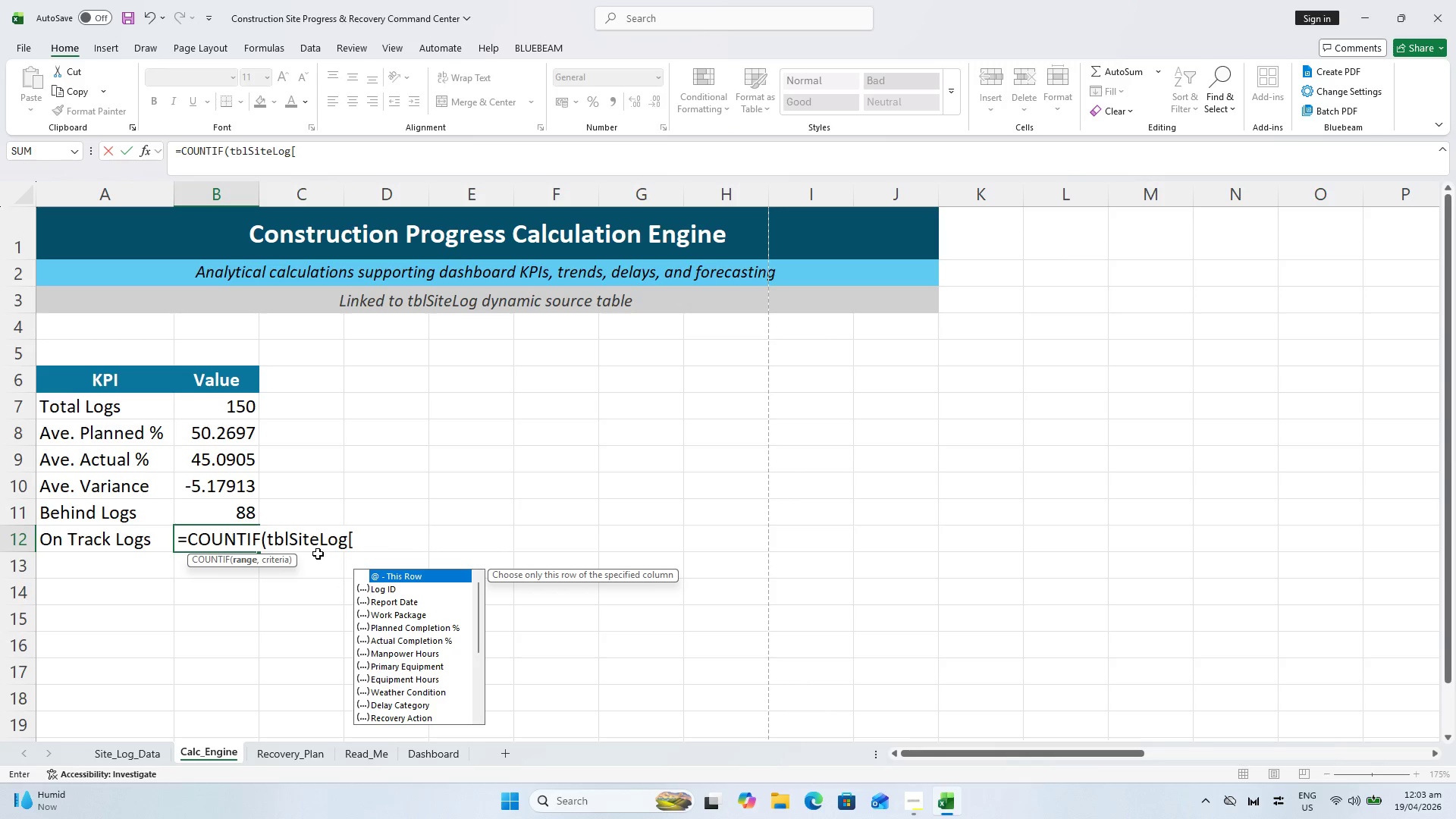 
hold_key(key=ShiftLeft, duration=0.83)
 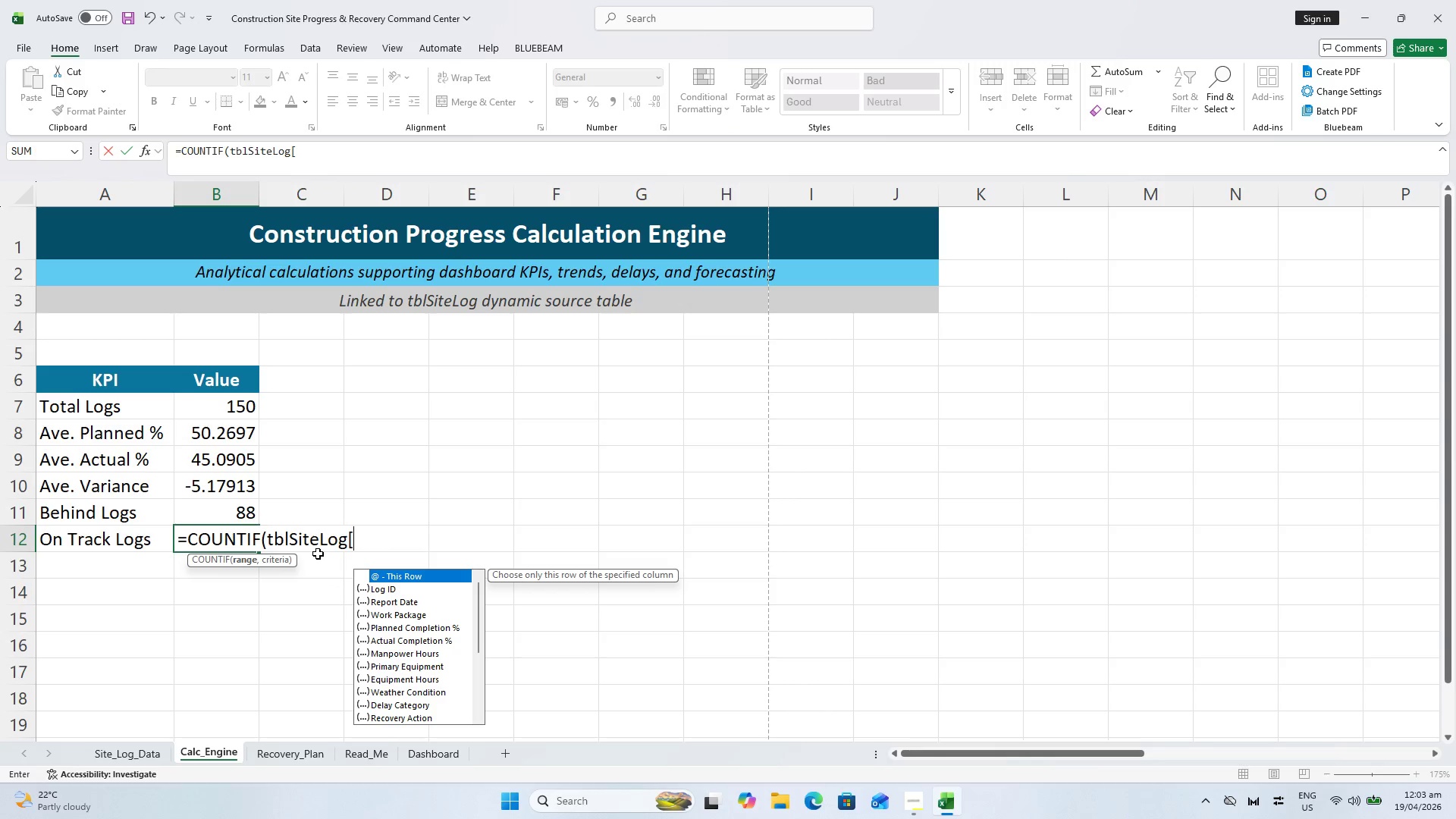 
type(De)
 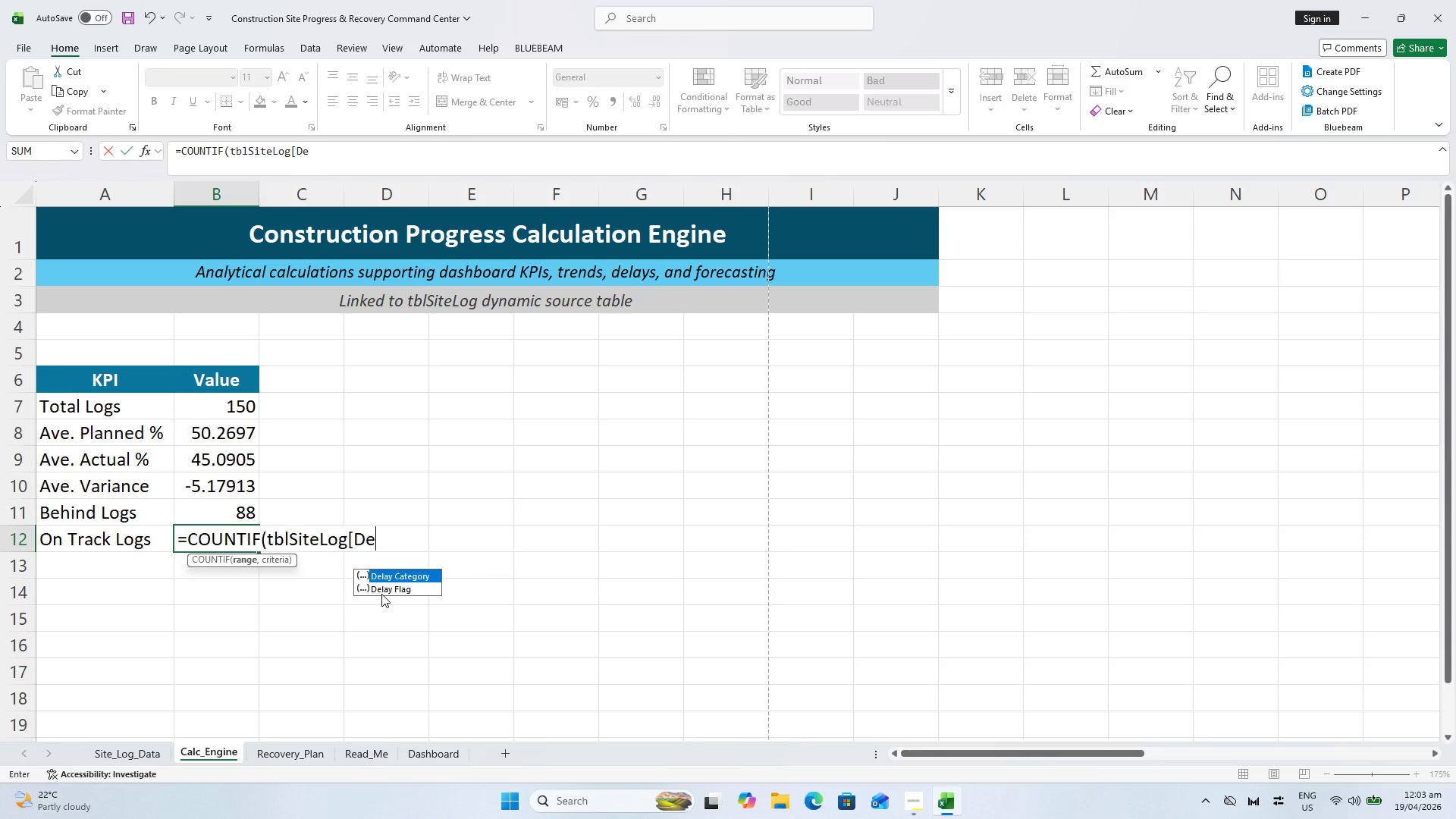 
left_click([379, 591])
 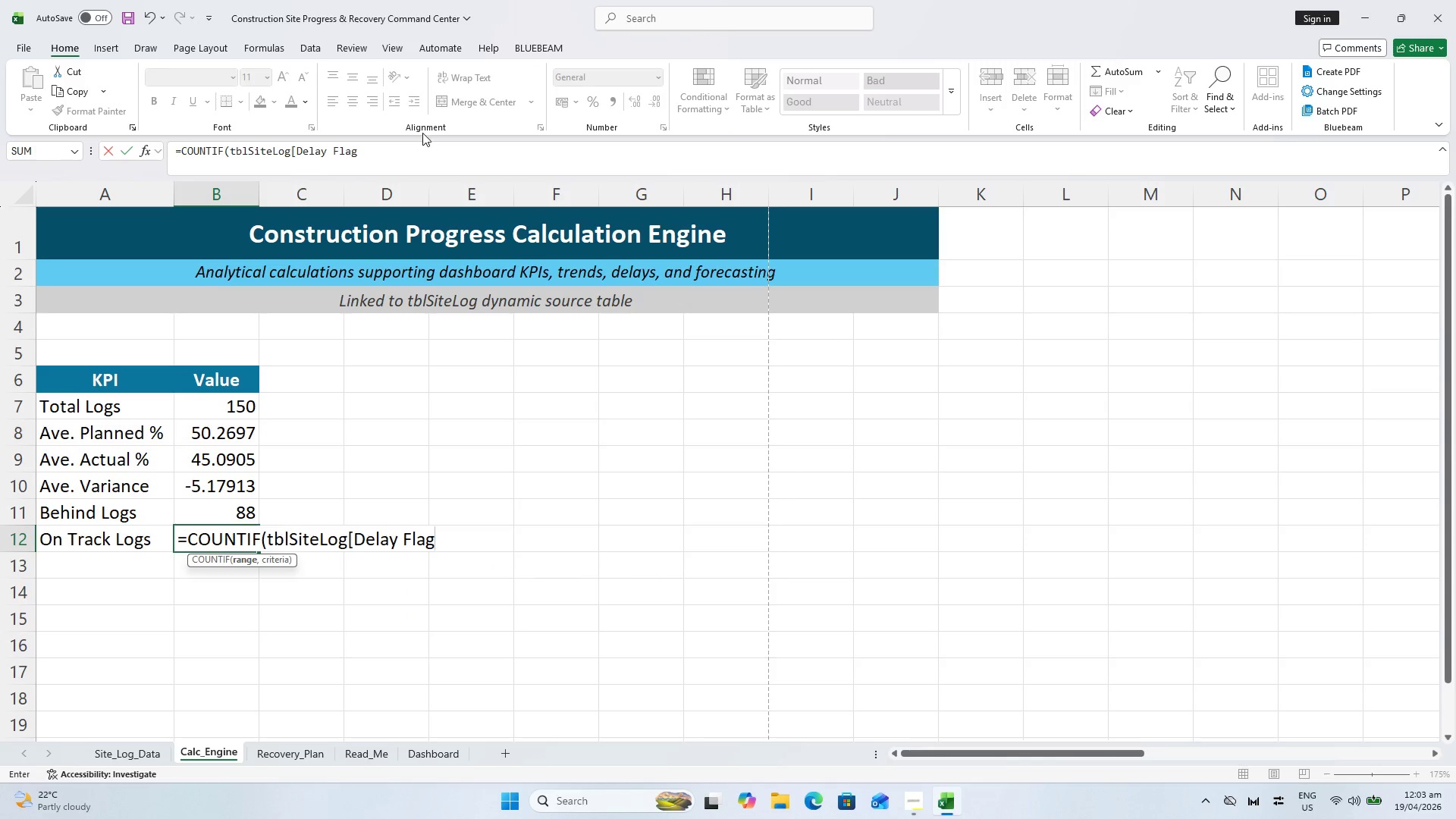 
left_click([429, 155])
 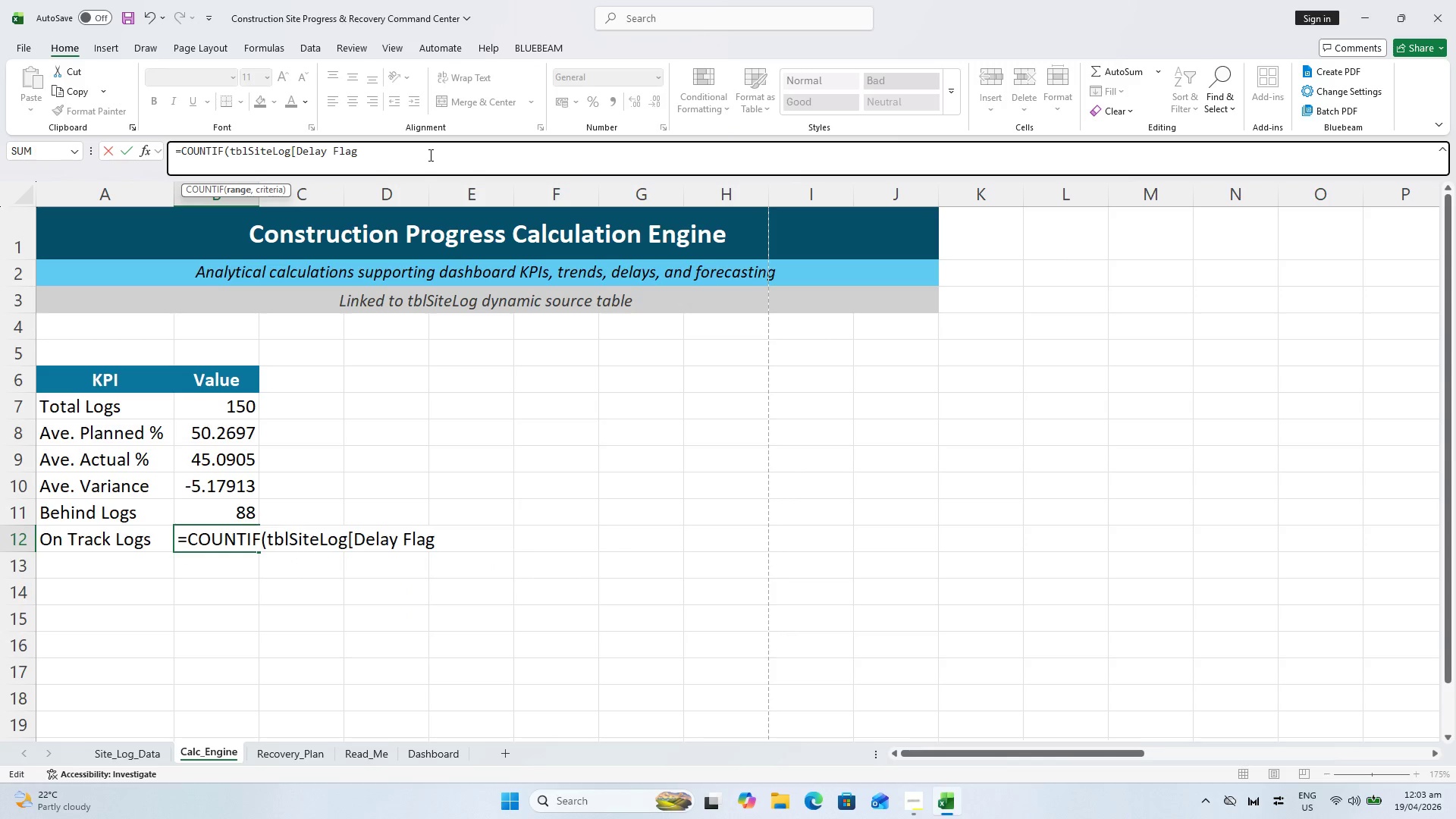 
key(BracketRight)
 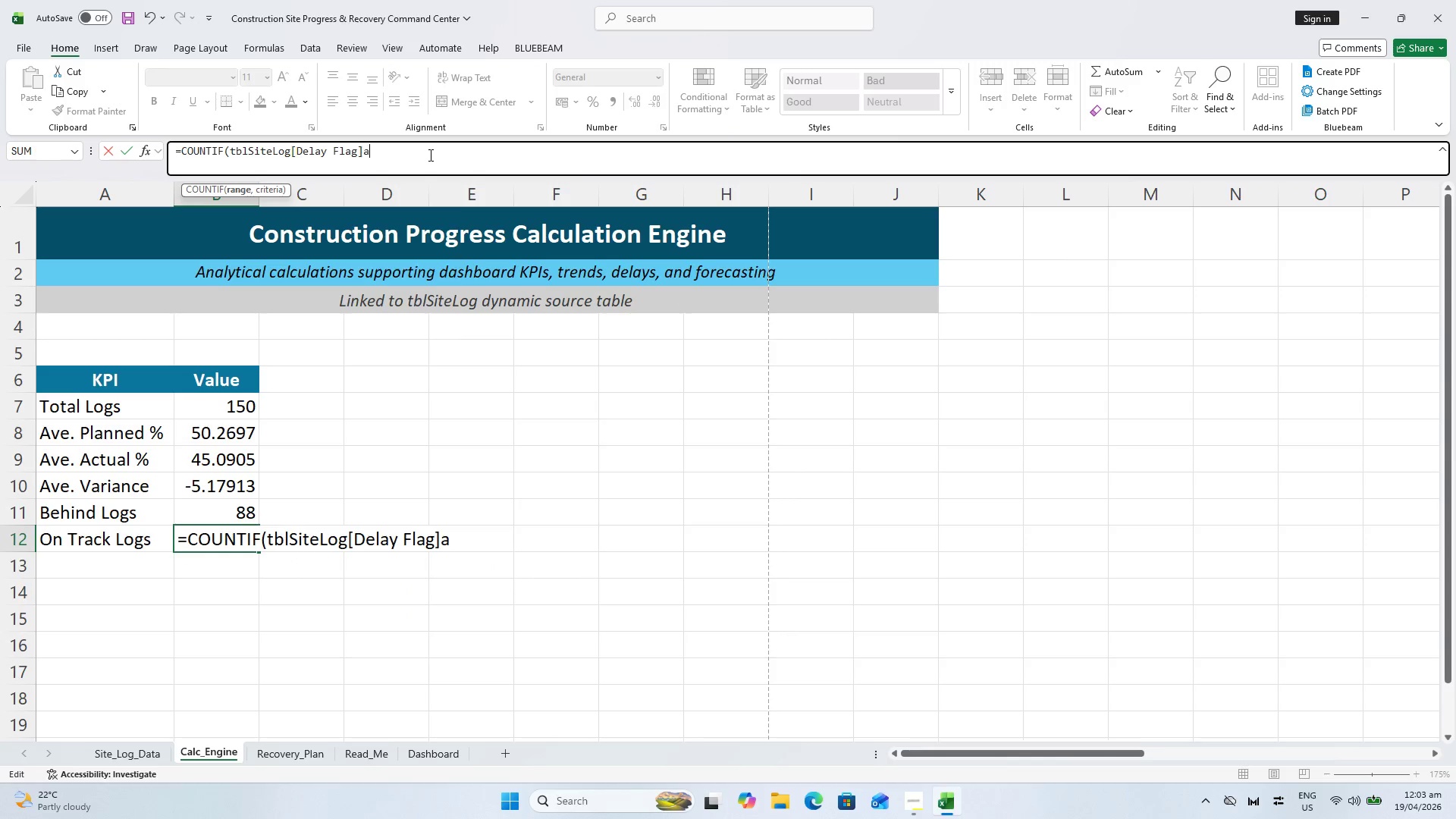 
key(A)
 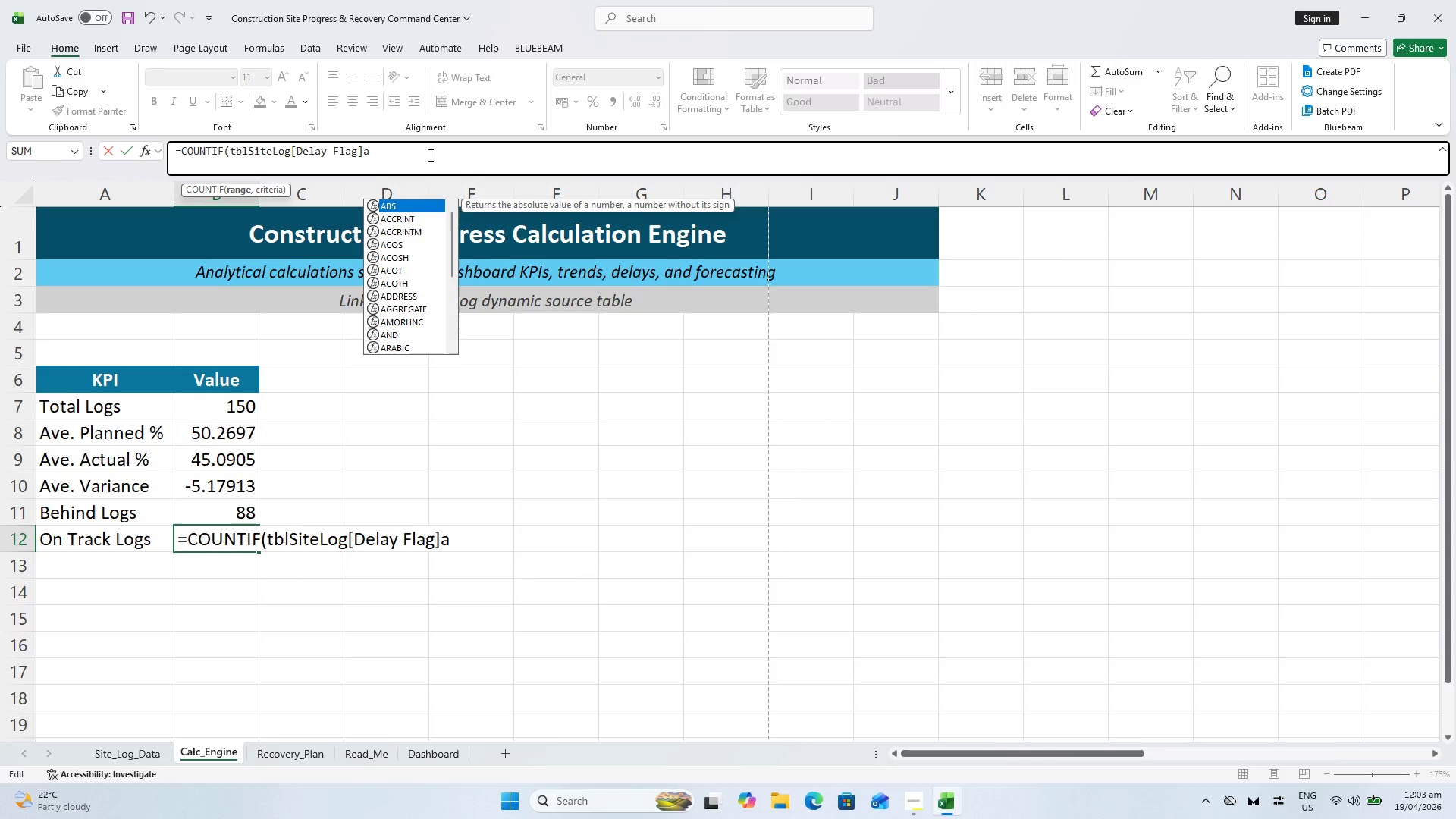 
key(Shift+ShiftLeft)
 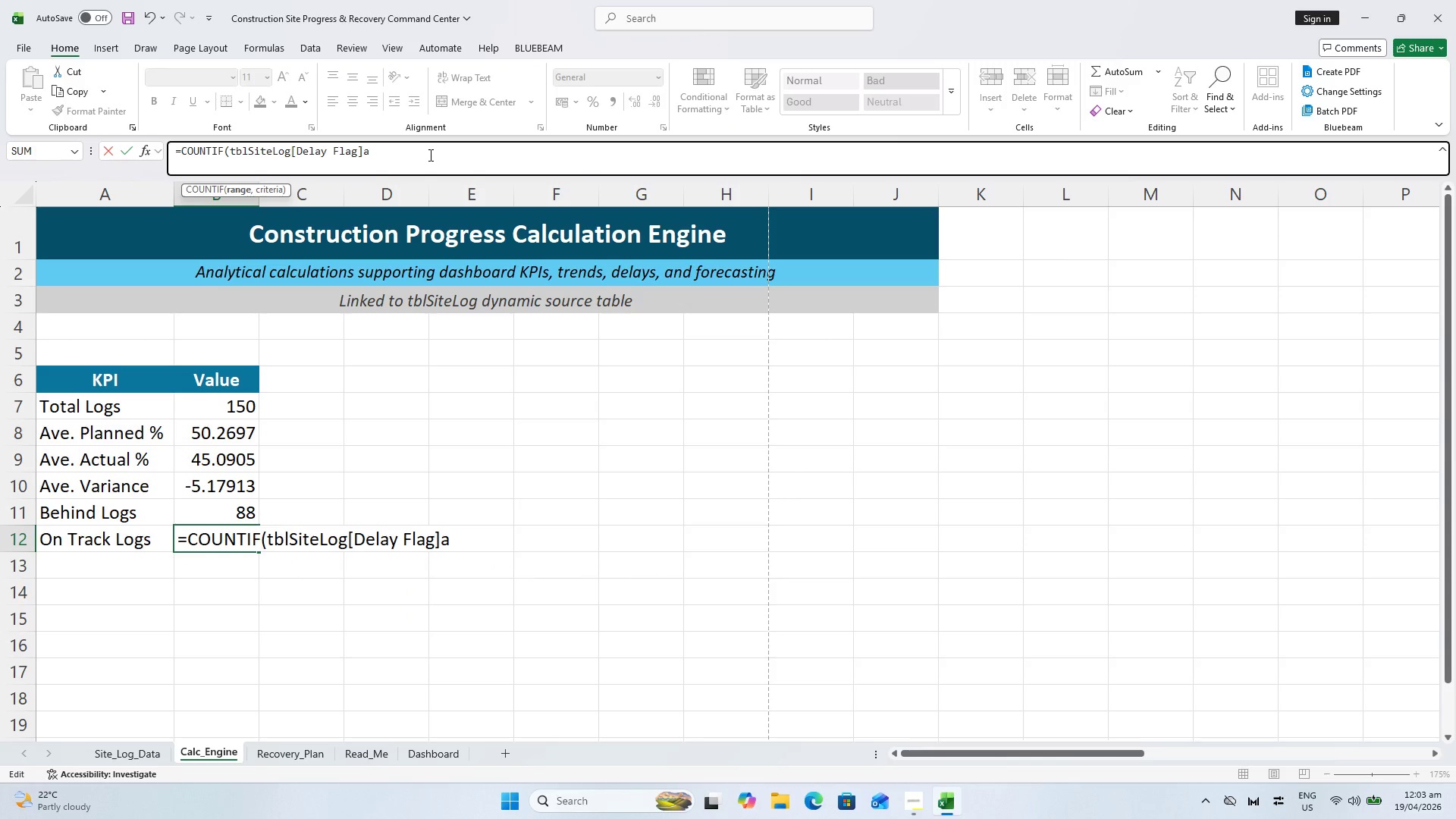 
key(Shift+0)
 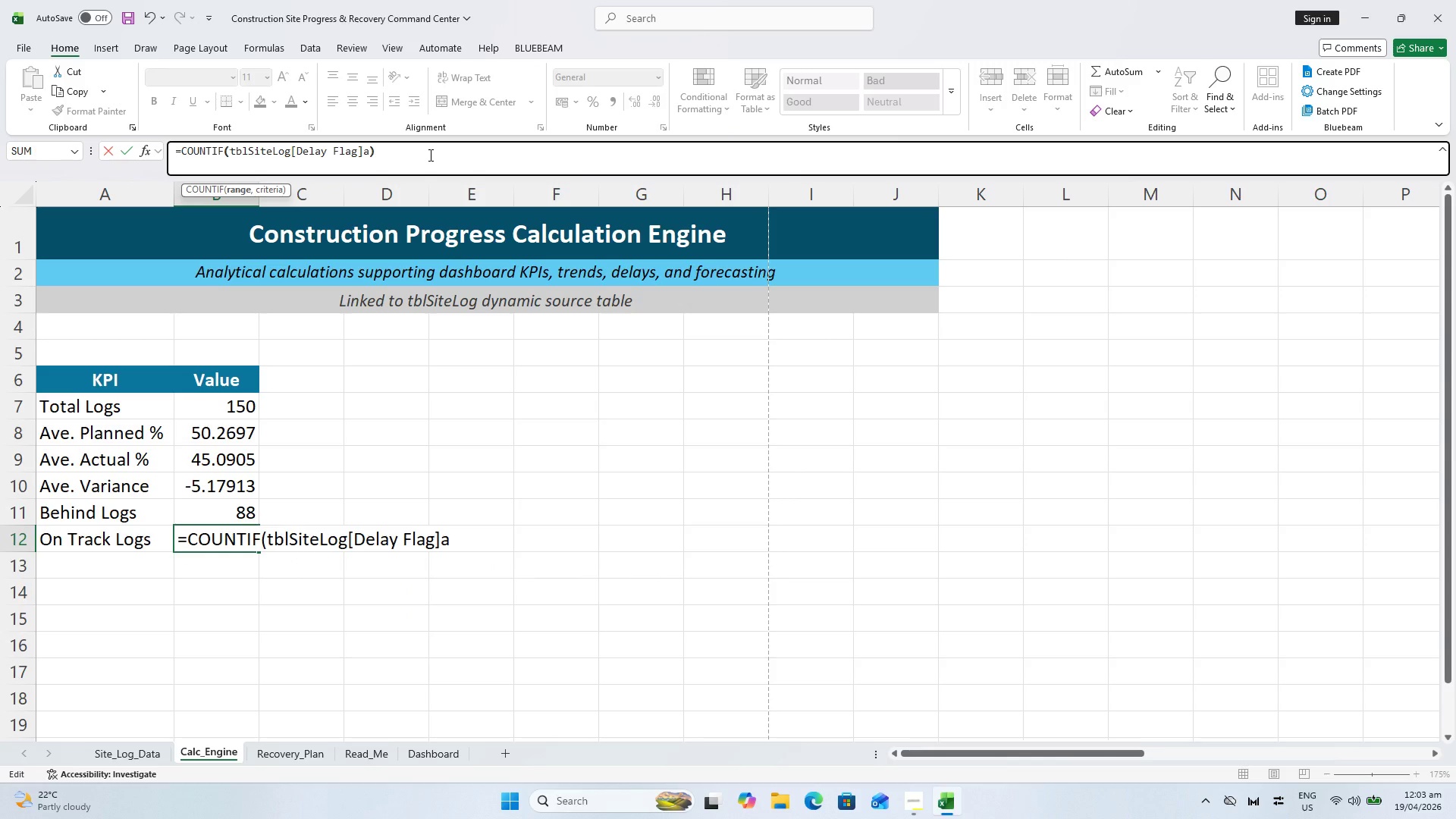 
key(Backspace)
 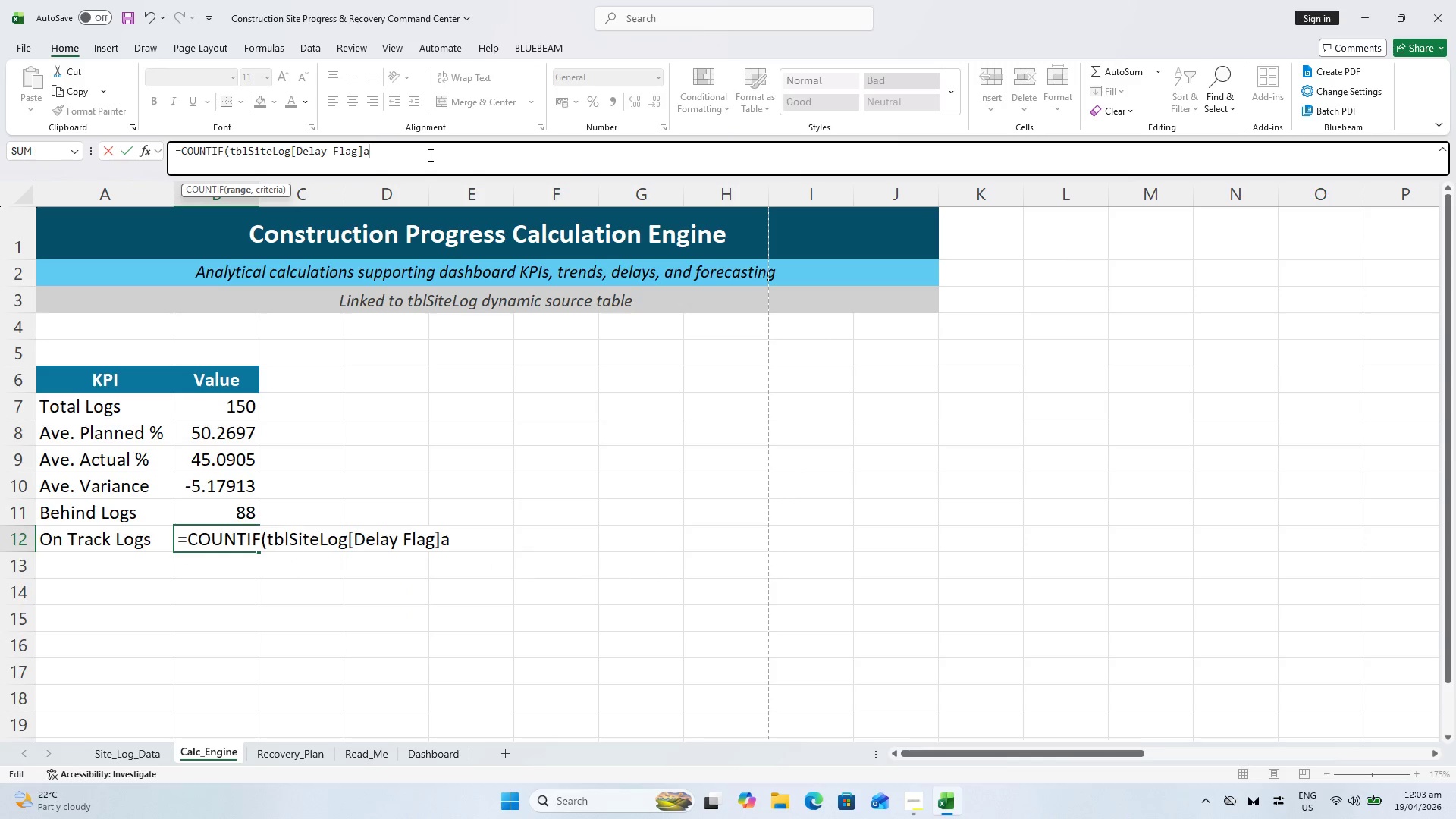 
key(Backspace)
 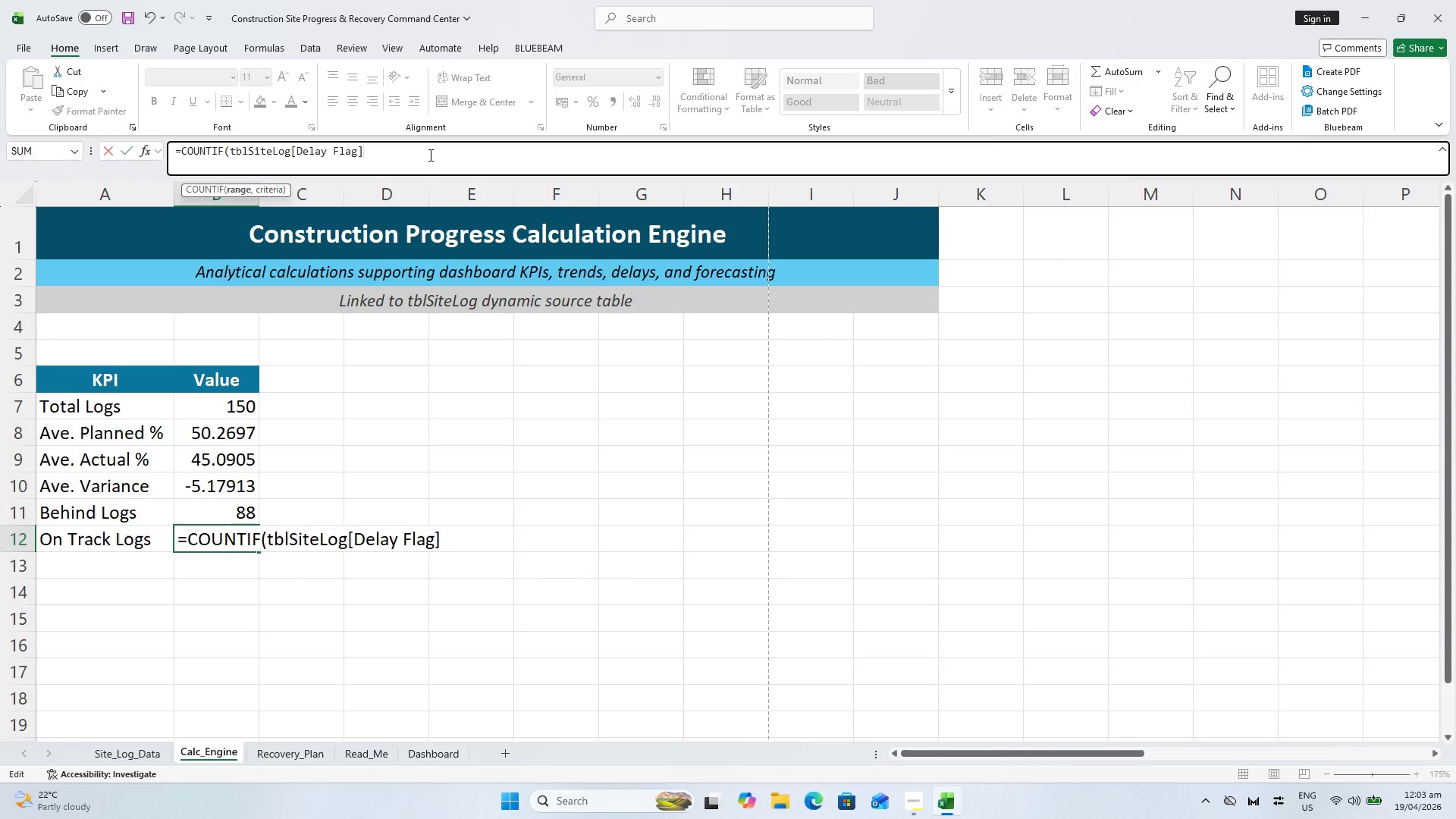 
key(Shift+0)
 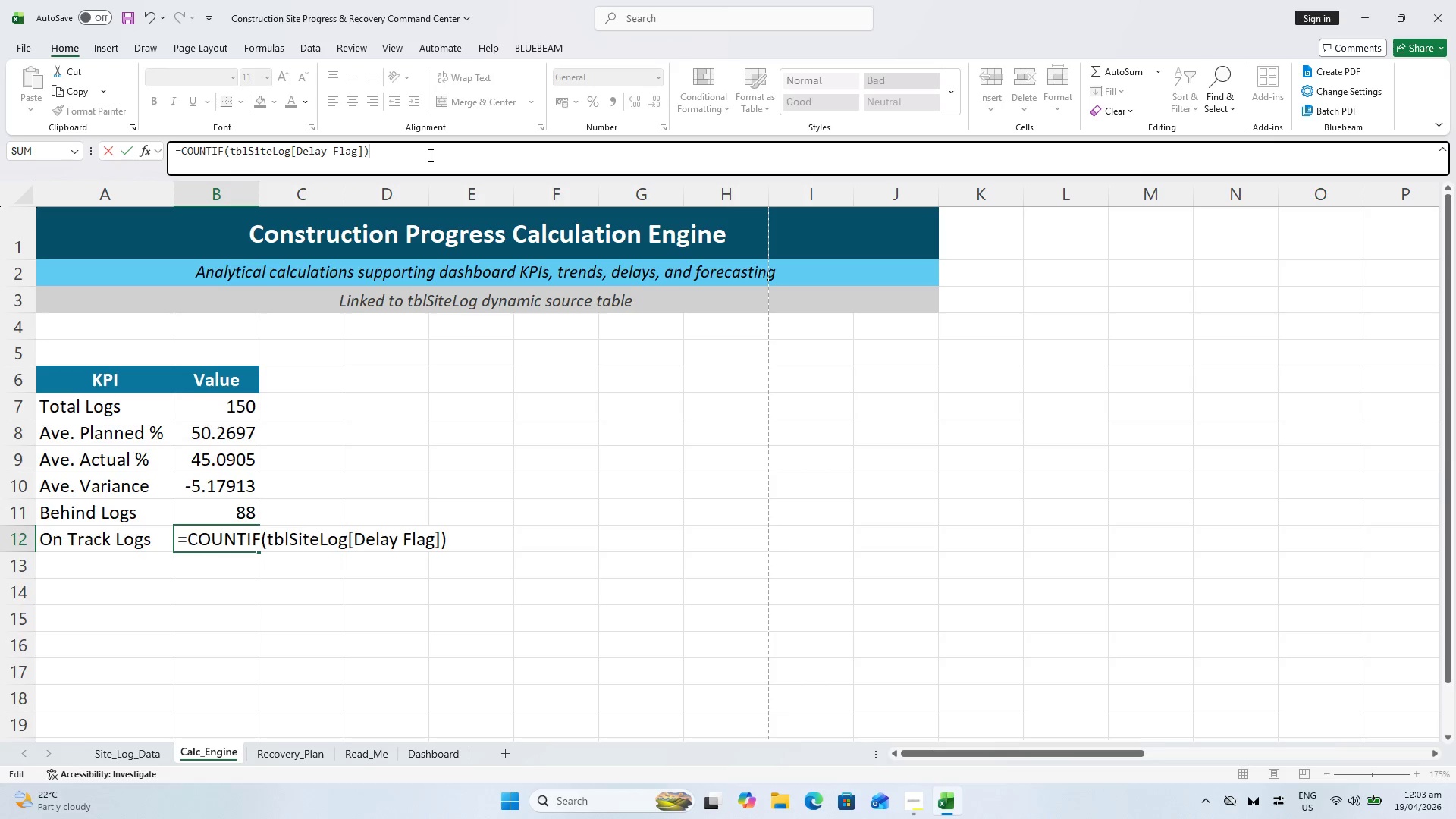 
wait(16.36)
 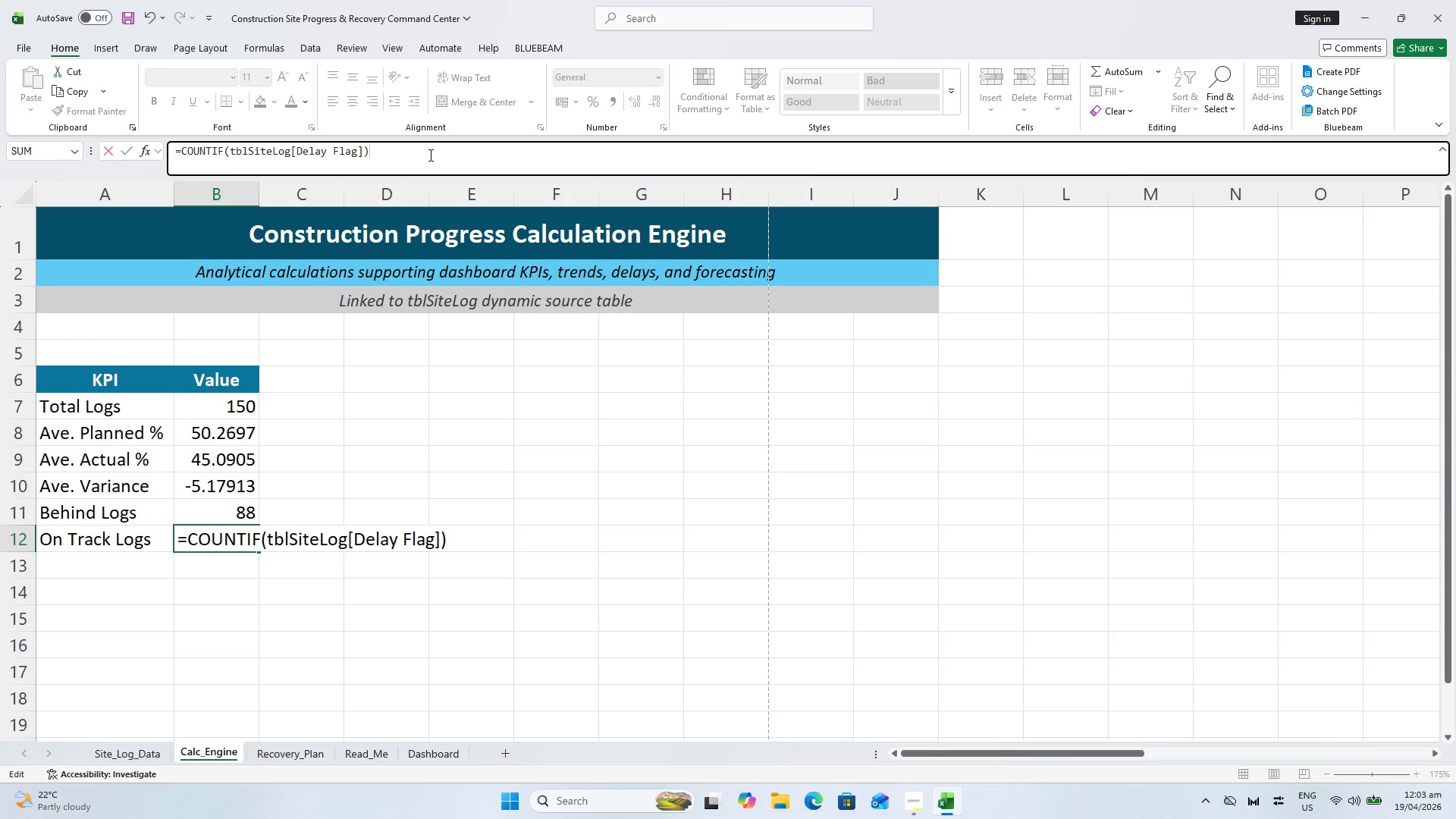 
key(Backspace)
 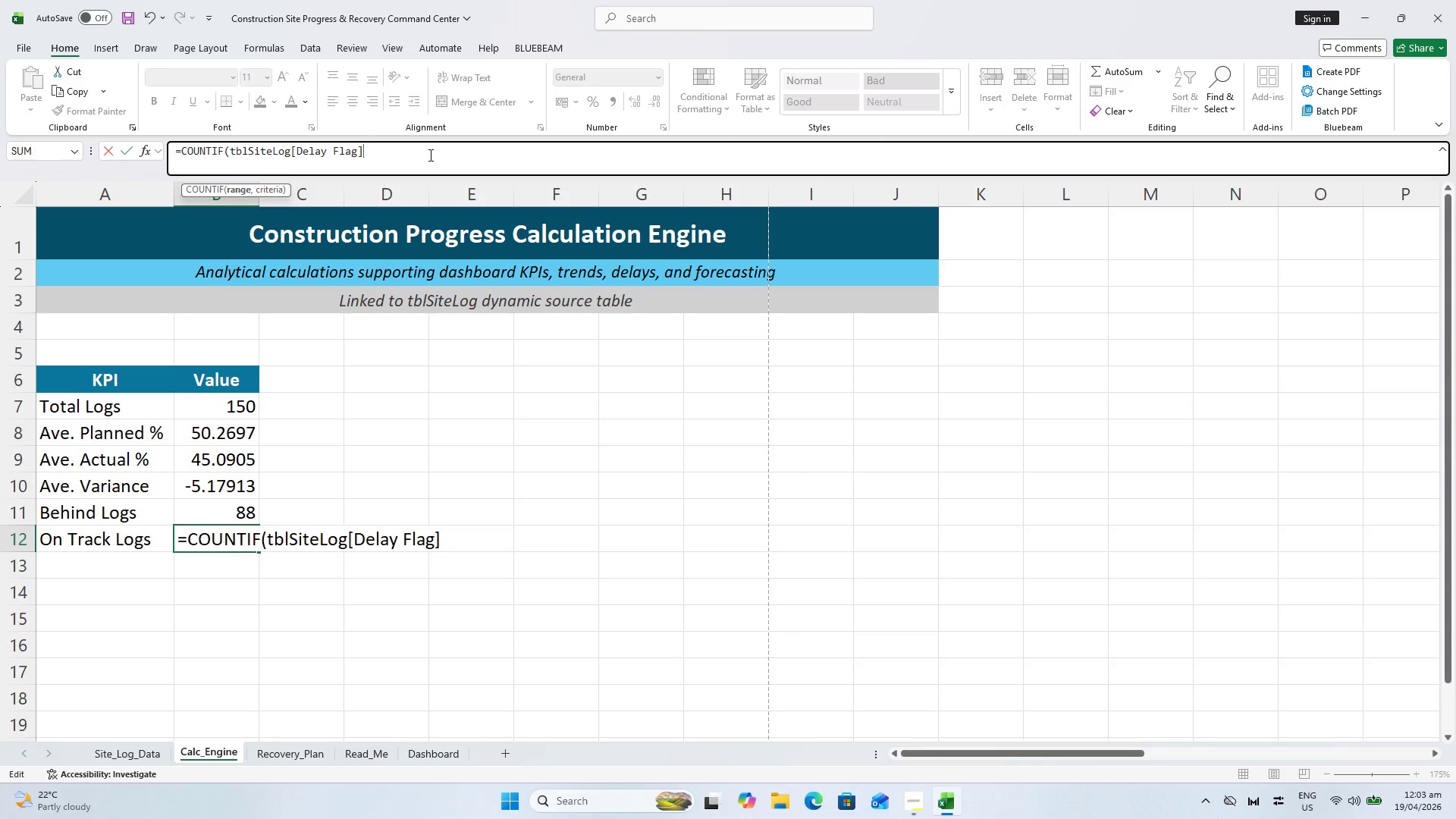 
key(Comma)
 